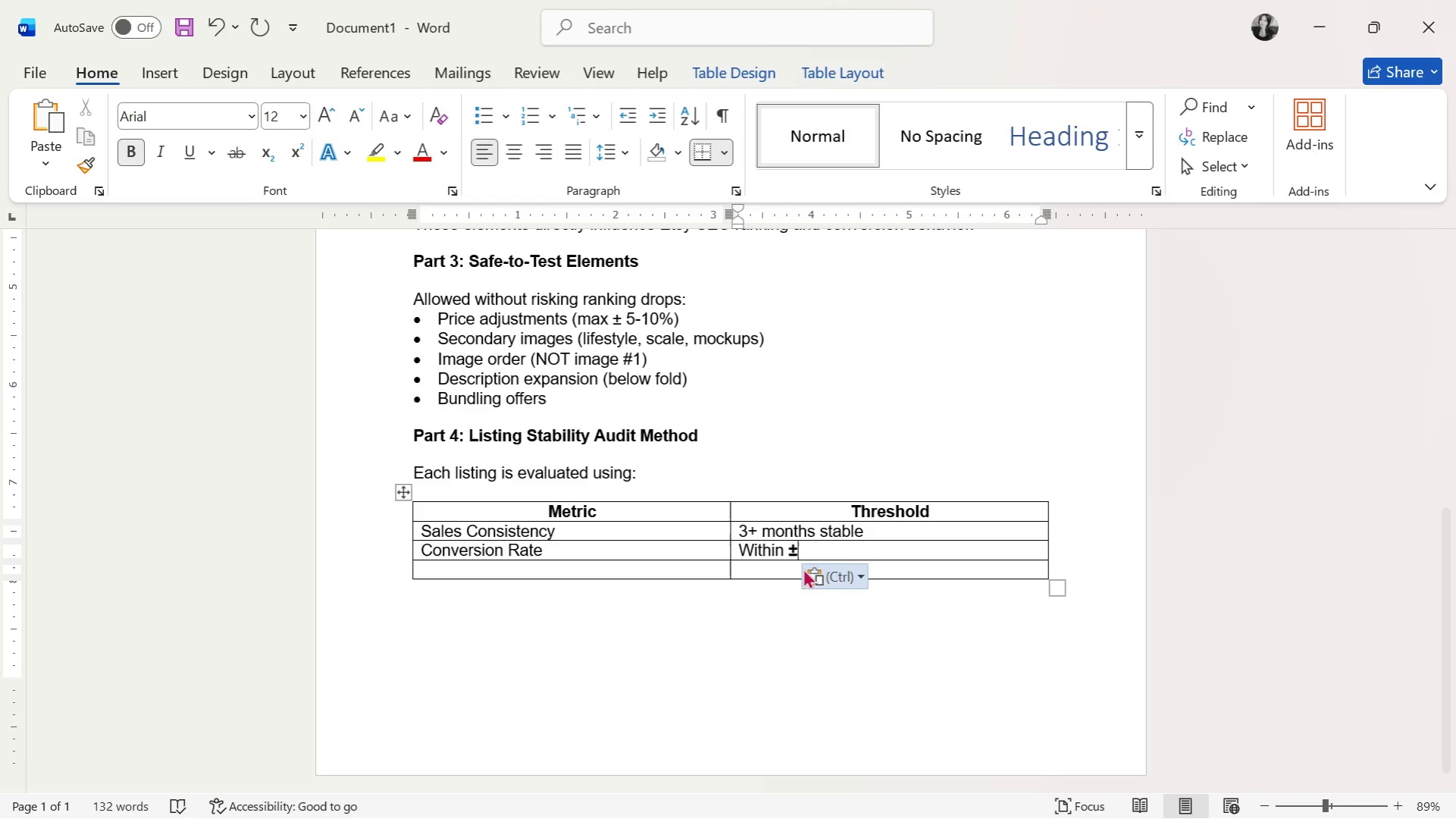 
left_click_drag(start_coordinate=[803, 547], to_coordinate=[785, 551])
 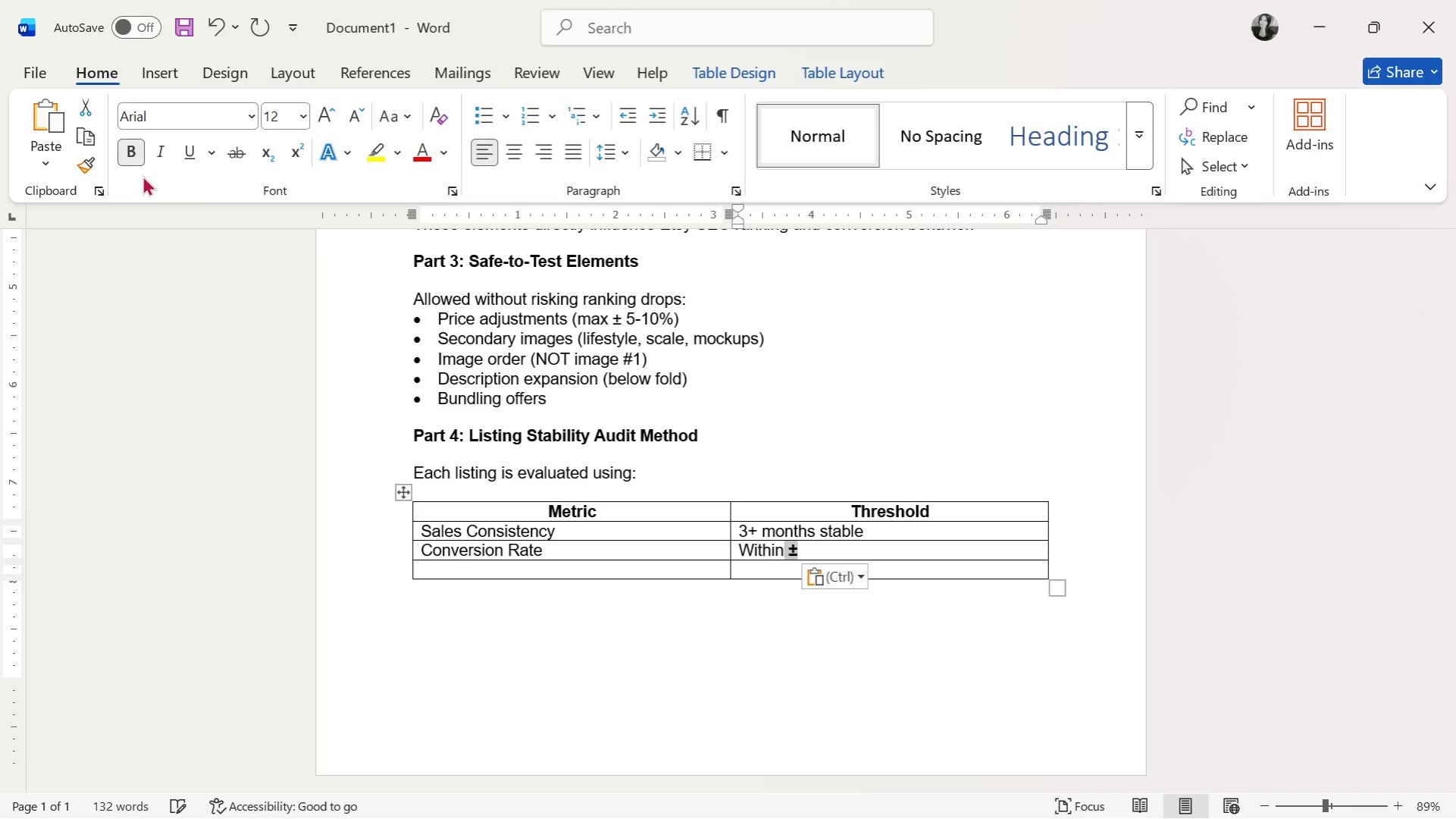 
left_click([132, 147])
 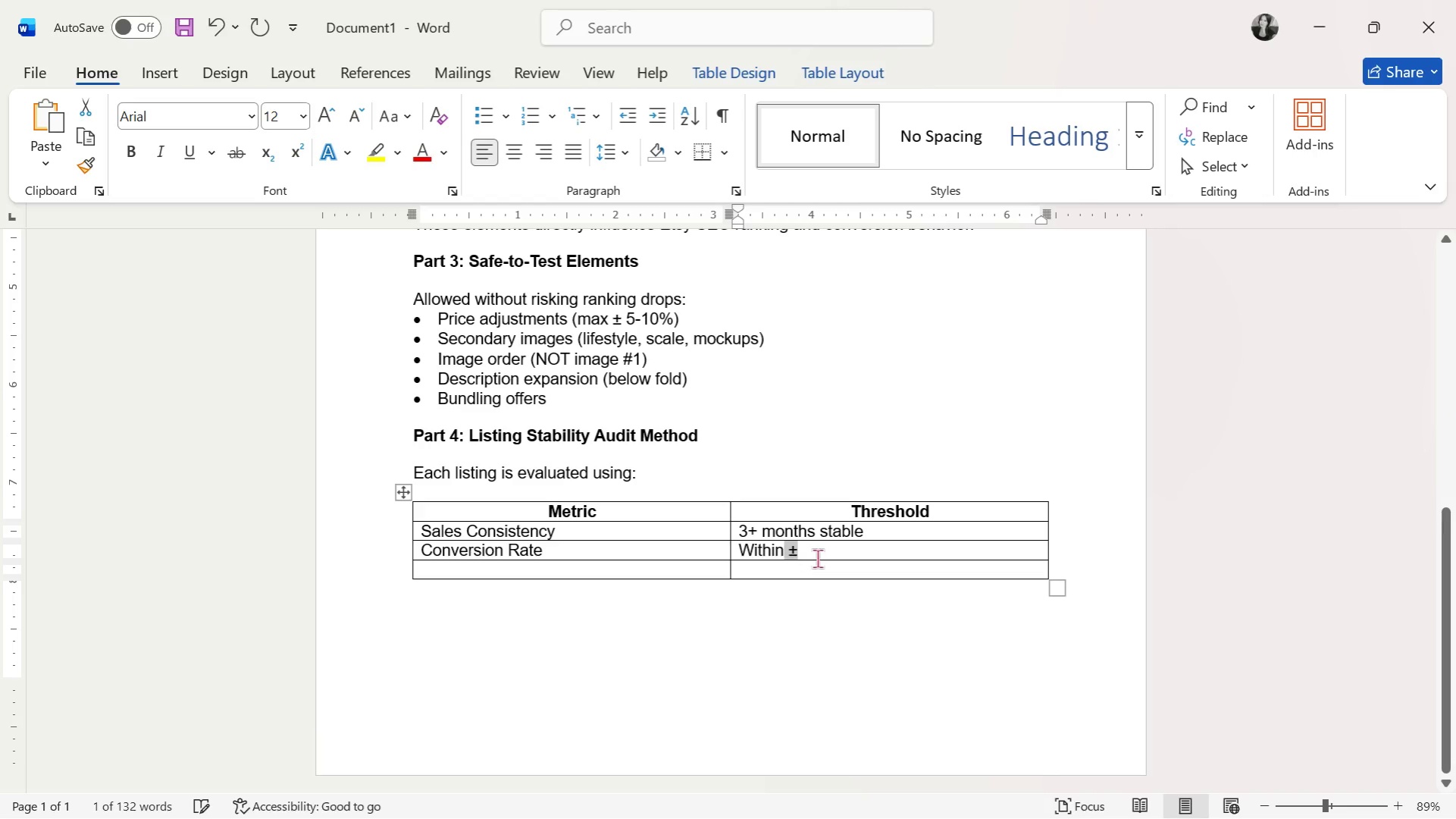 
left_click([822, 554])
 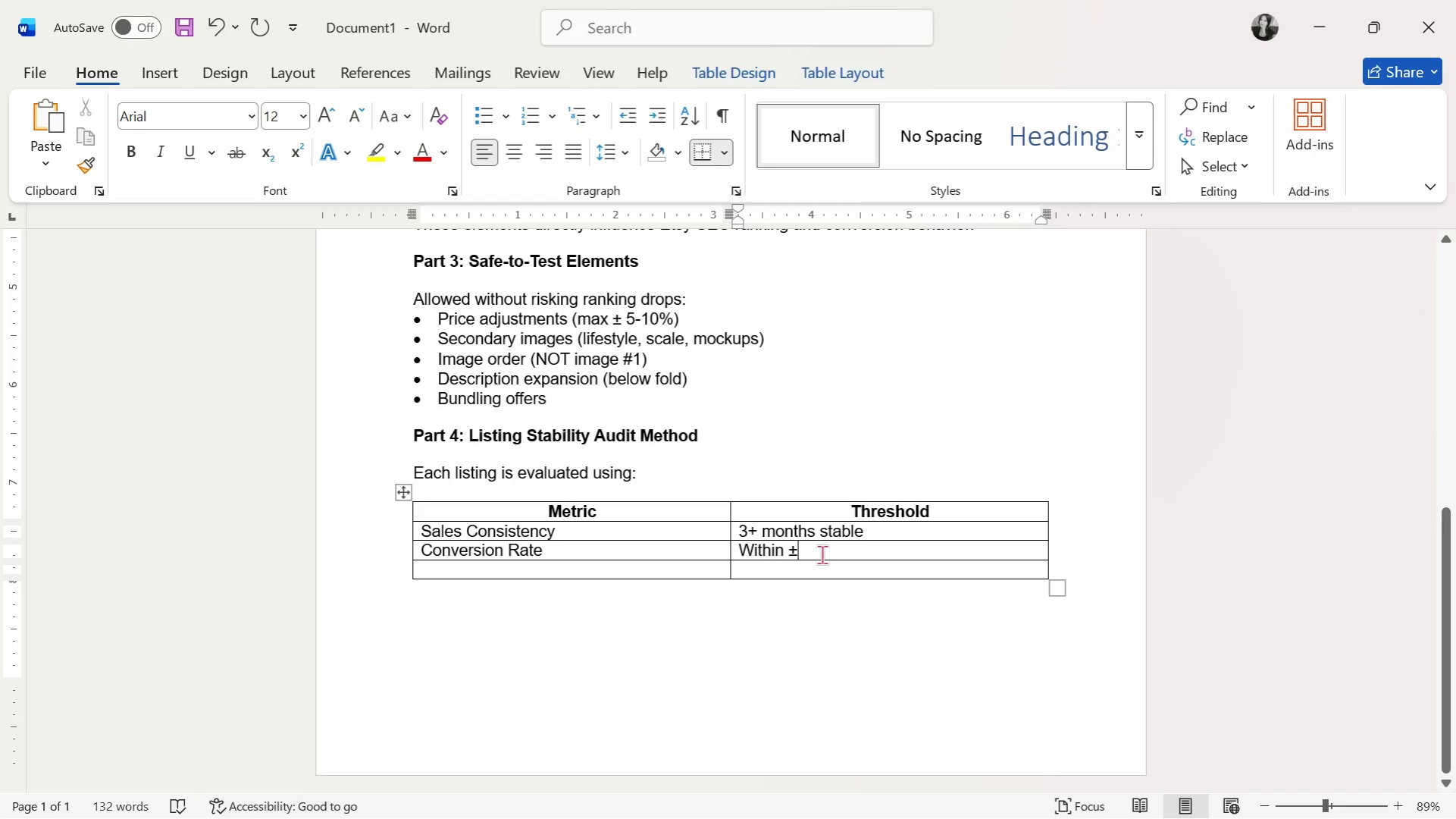 
key(Space)
 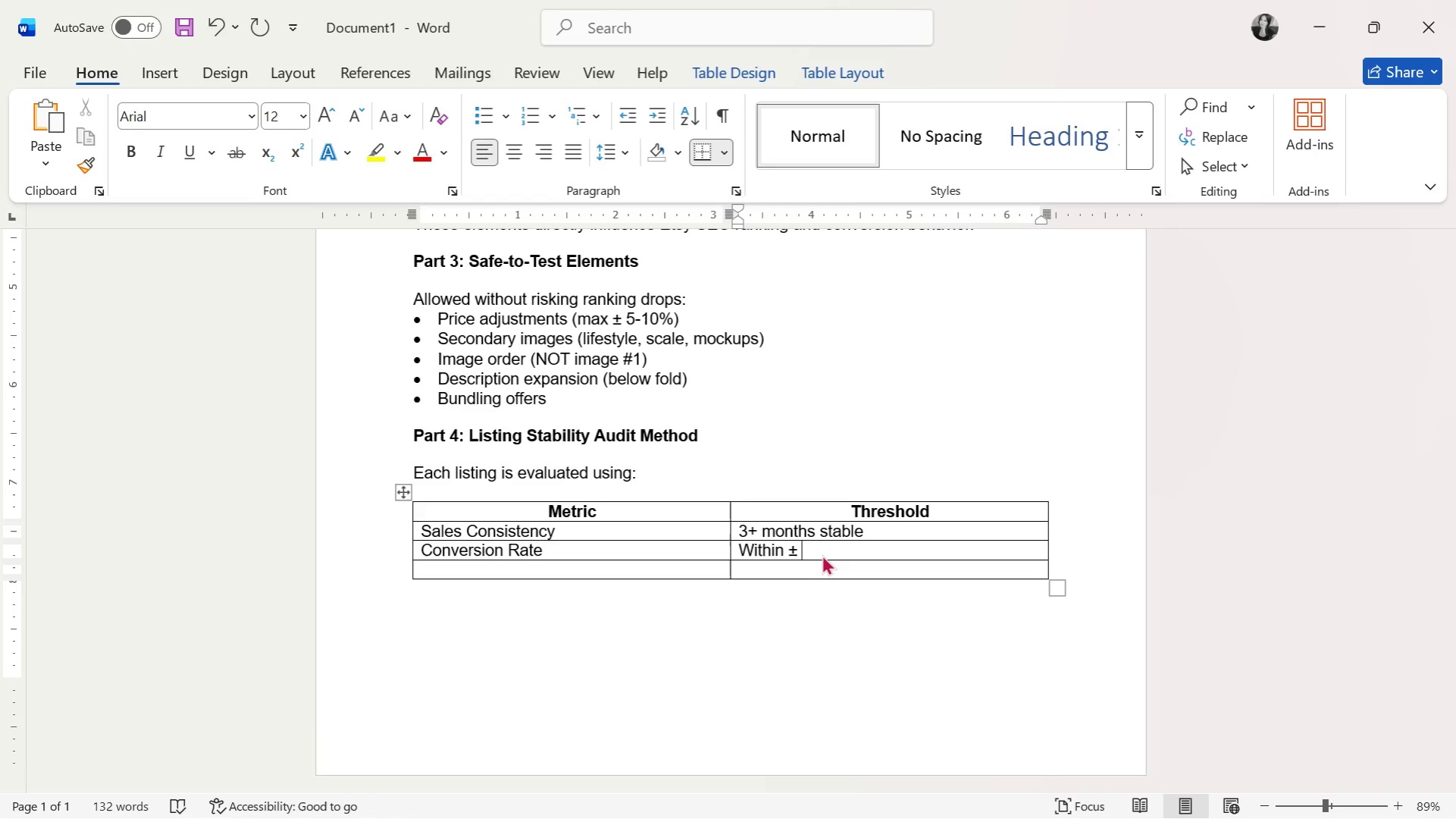 
type(15%)
 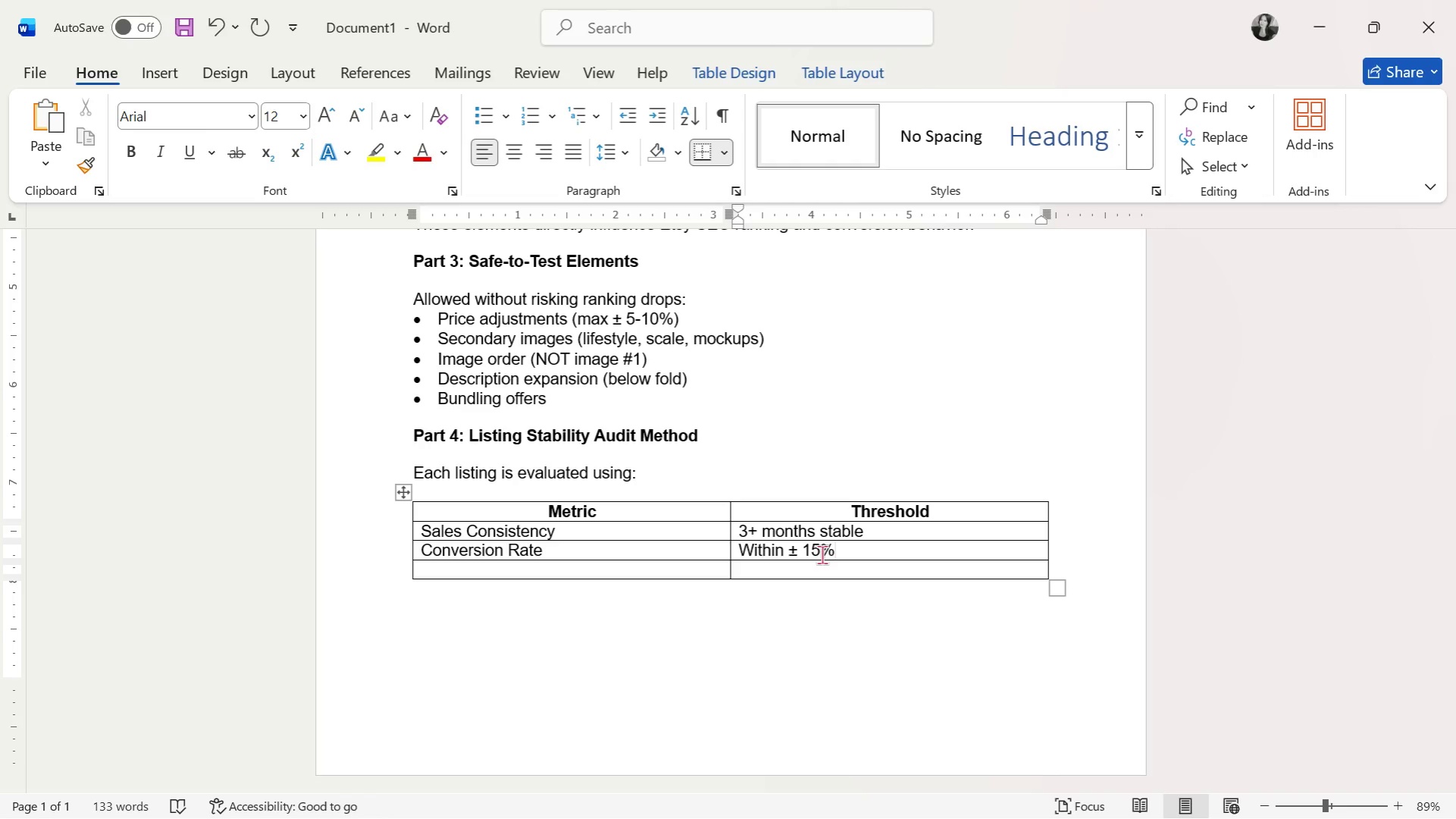 
key(ArrowDown)
 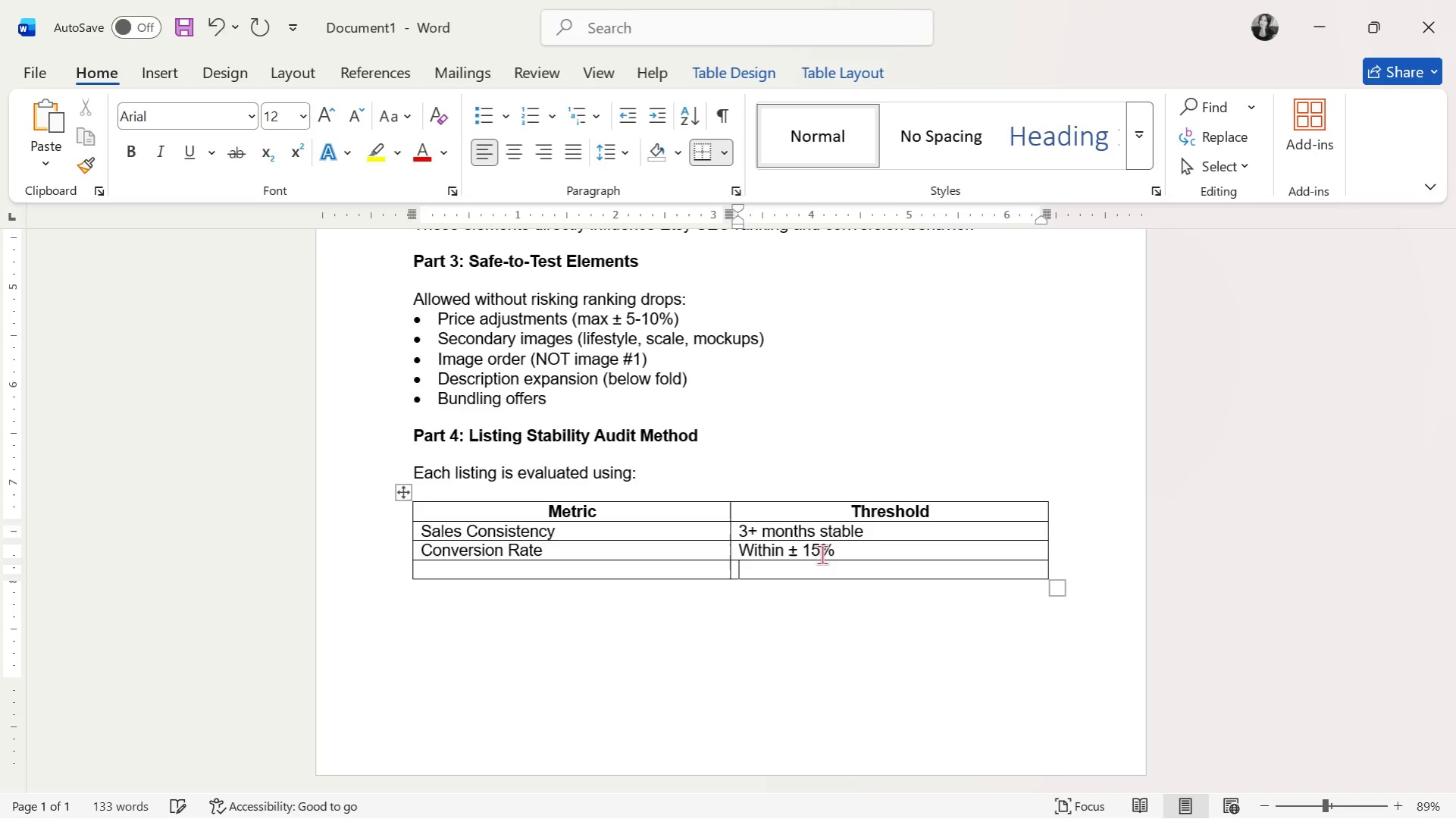 
key(ArrowLeft)
 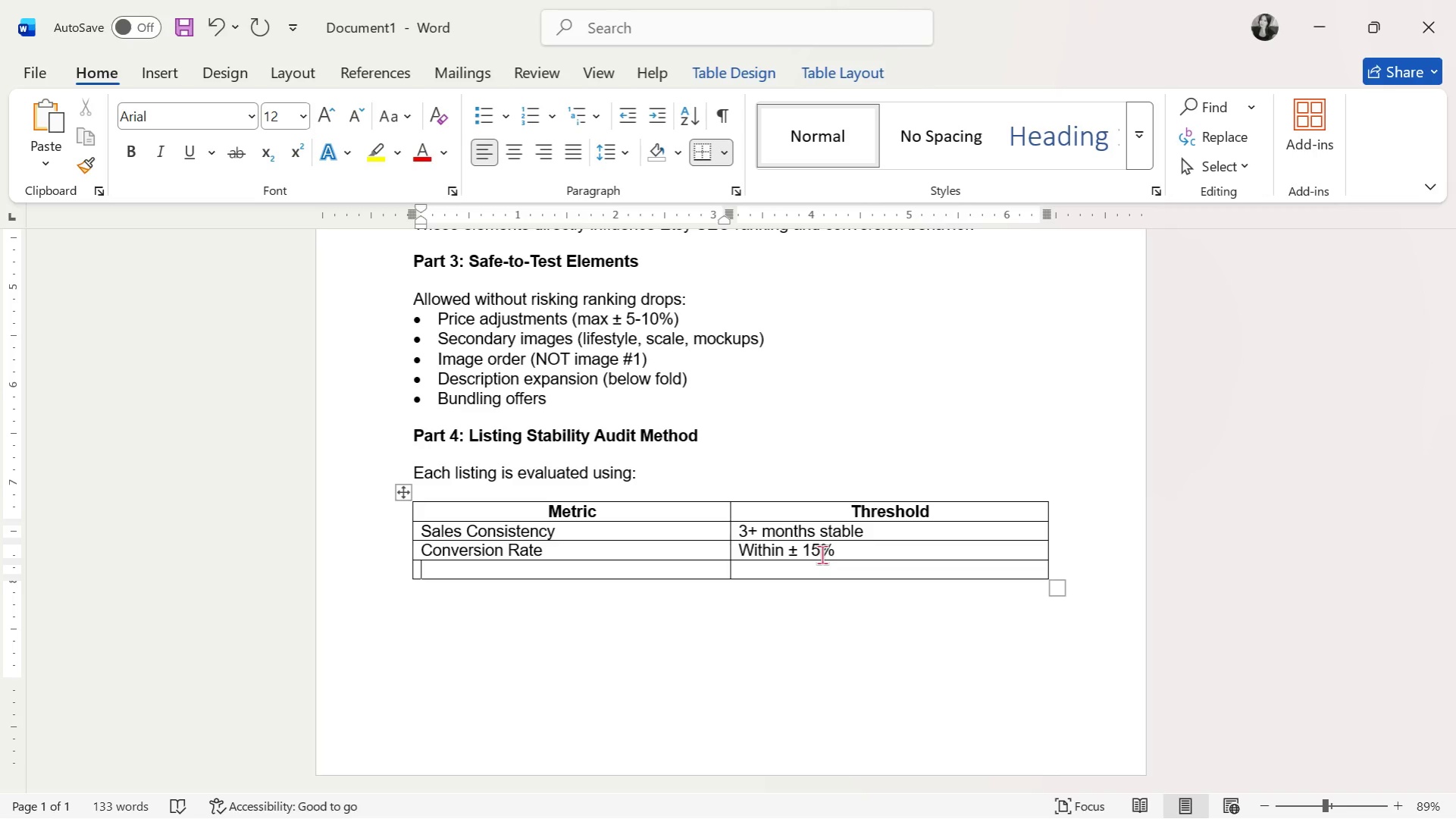 
wait(10.75)
 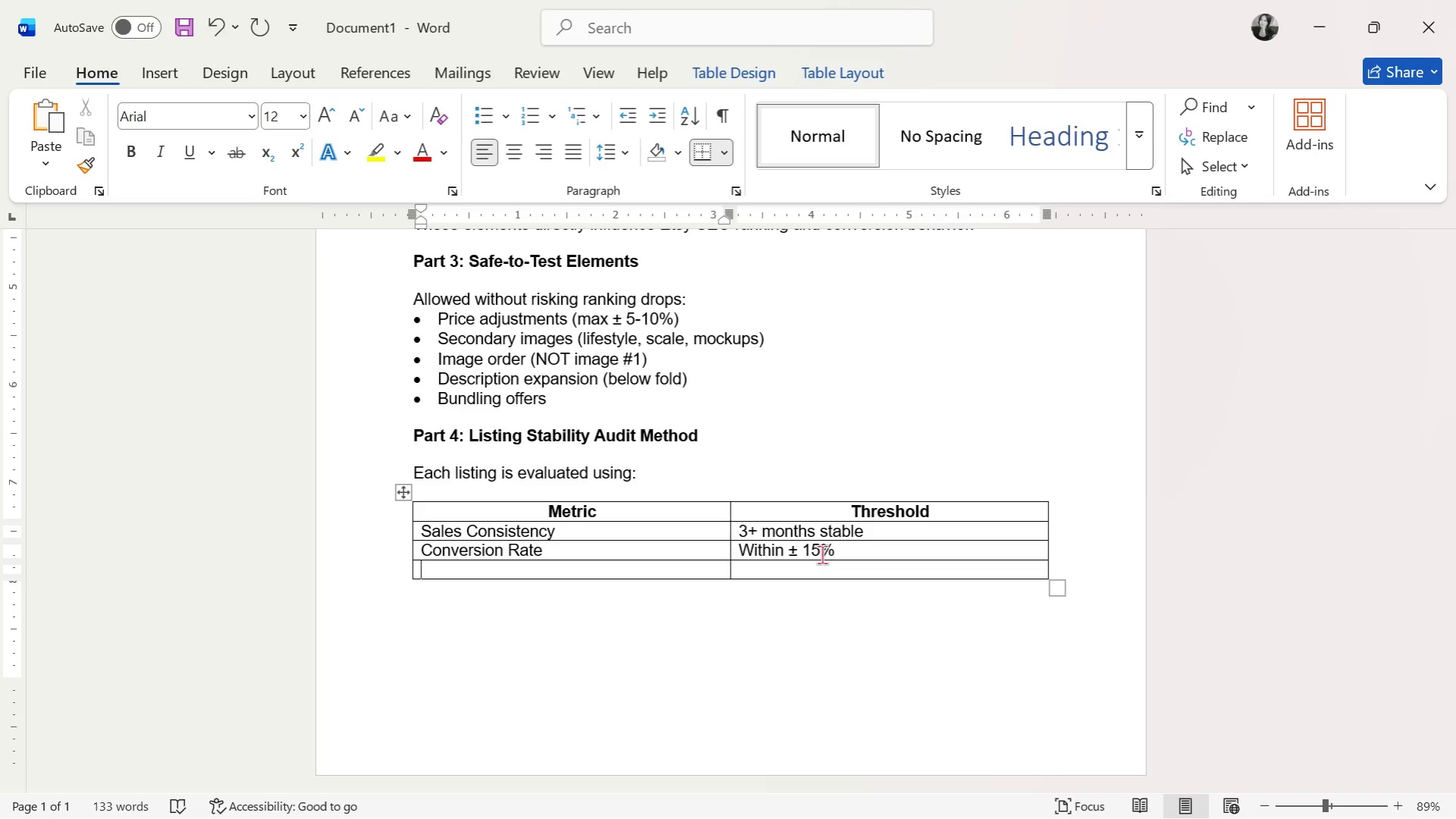 
type(Traffic Source)
 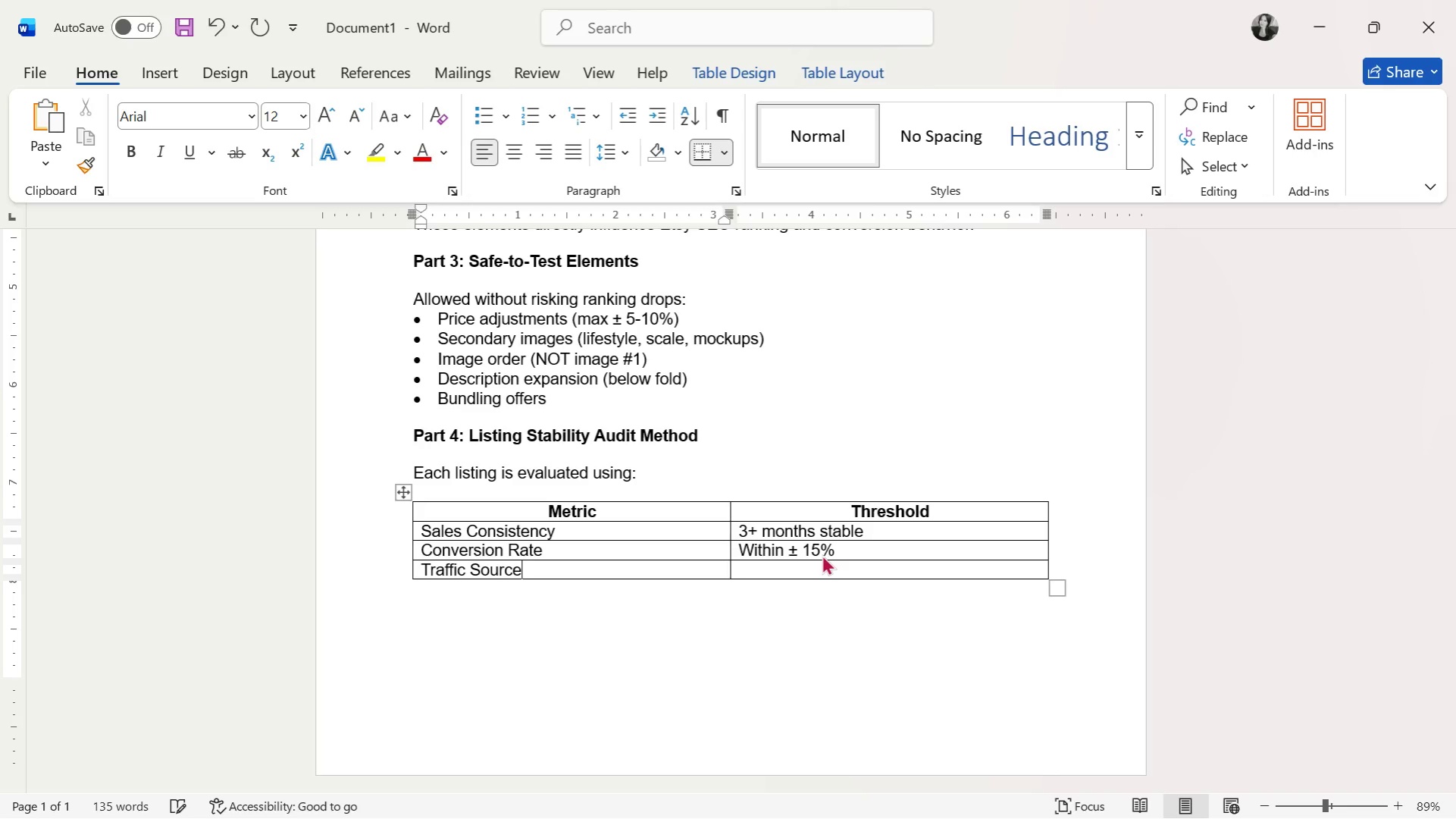 
key(ArrowRight)
 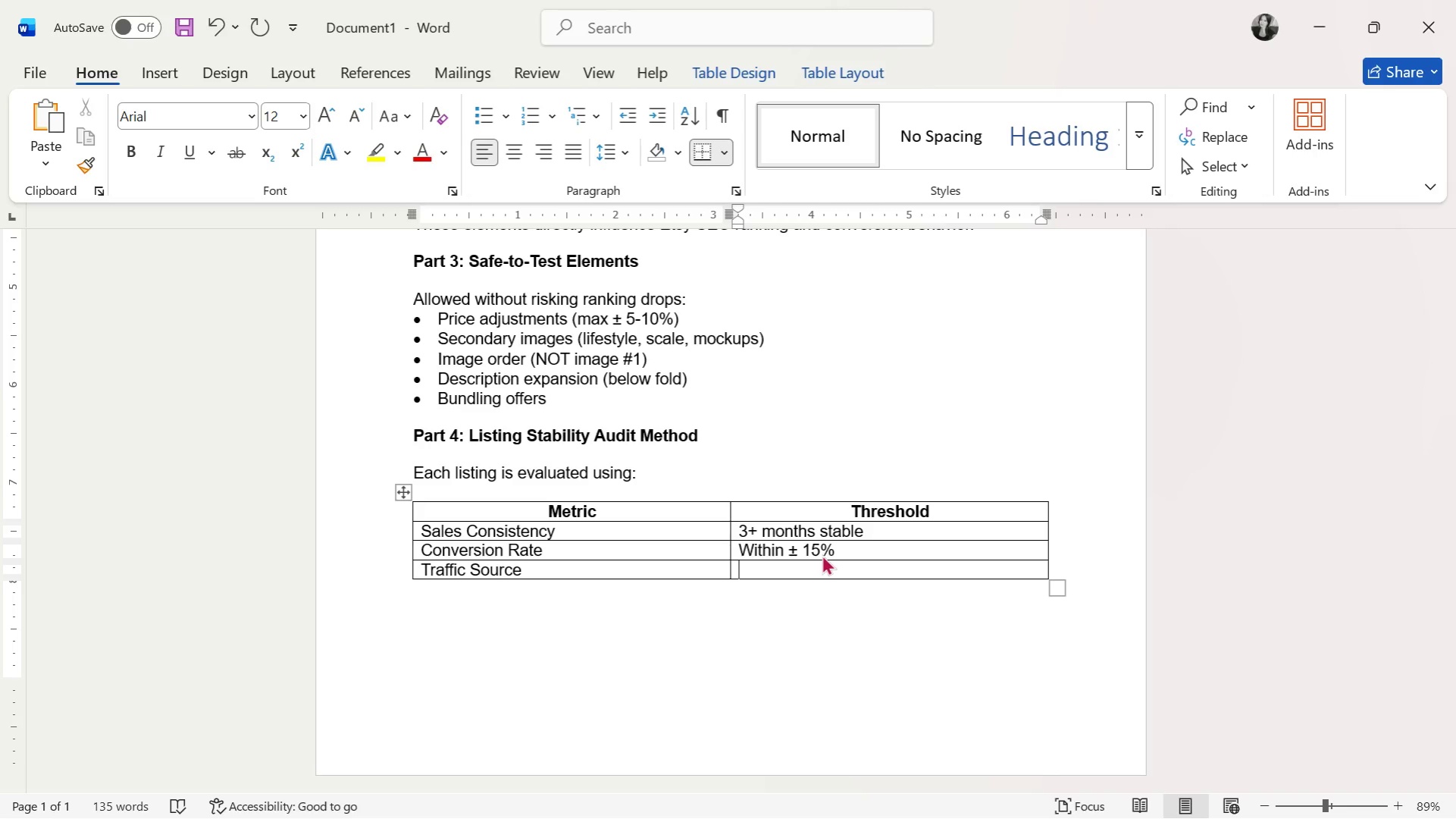 
wait(6.0)
 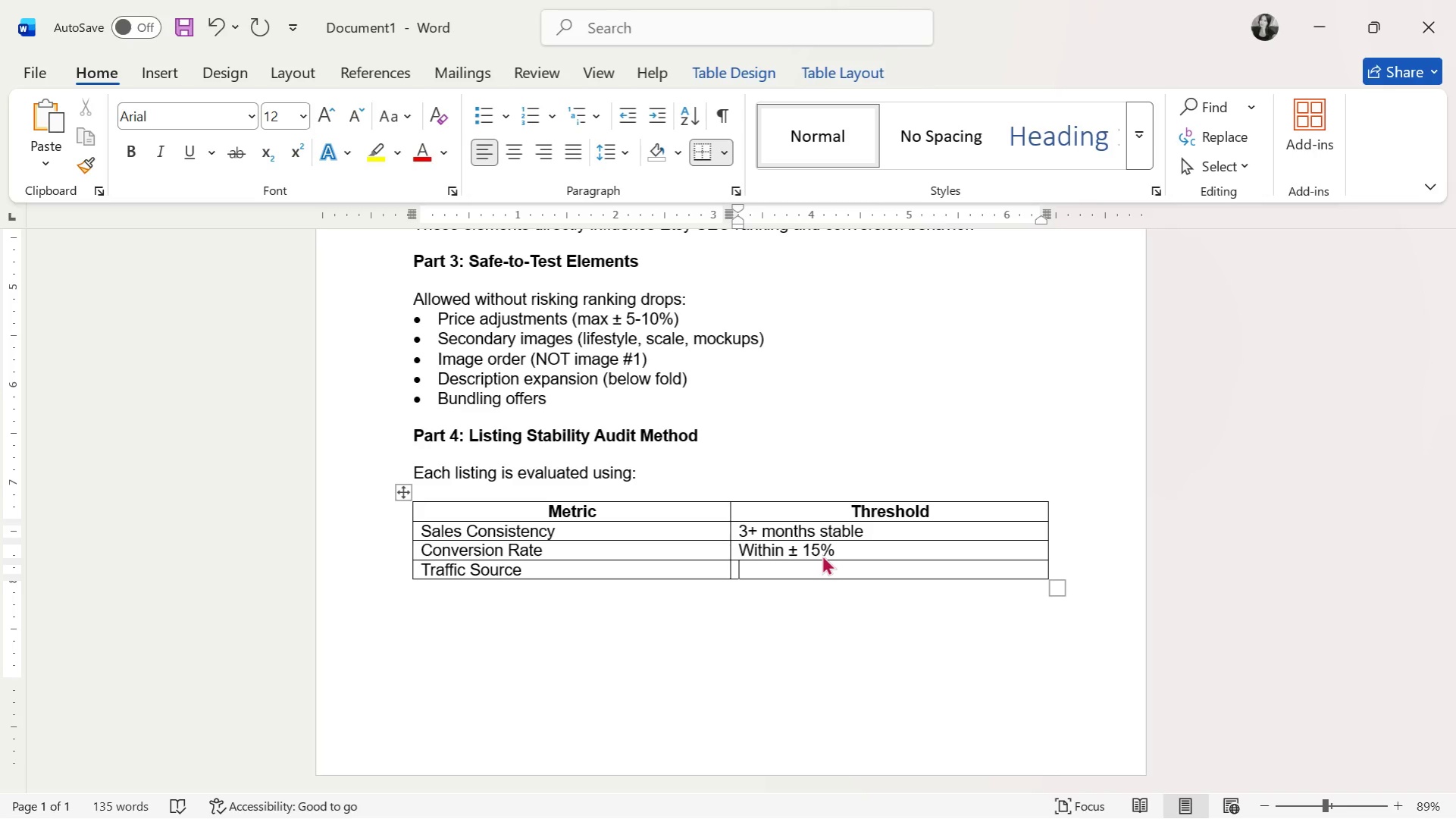 
type(Sta)
 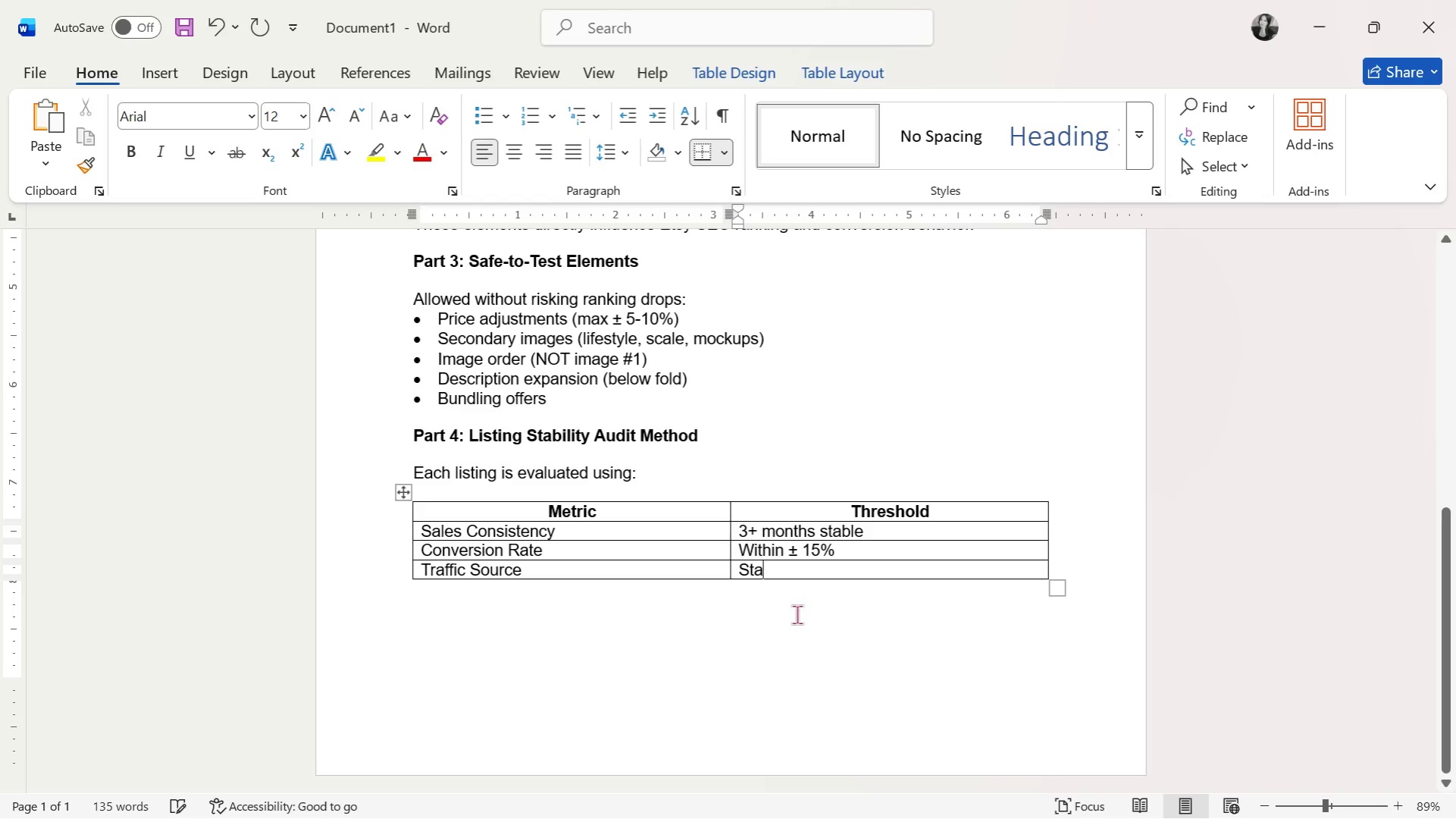 
type(l)
key(Backspace)
type(ble )
 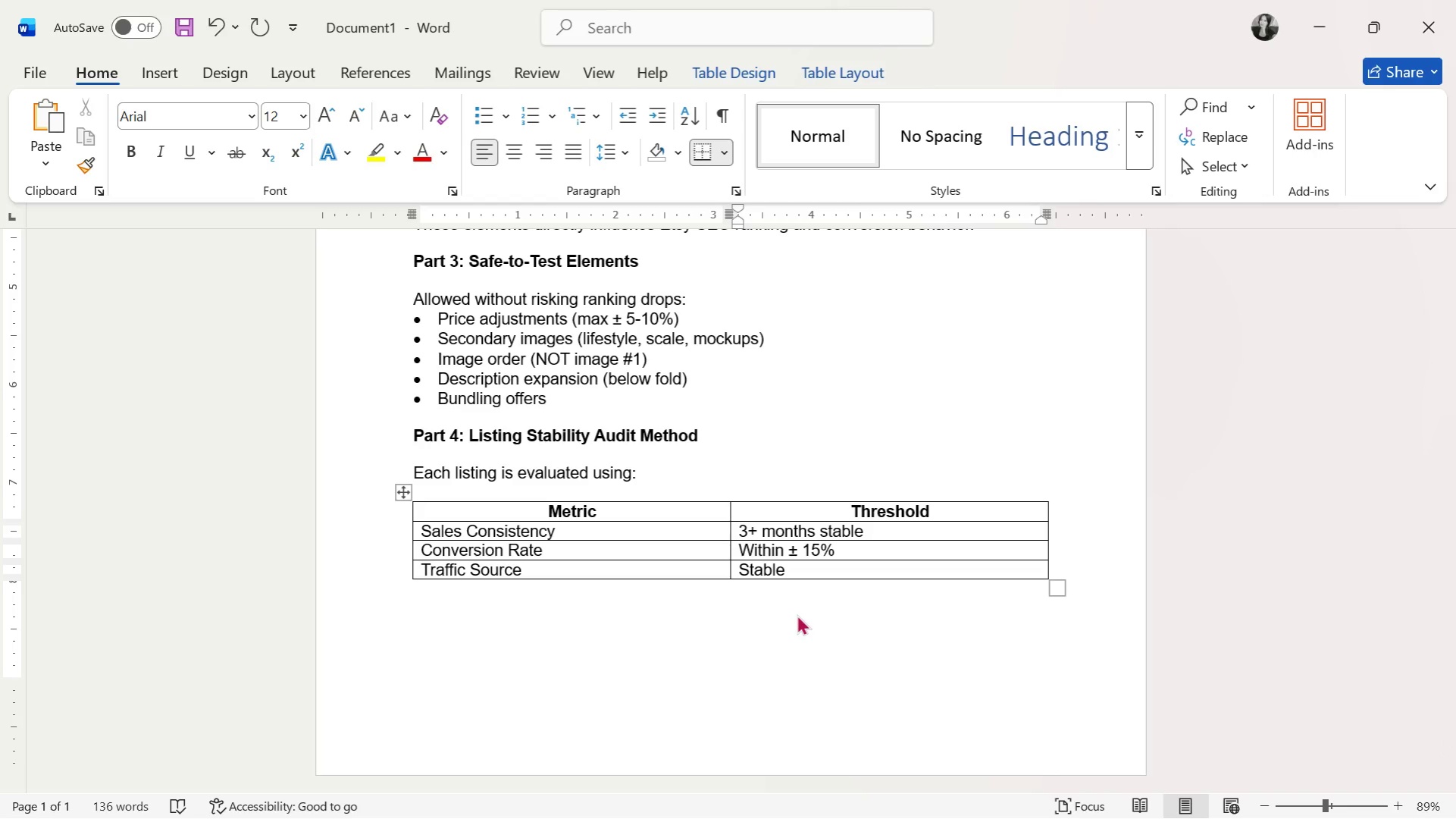 
wait(10.23)
 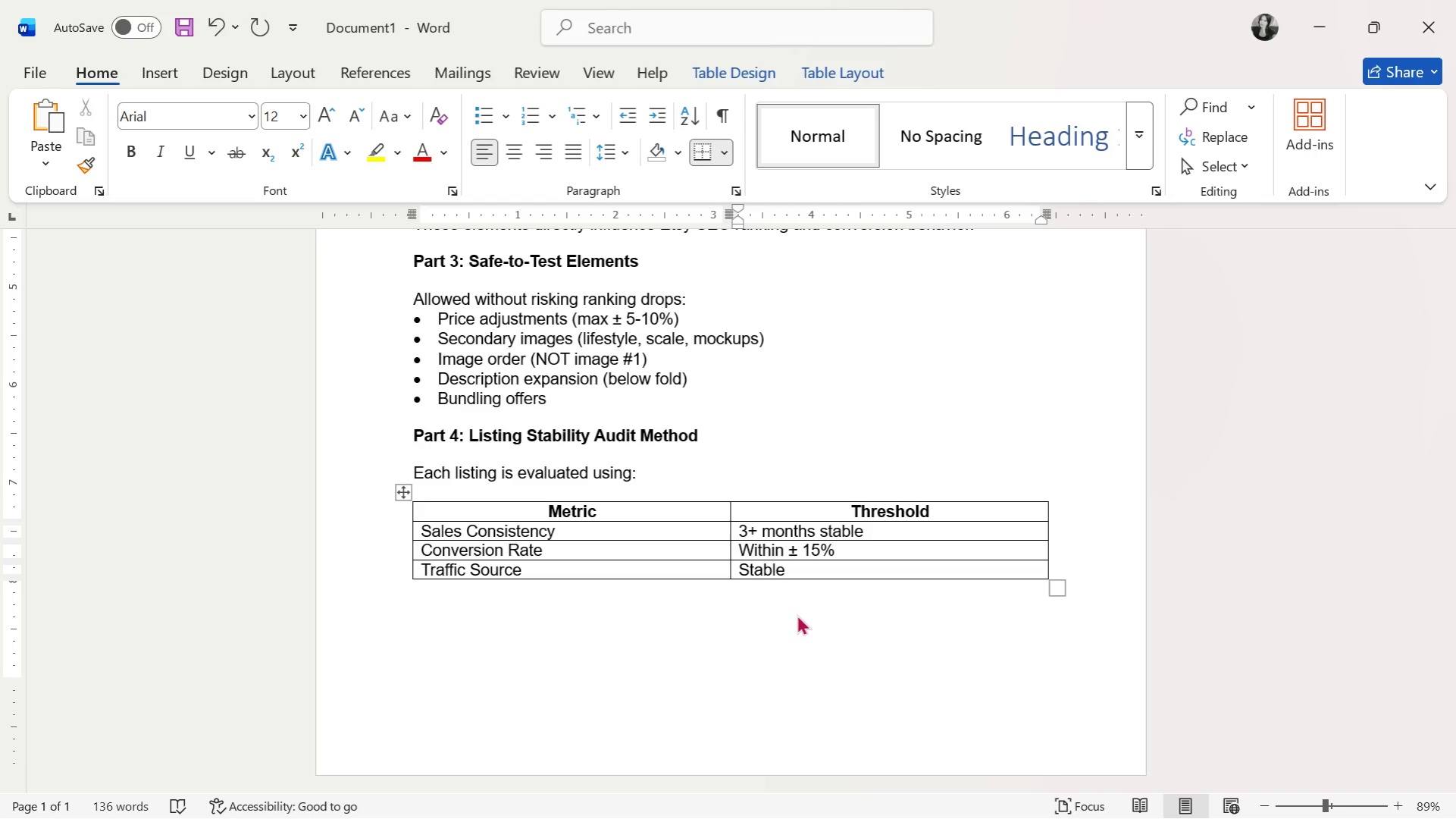 
type(Etsy )
 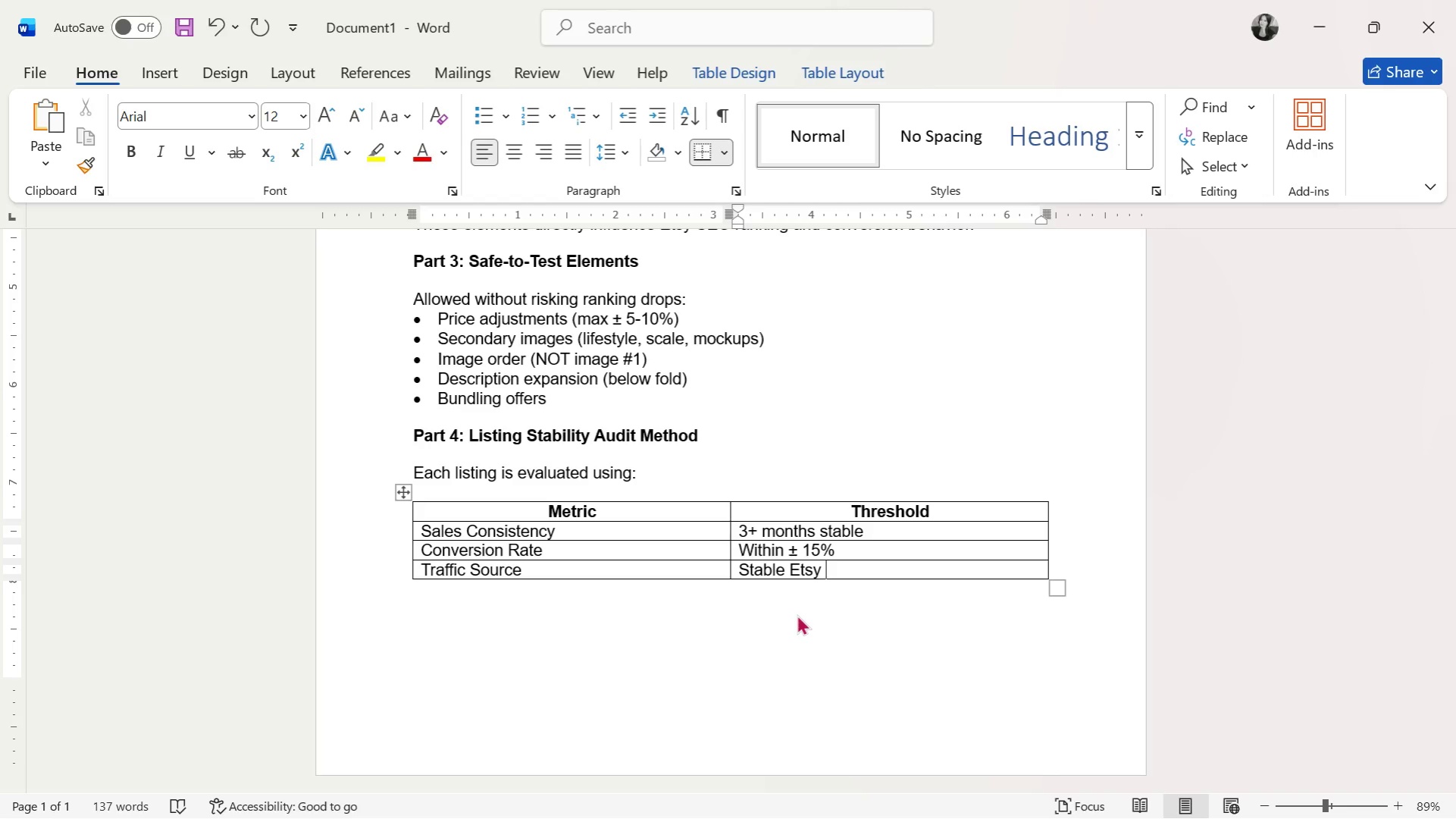 
wait(5.91)
 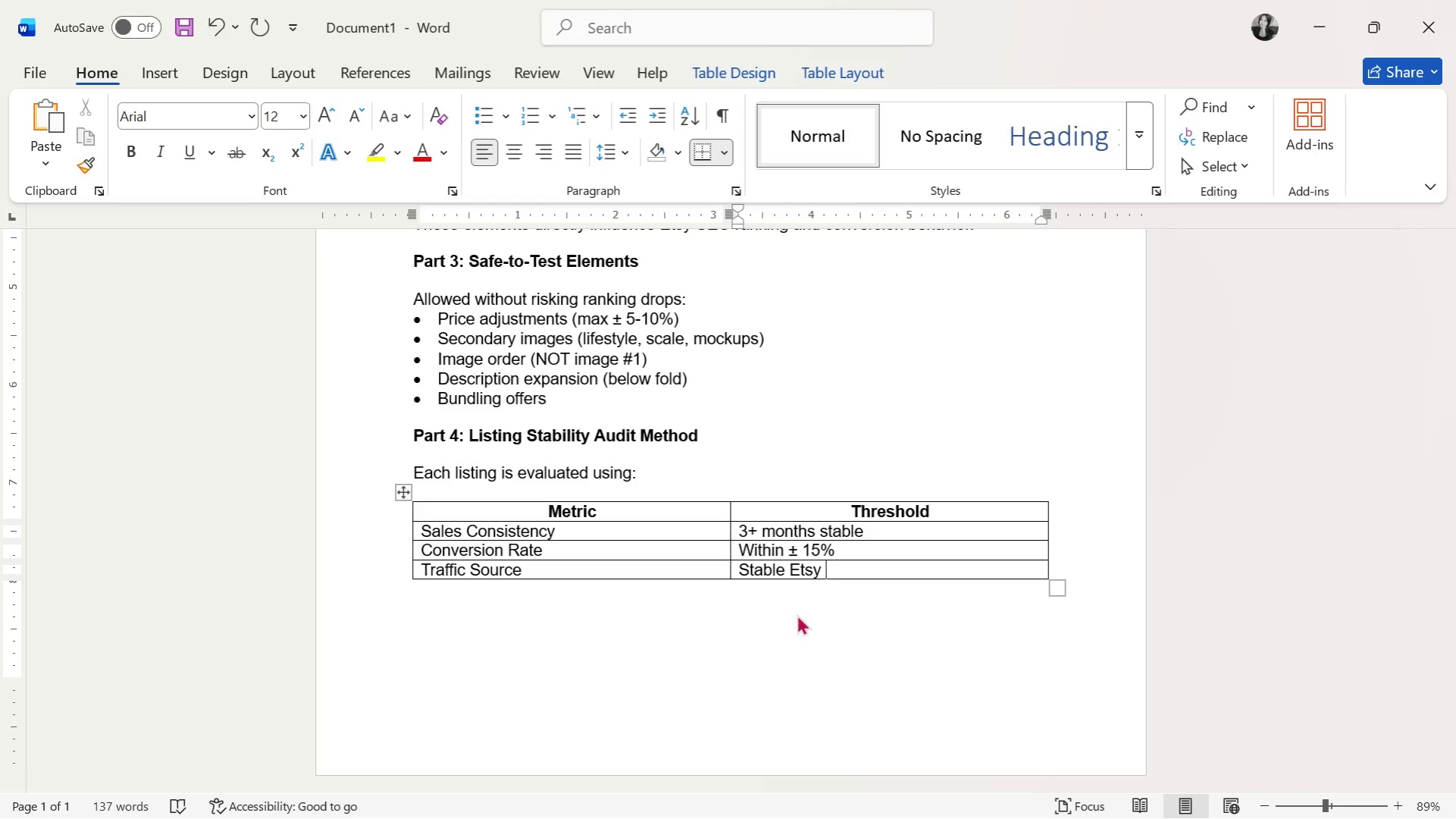 
type(Search traffic)
 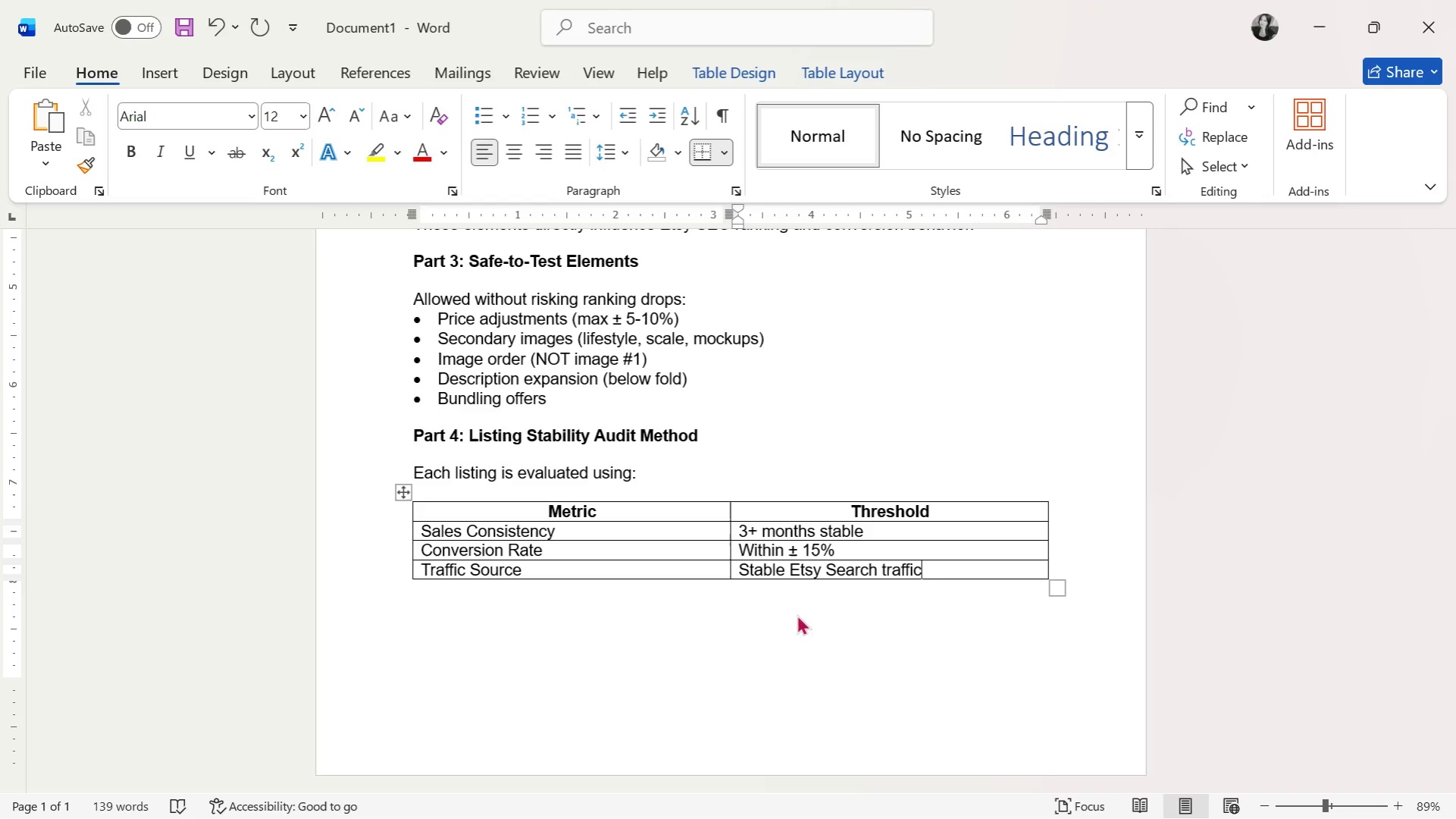 
wait(7.75)
 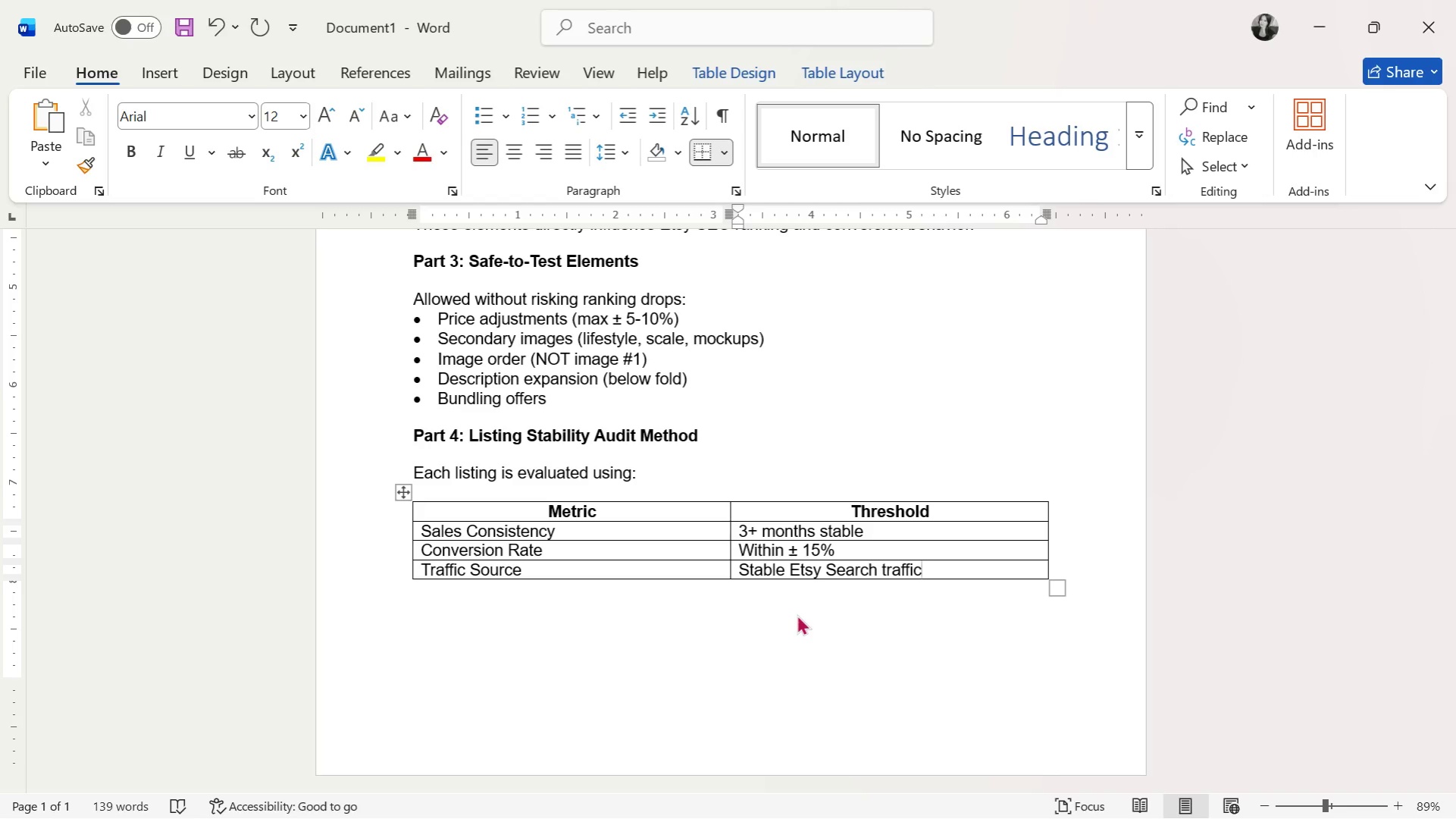 
key(Enter)
 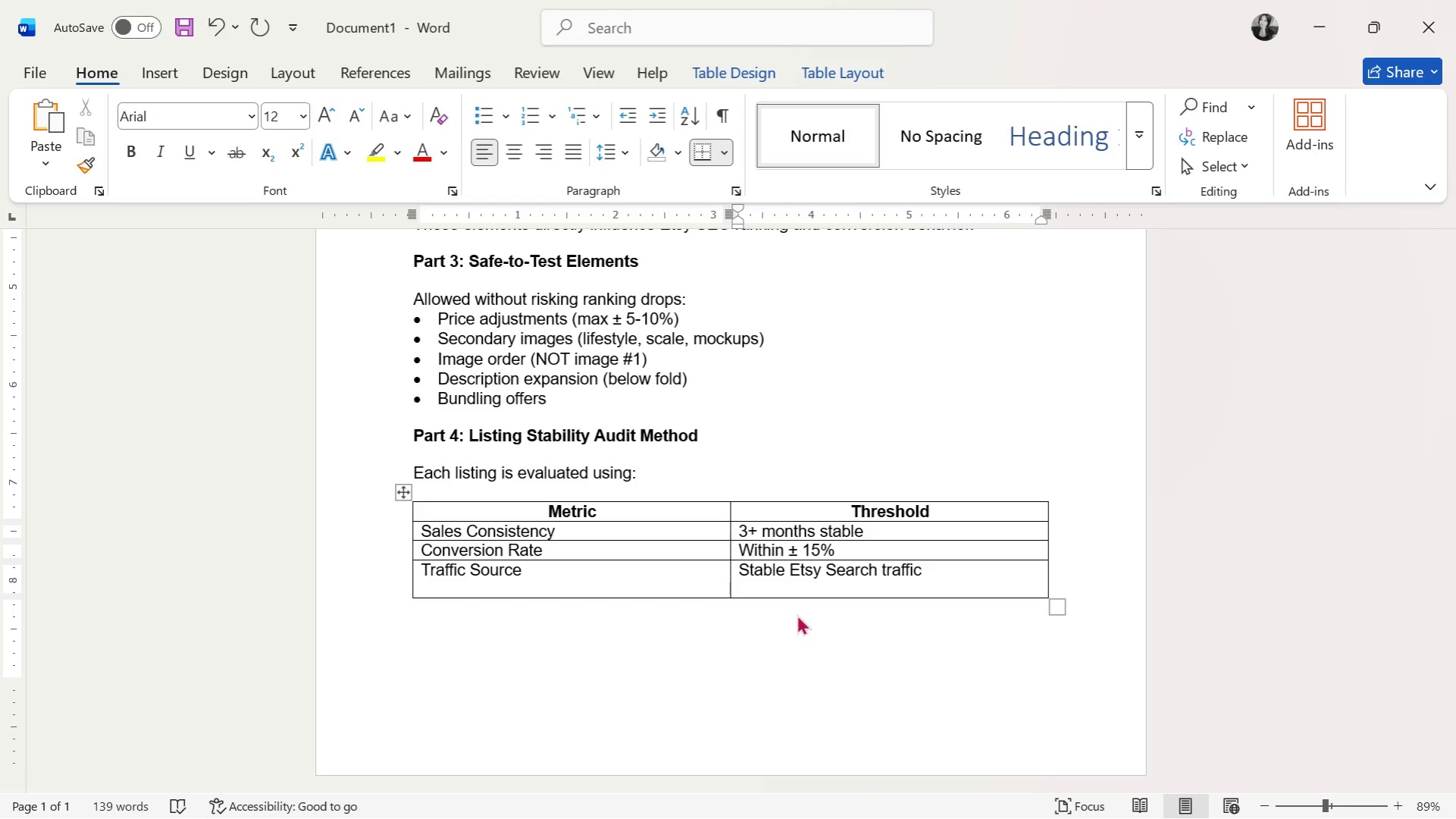 
key(Backspace)
 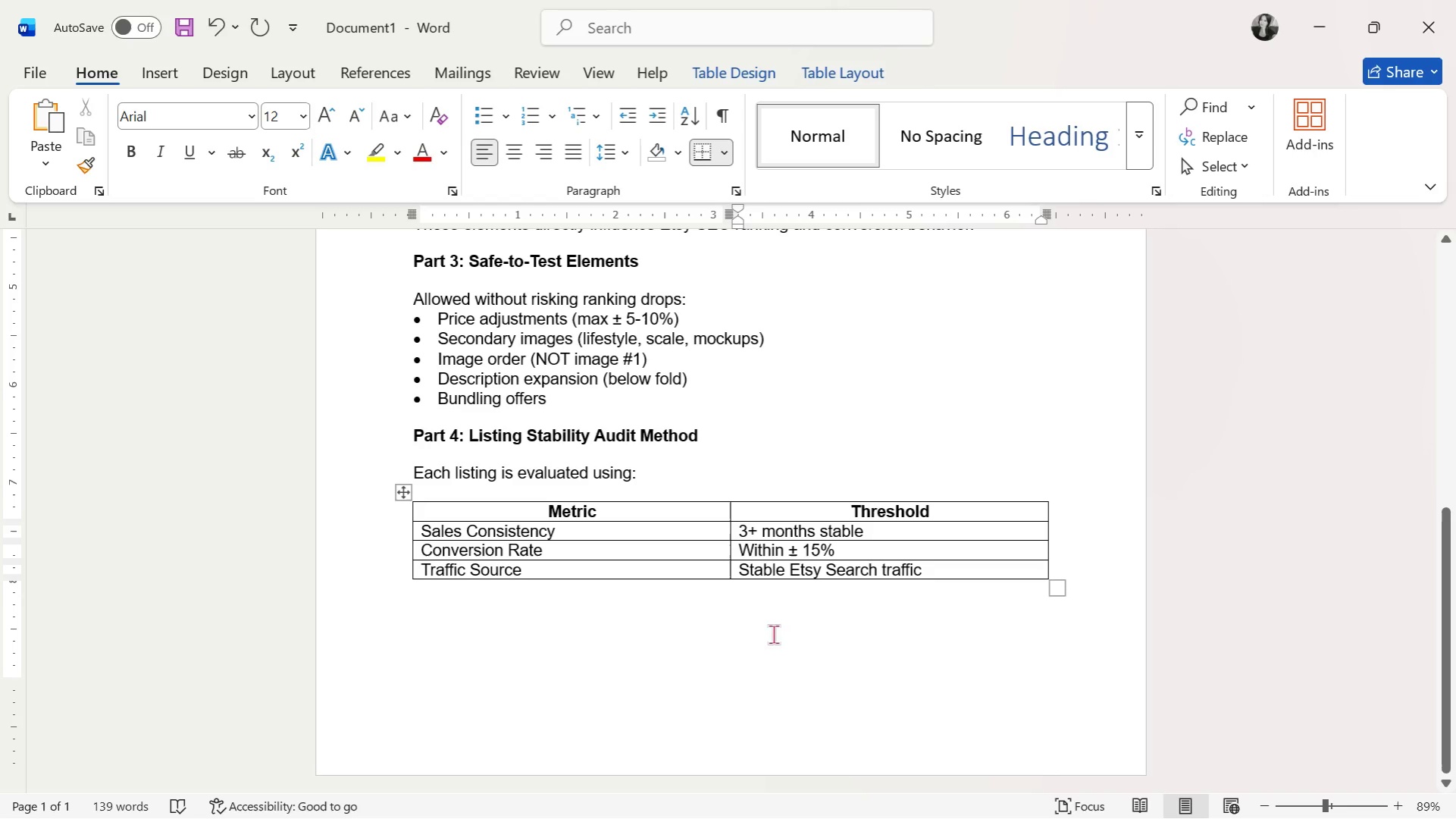 
left_click([758, 673])
 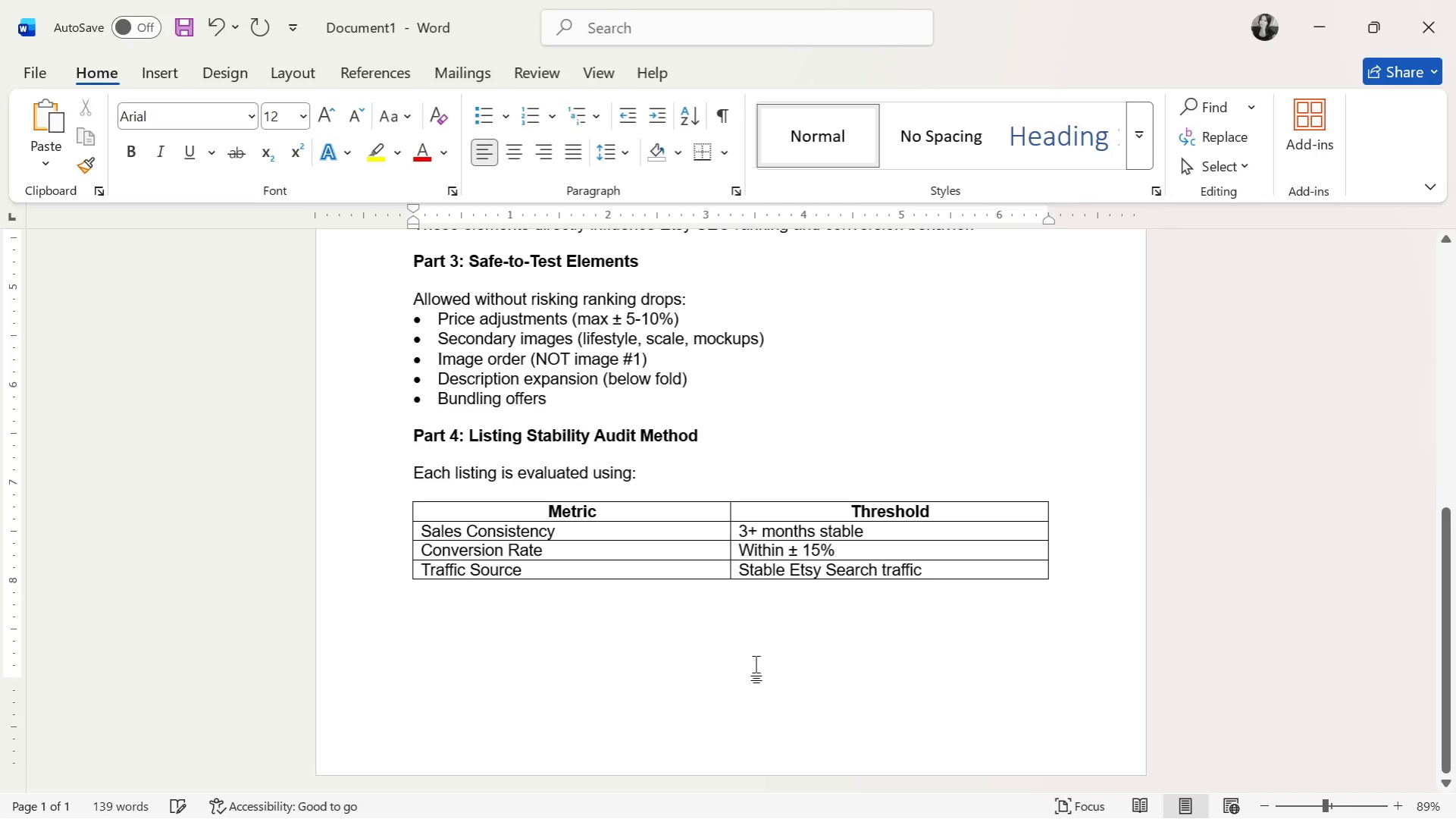 
key(Enter)
 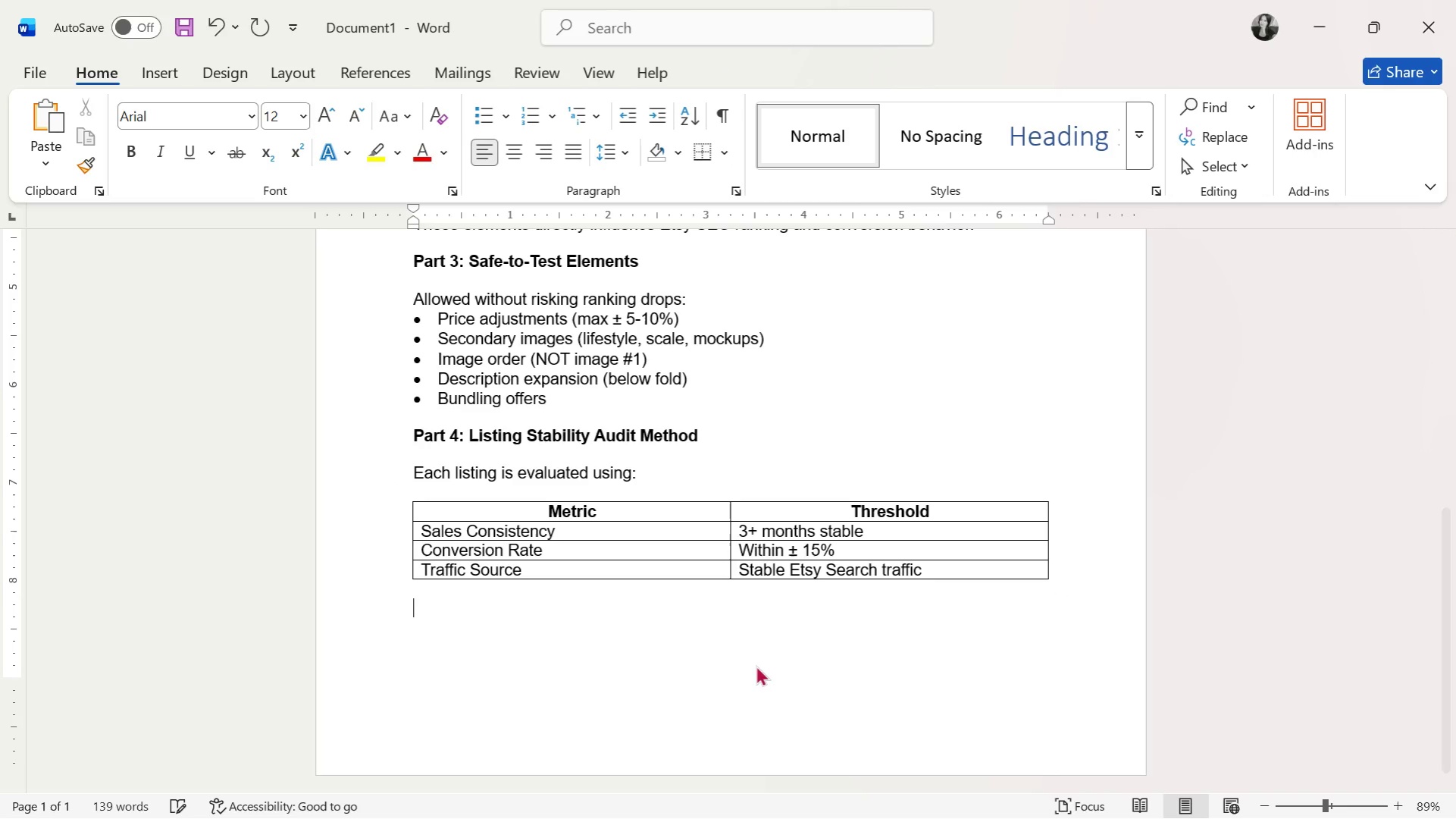 
type(Part 5: )
 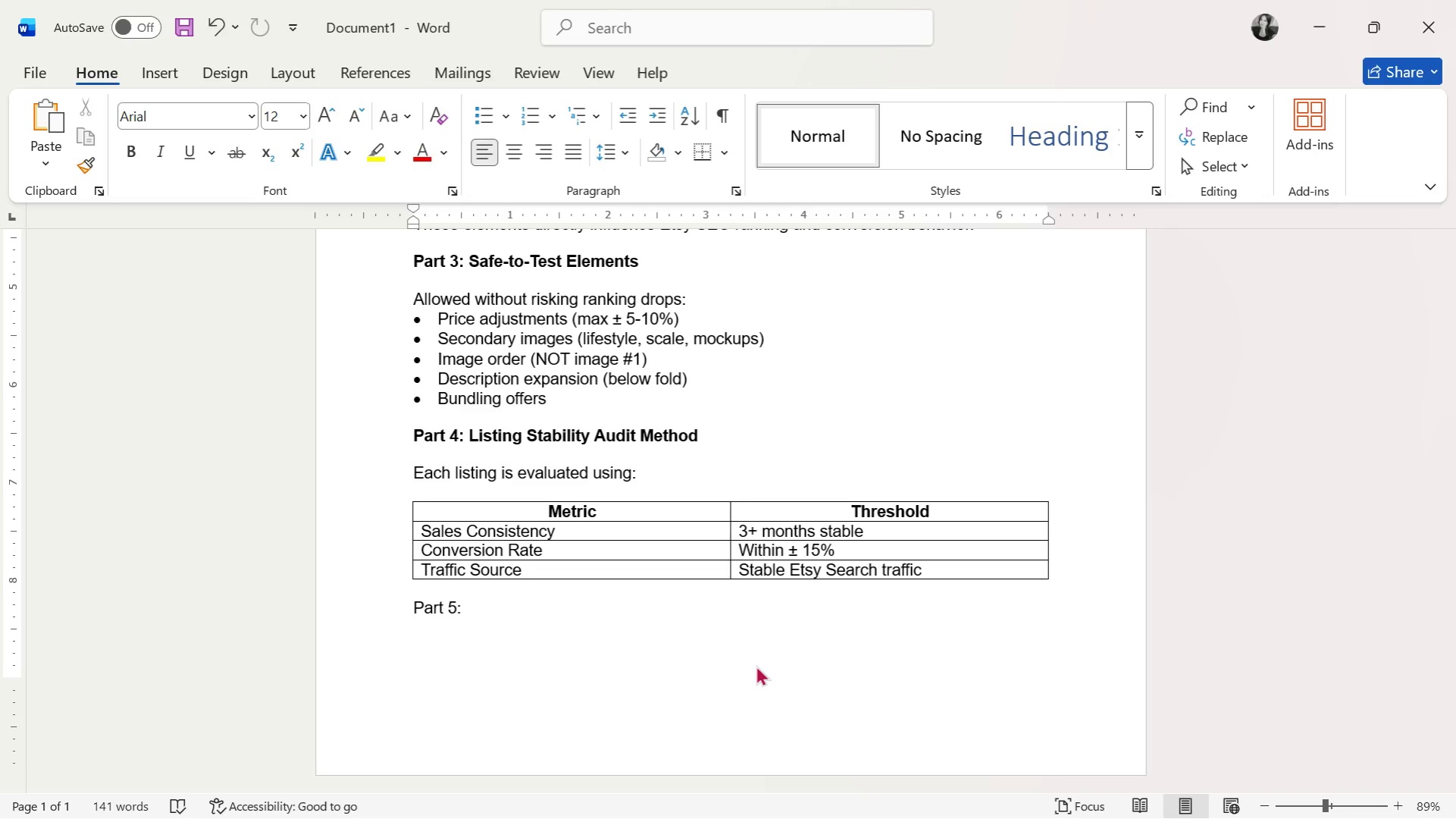 
wait(31.91)
 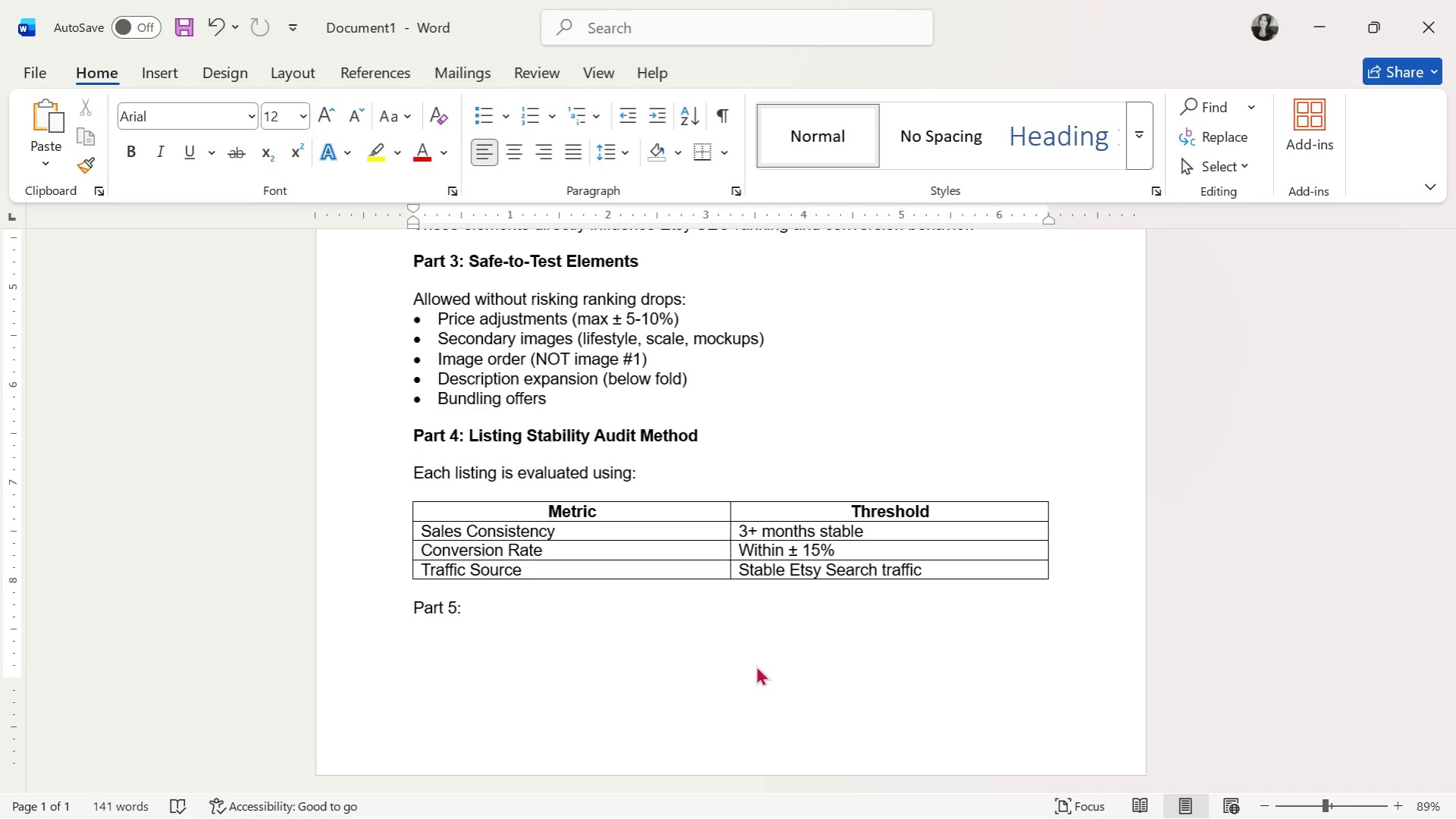 
type(safe Scaling )
 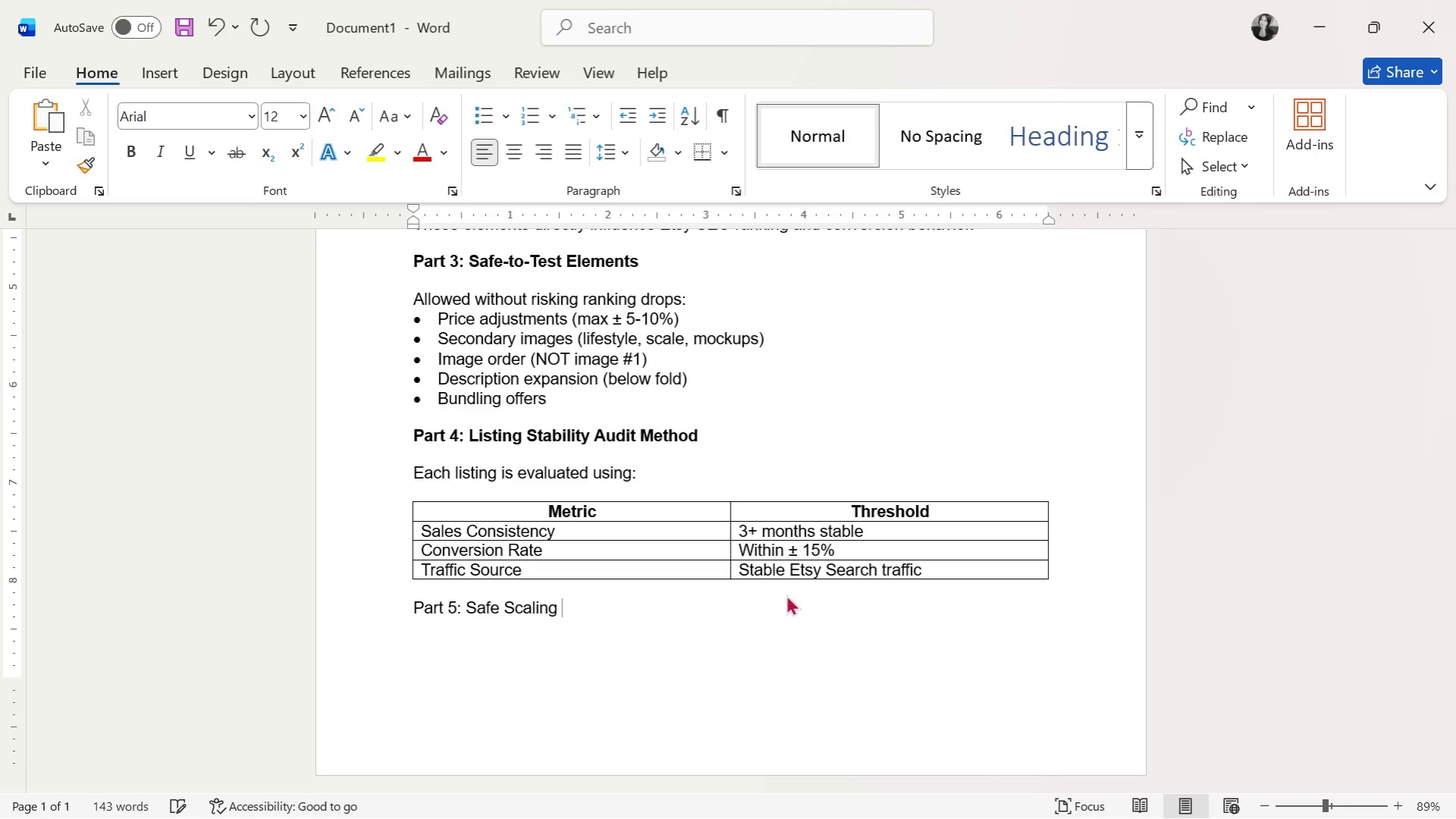 
hold_key(key=CapsLock, duration=0.33)
 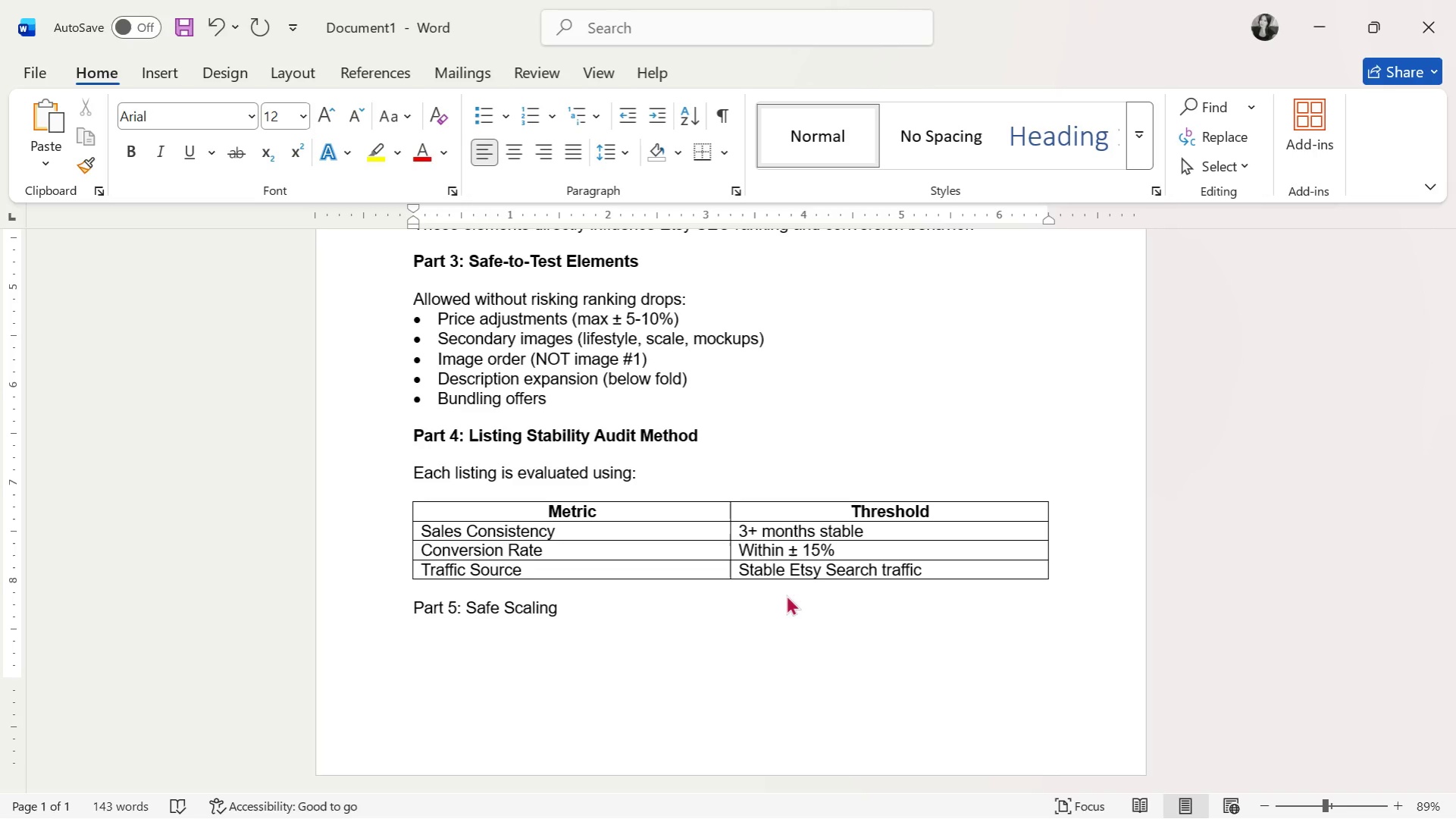 
type(Strategy)
 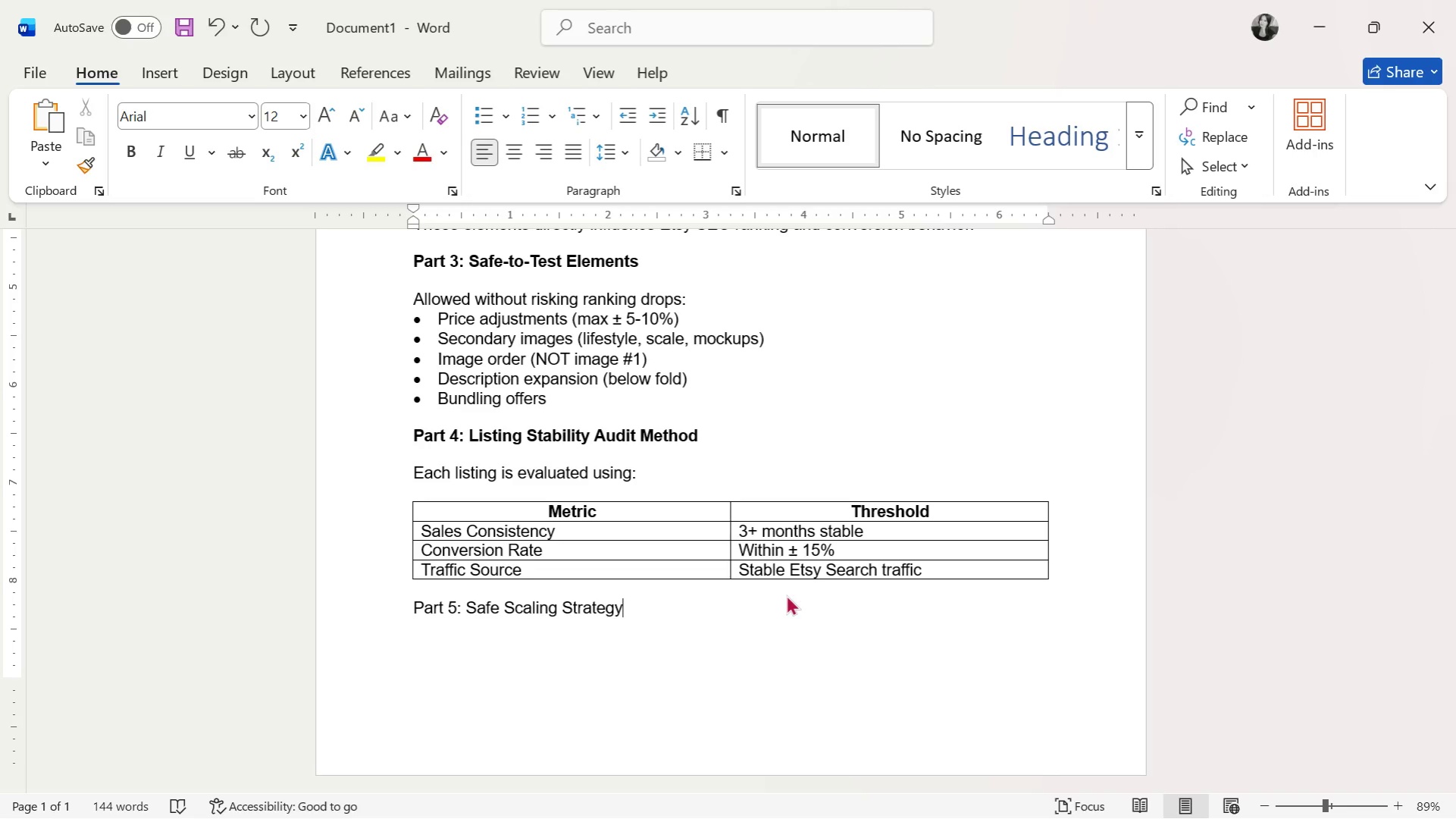 
wait(28.86)
 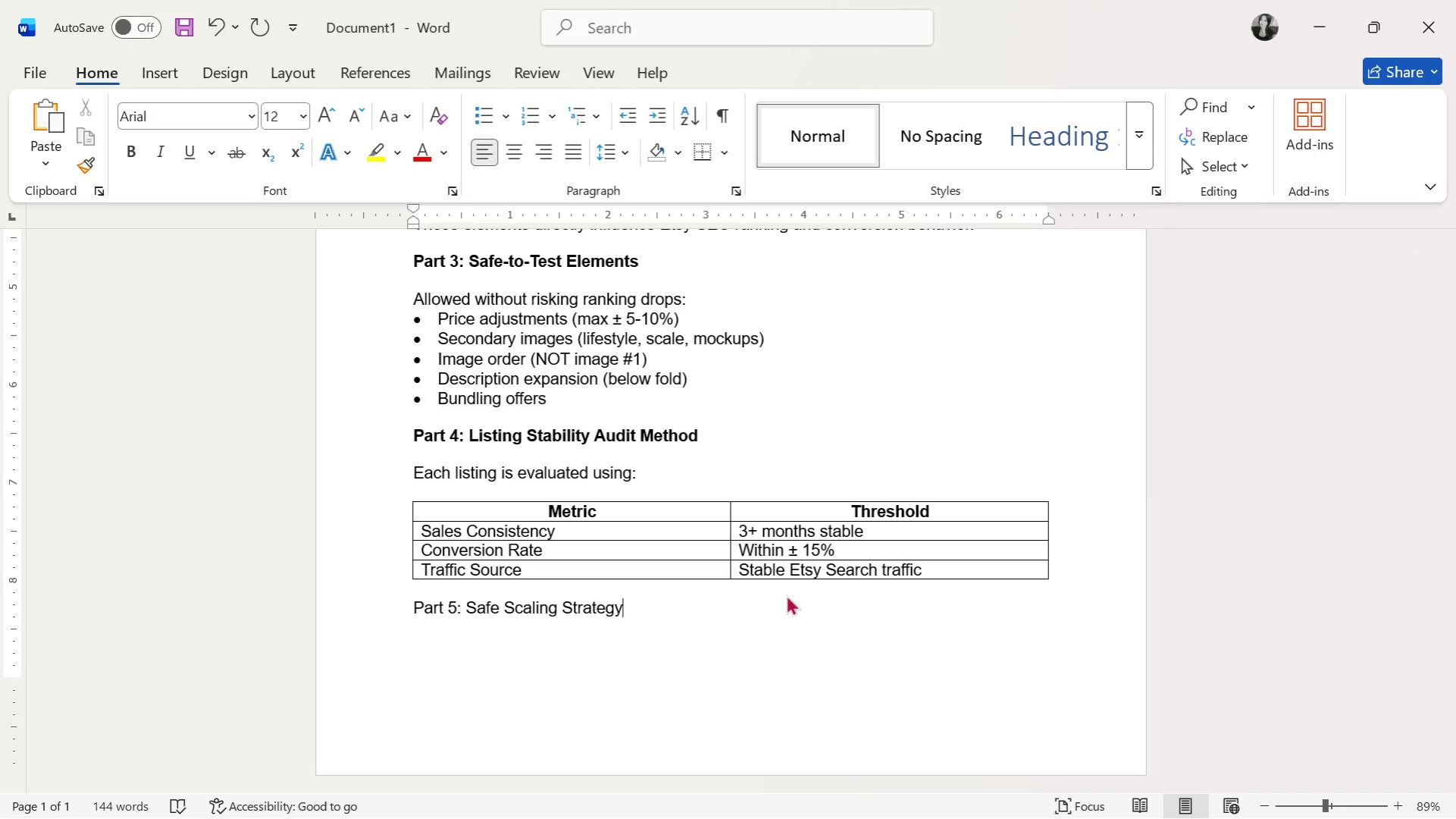 
left_click_drag(start_coordinate=[679, 613], to_coordinate=[408, 593])
 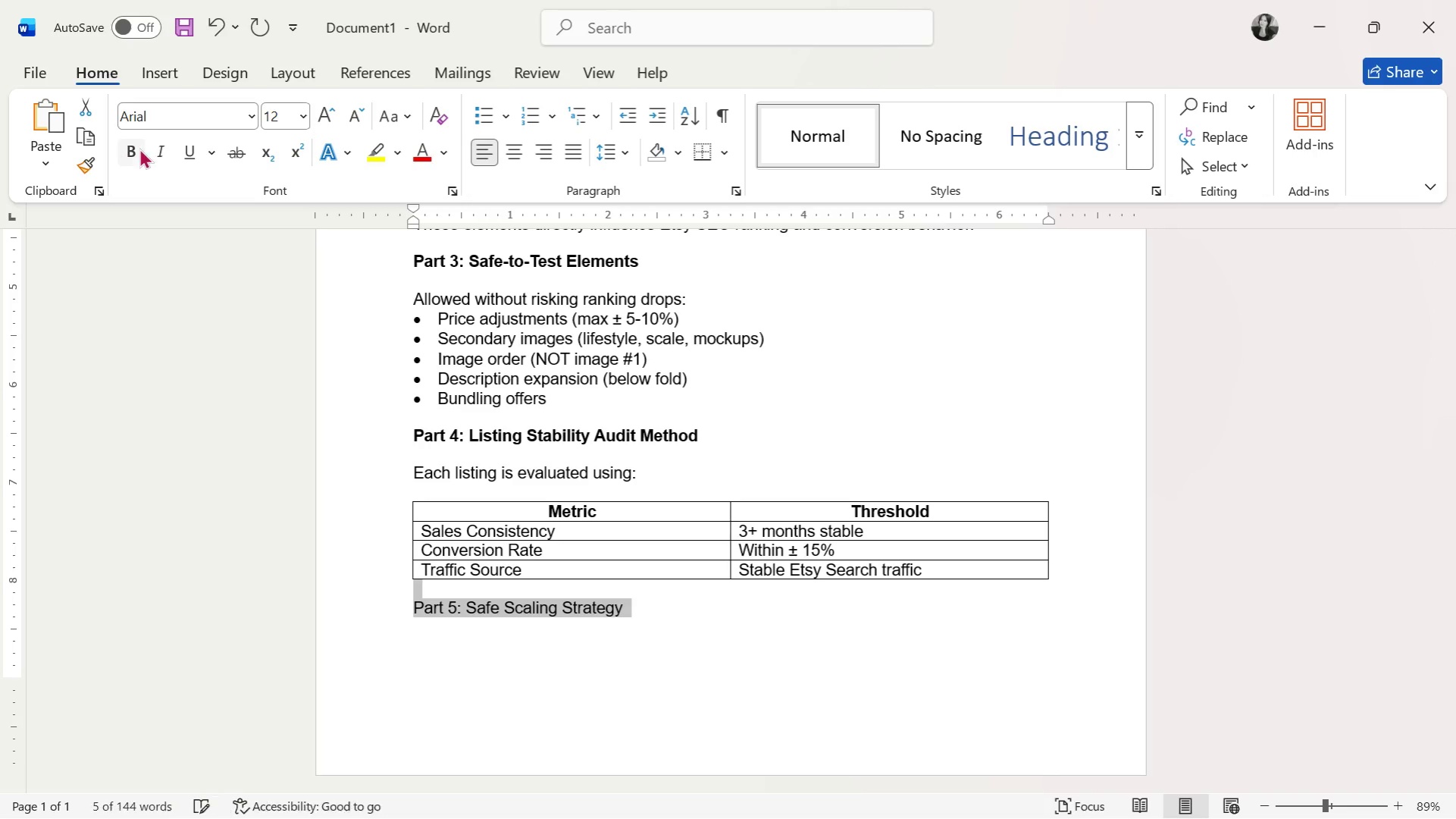 
left_click([134, 150])
 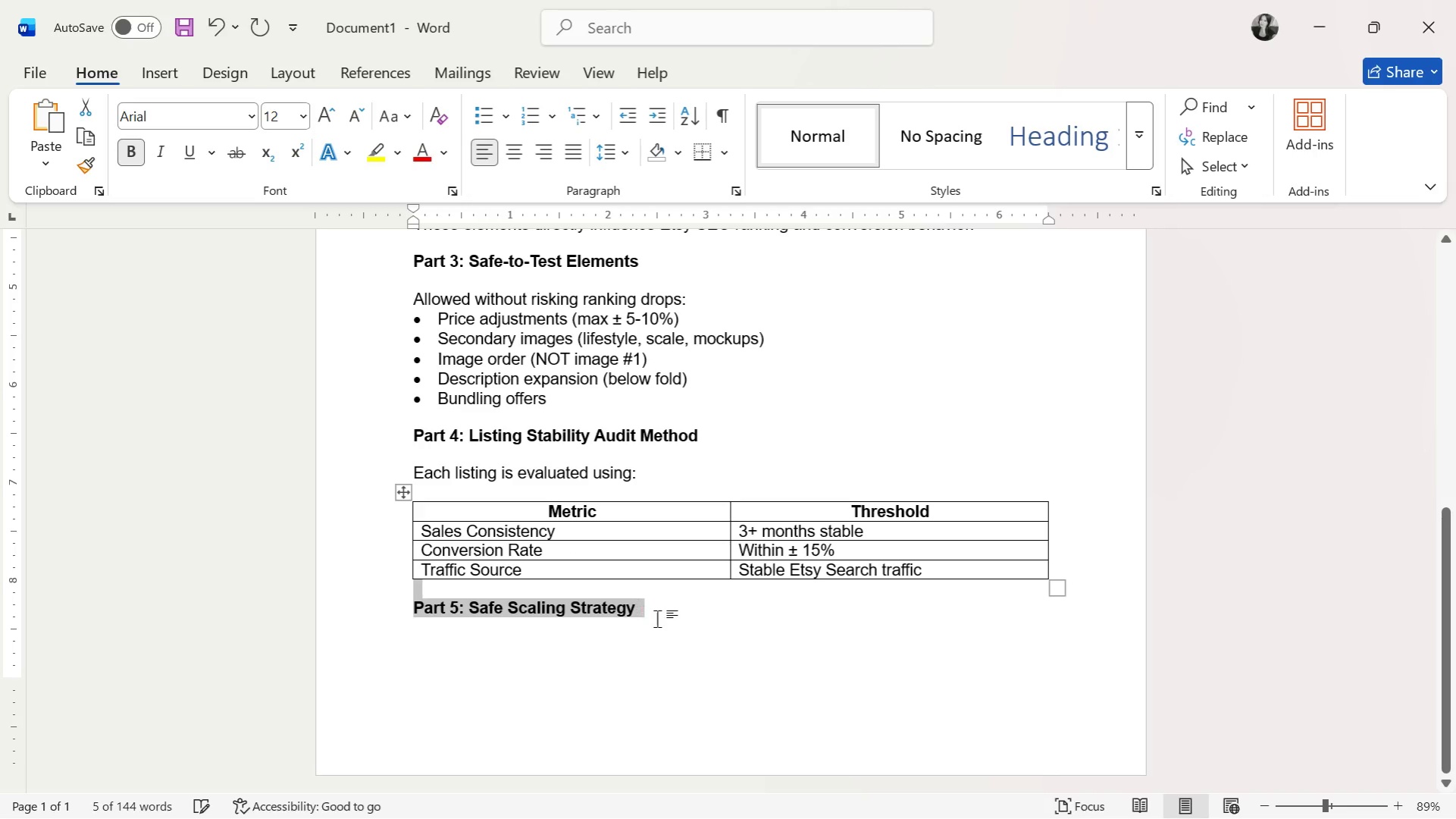 
left_click([659, 621])
 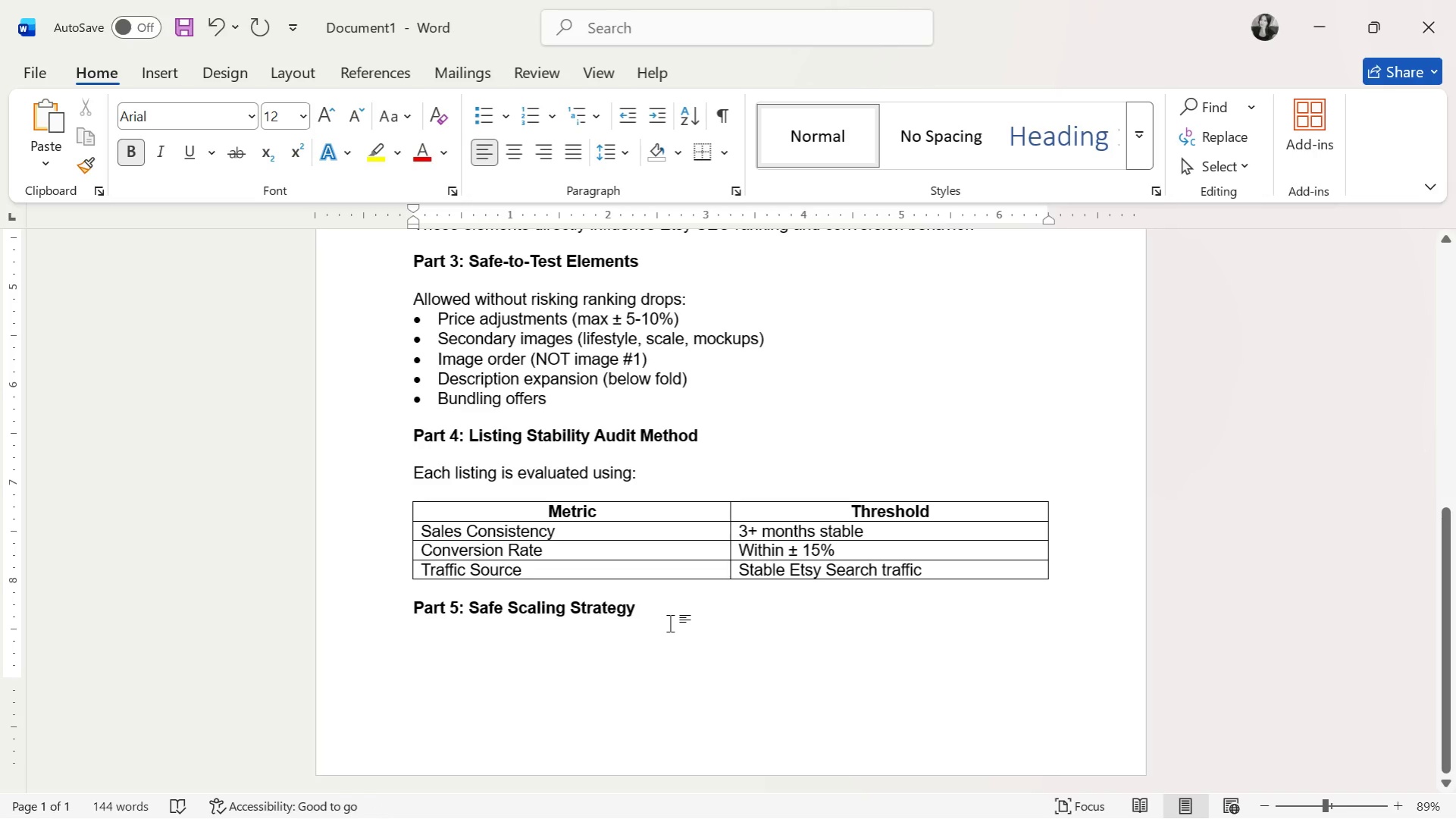 
wait(8.06)
 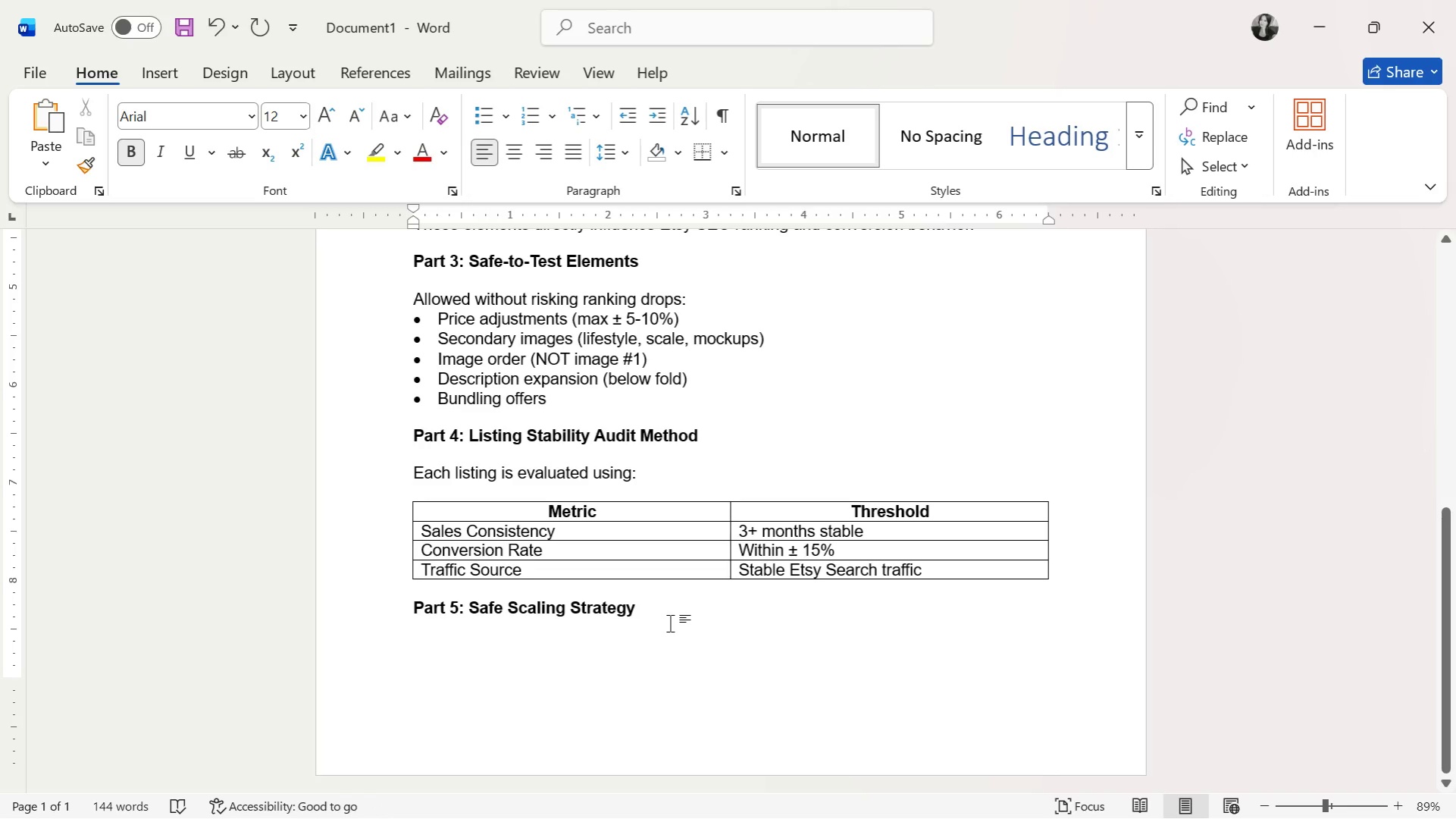 
key(Enter)
 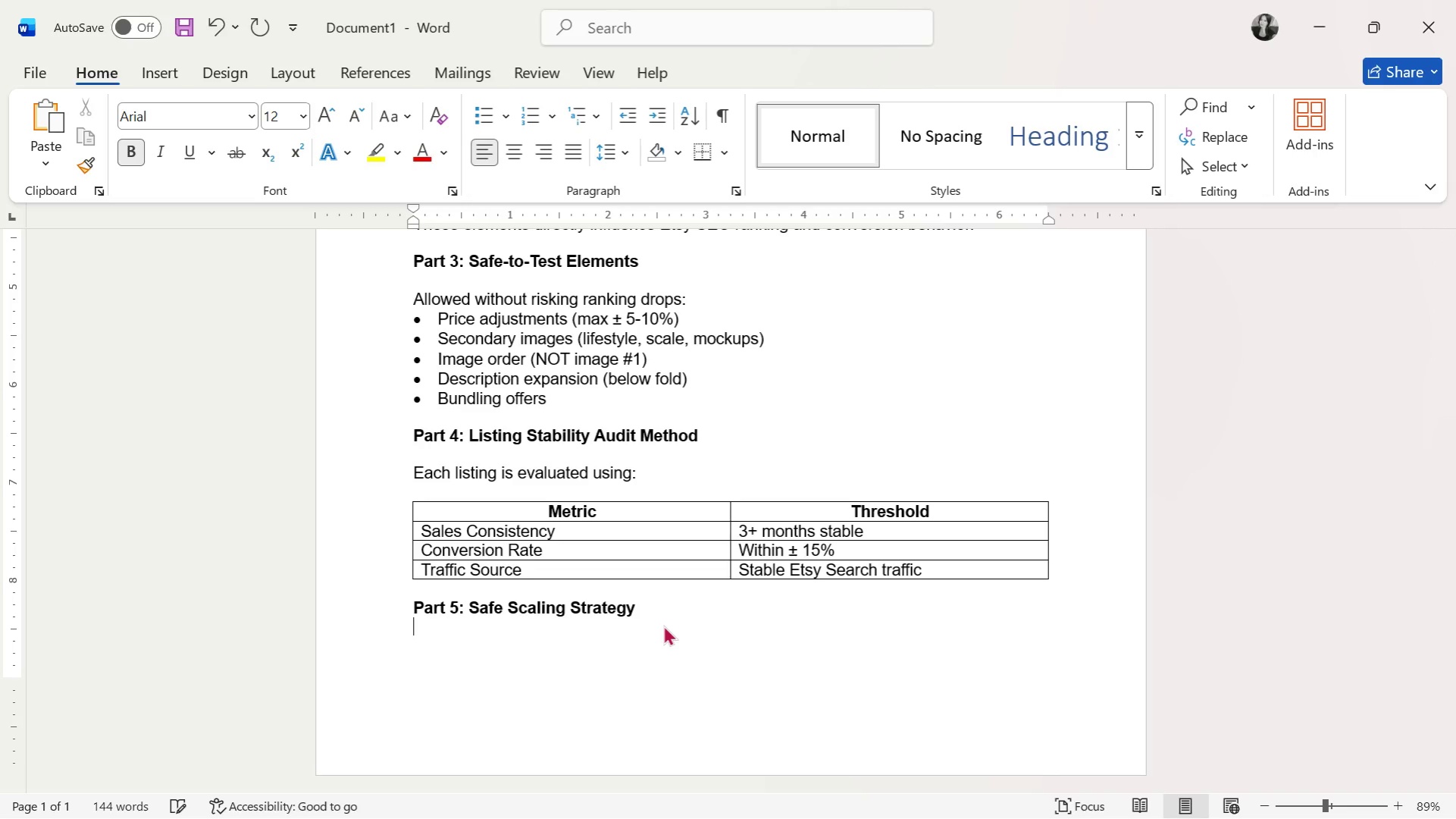 
key(Enter)
 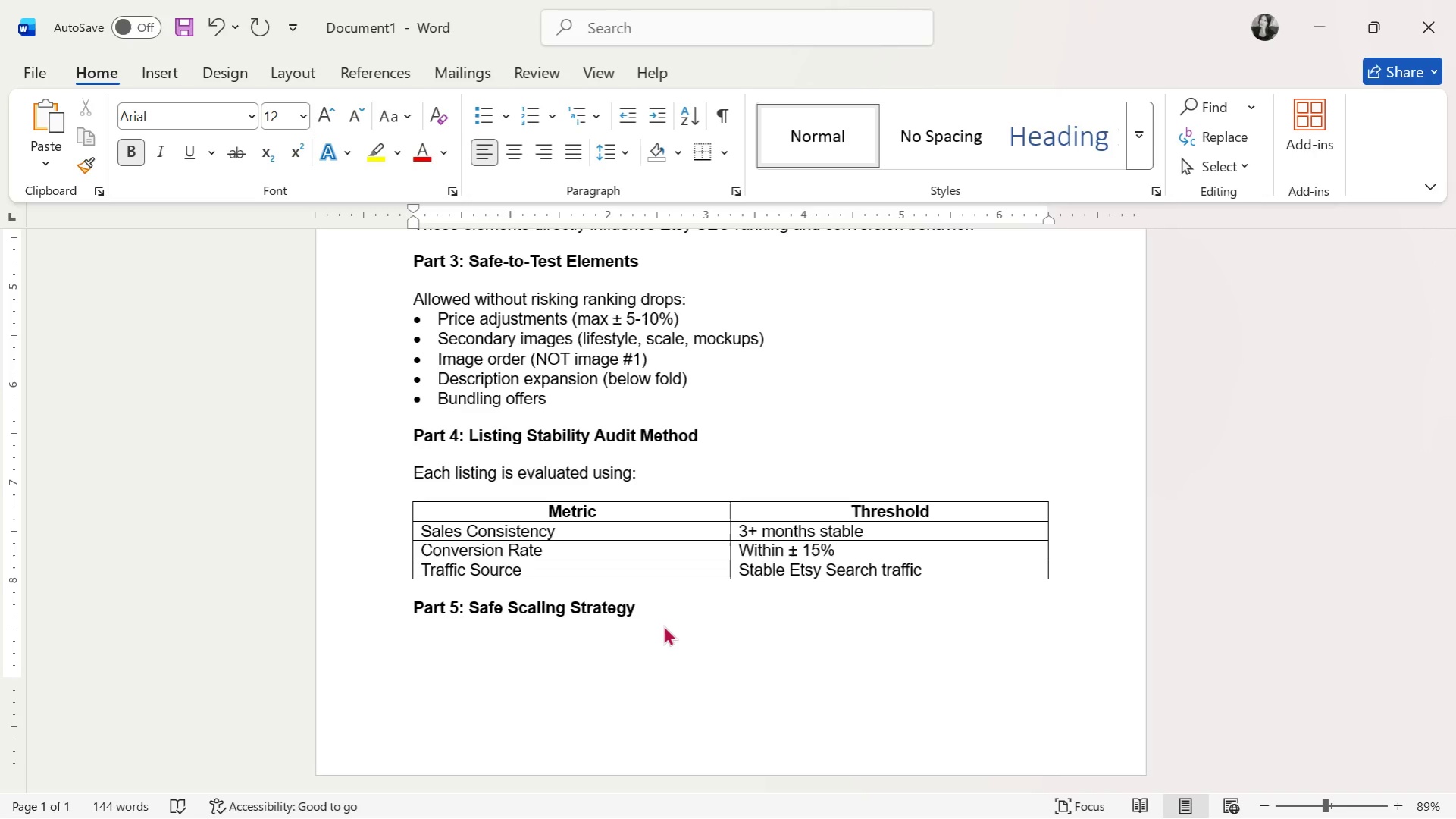 
key(CapsLock)
 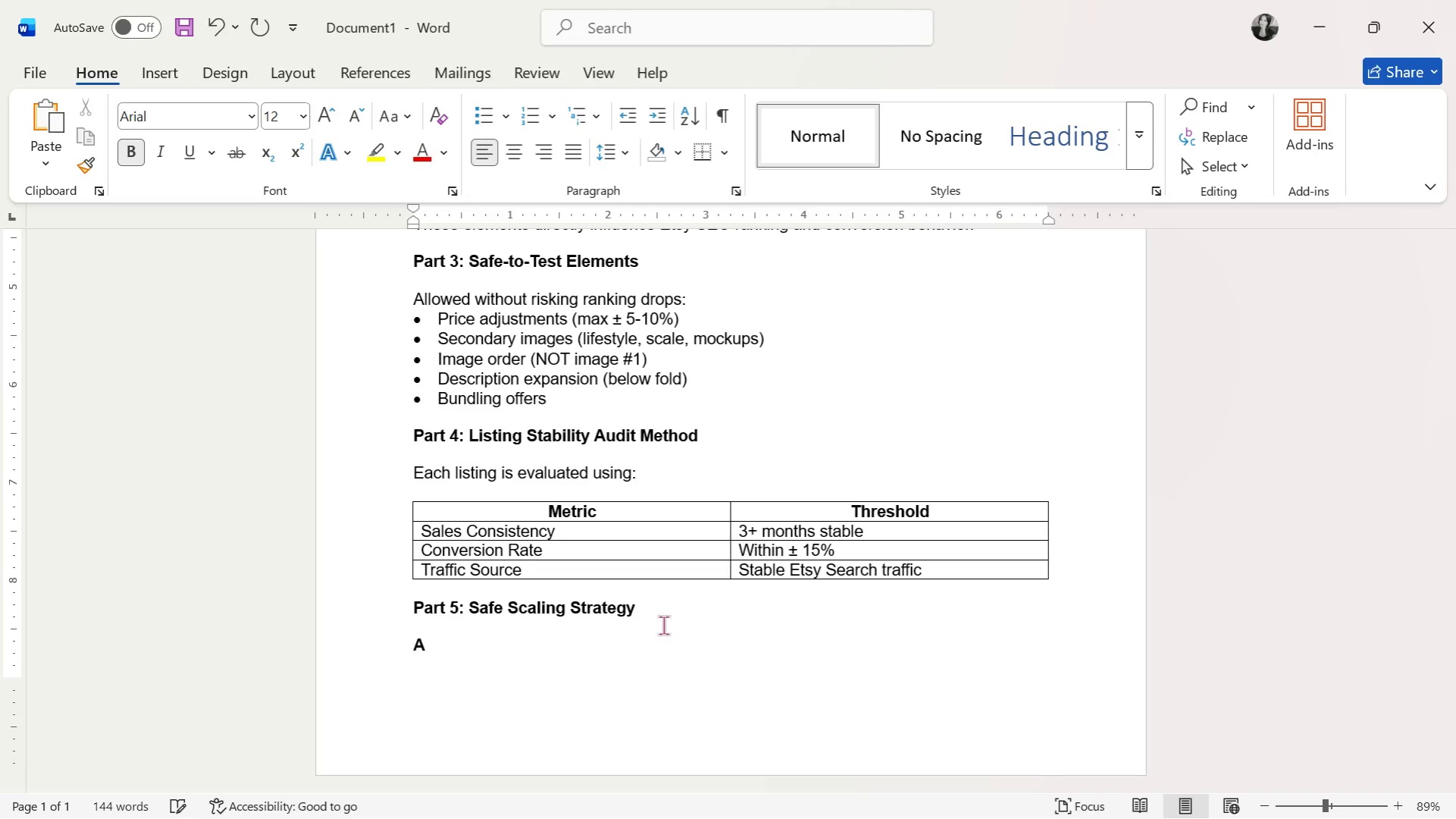 
key(A)
 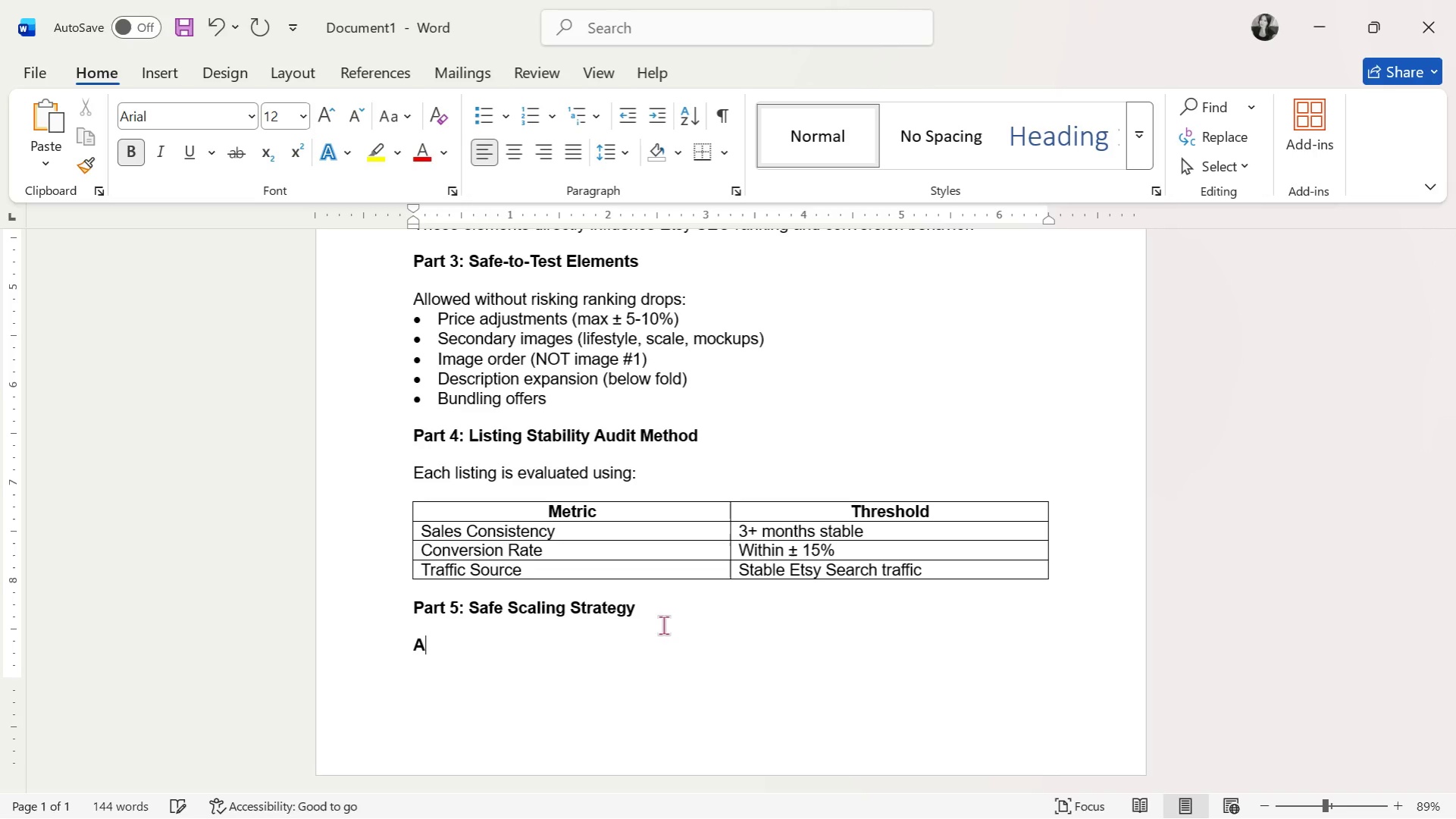 
key(CapsLock)
 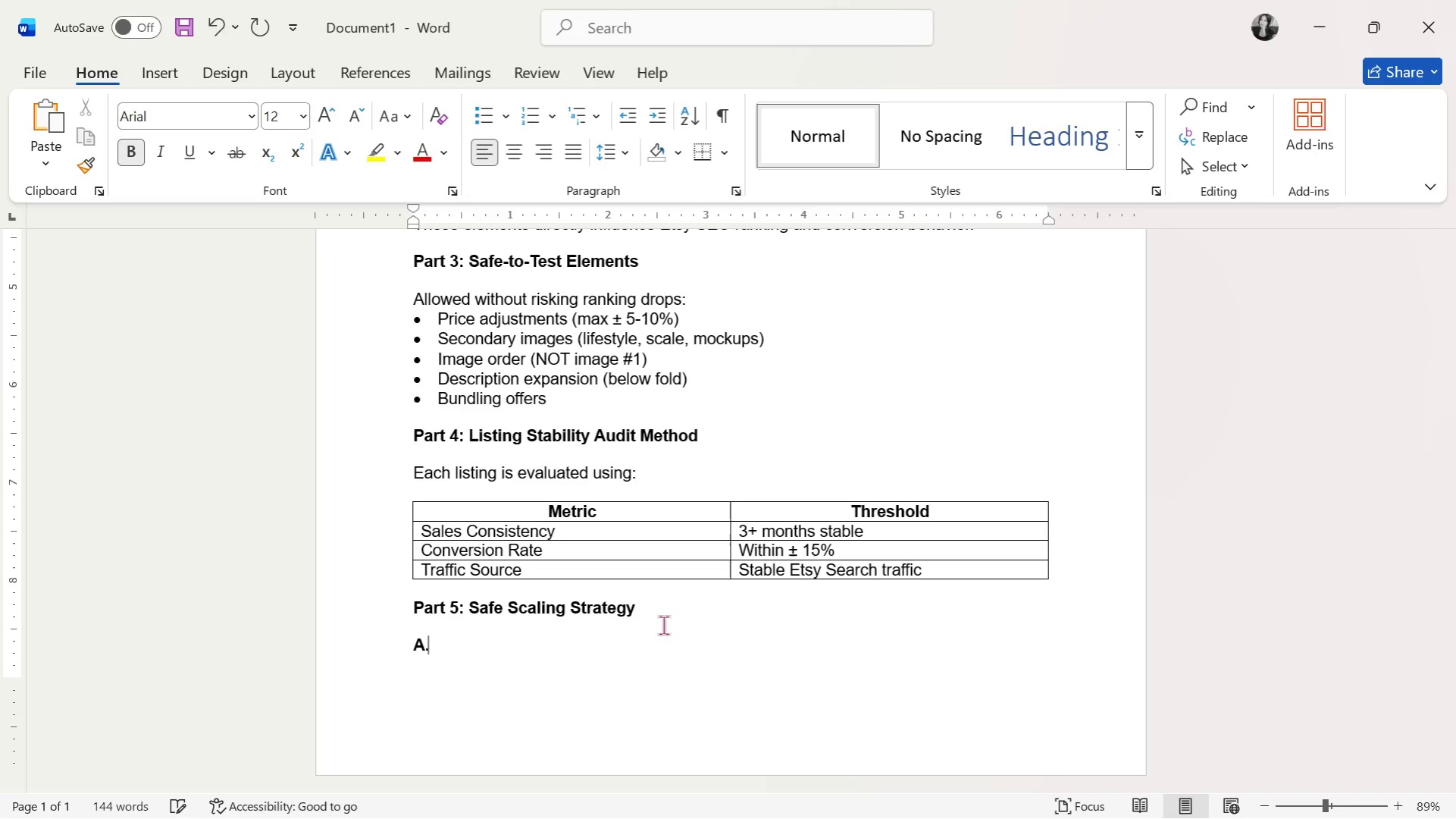 
key(Period)
 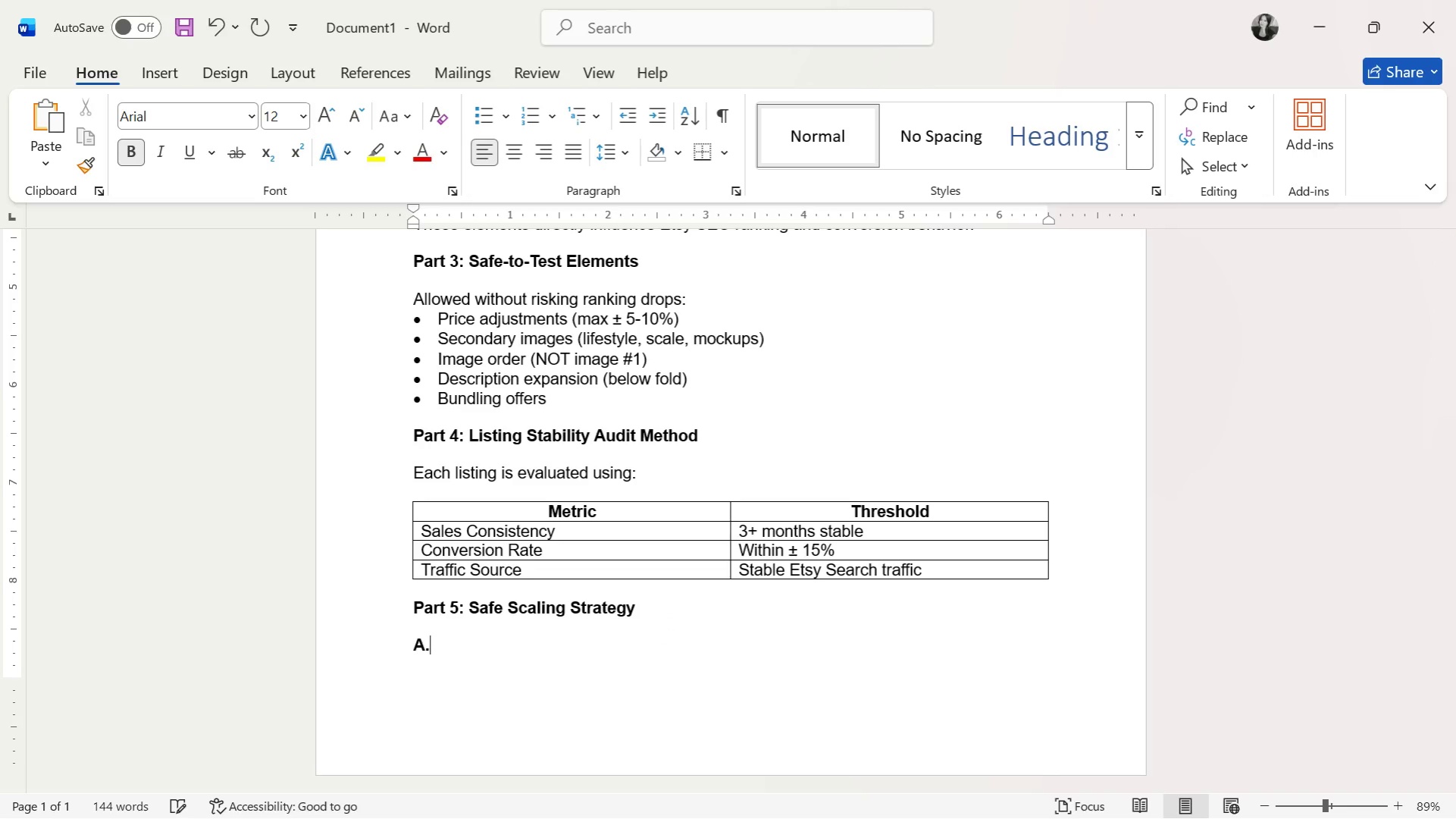 
key(Space)
 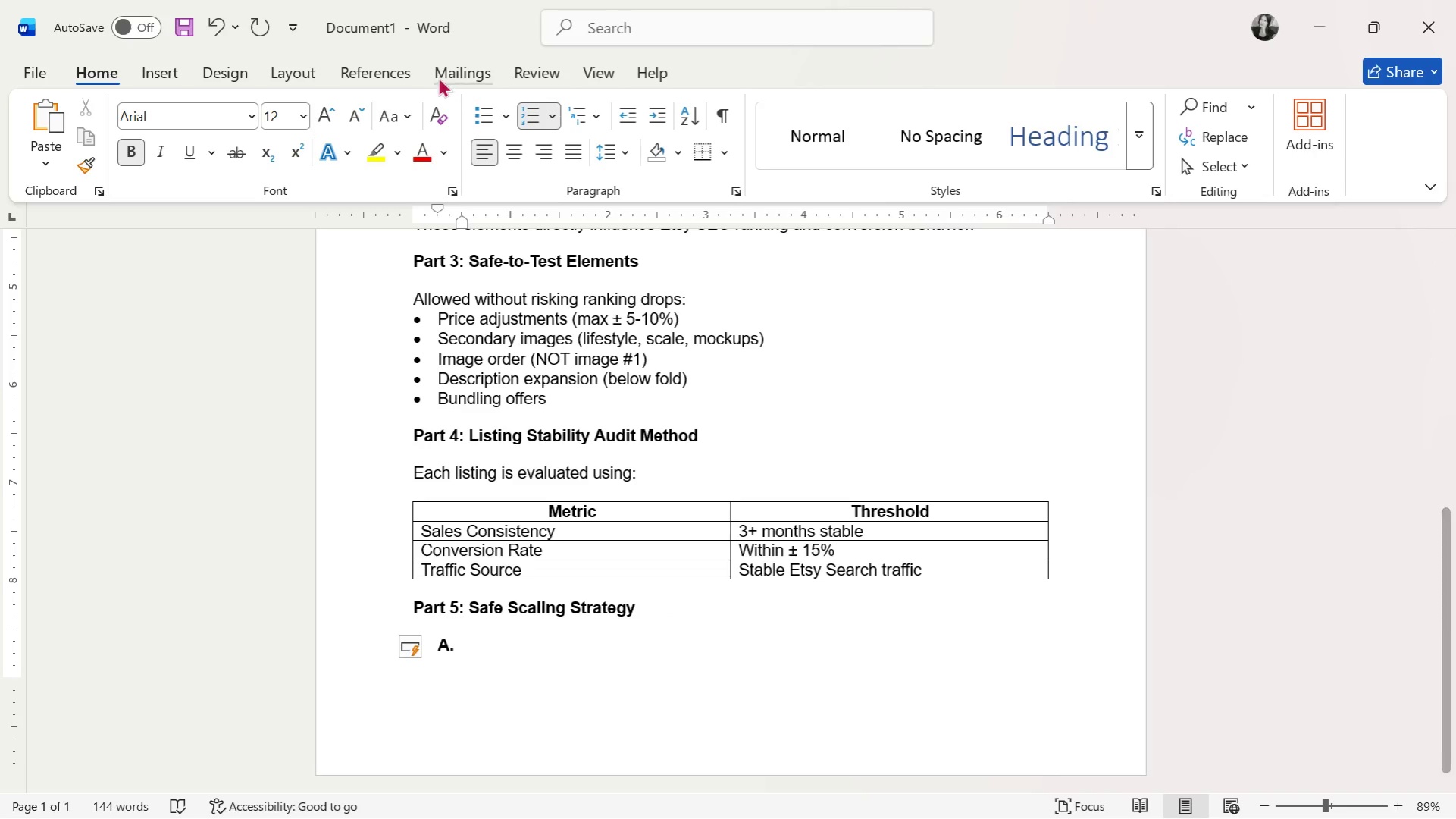 
left_click([622, 107])
 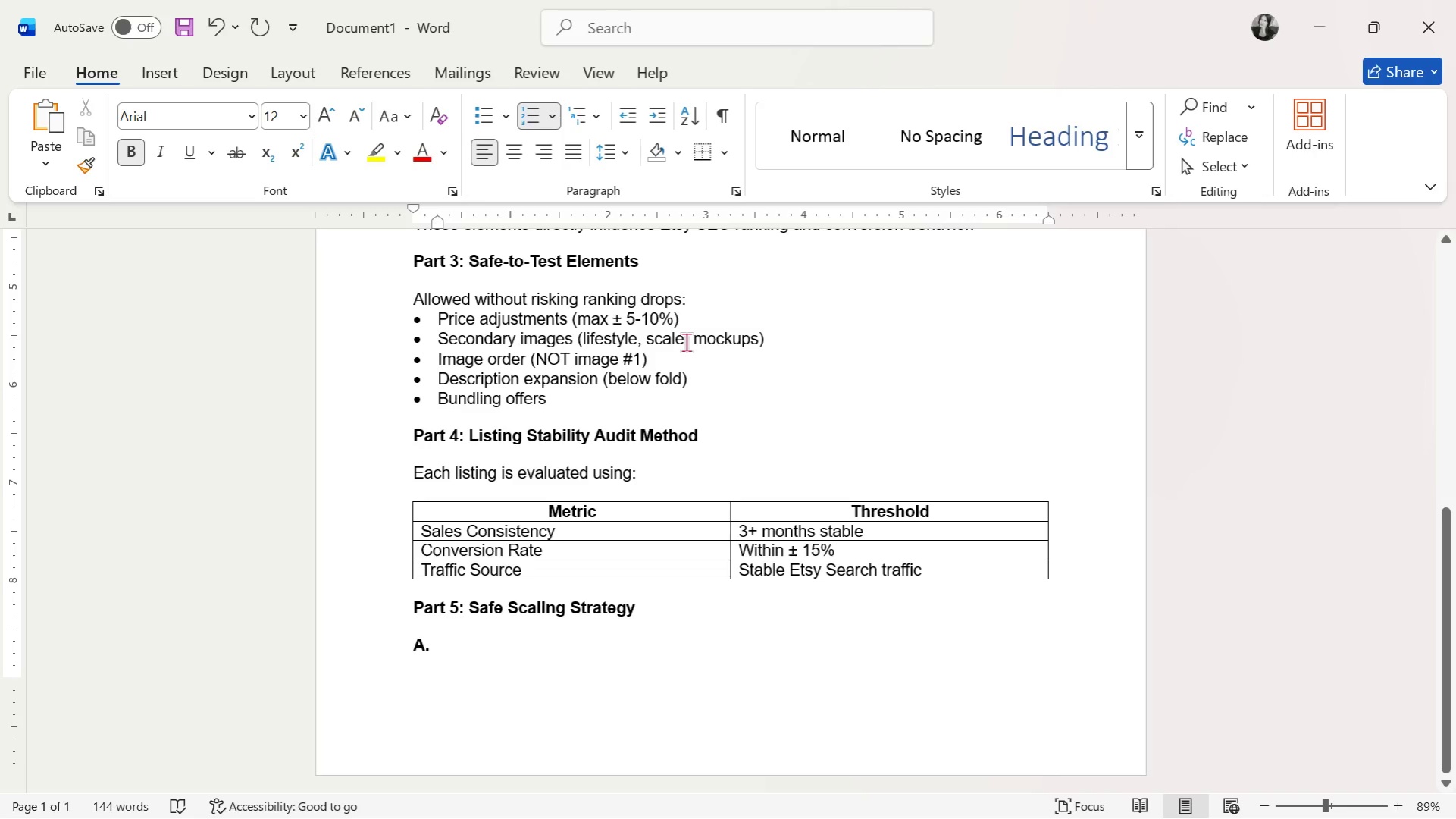 
type(Listing )
 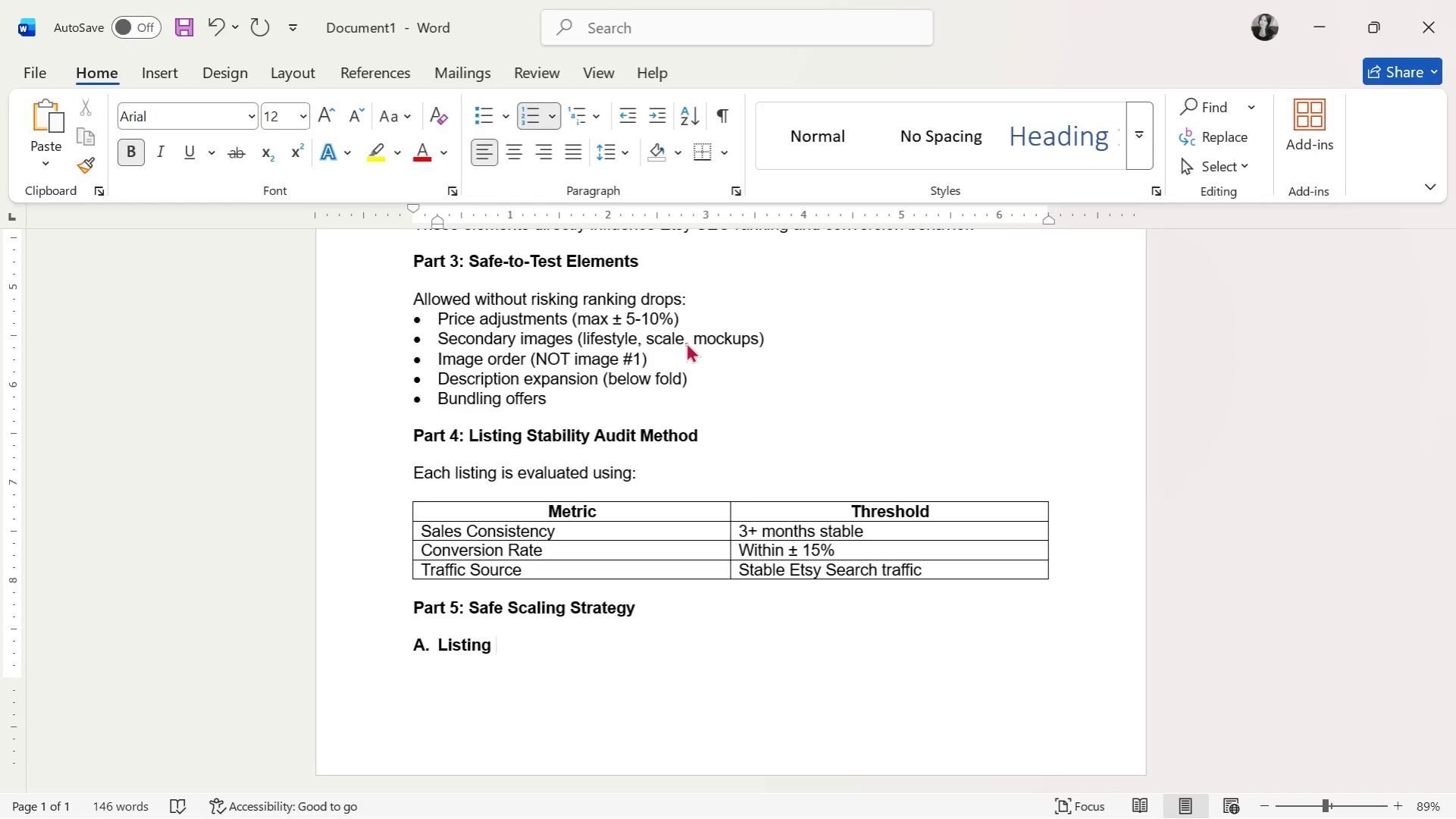 
type(Duplication (A/B Testing))
 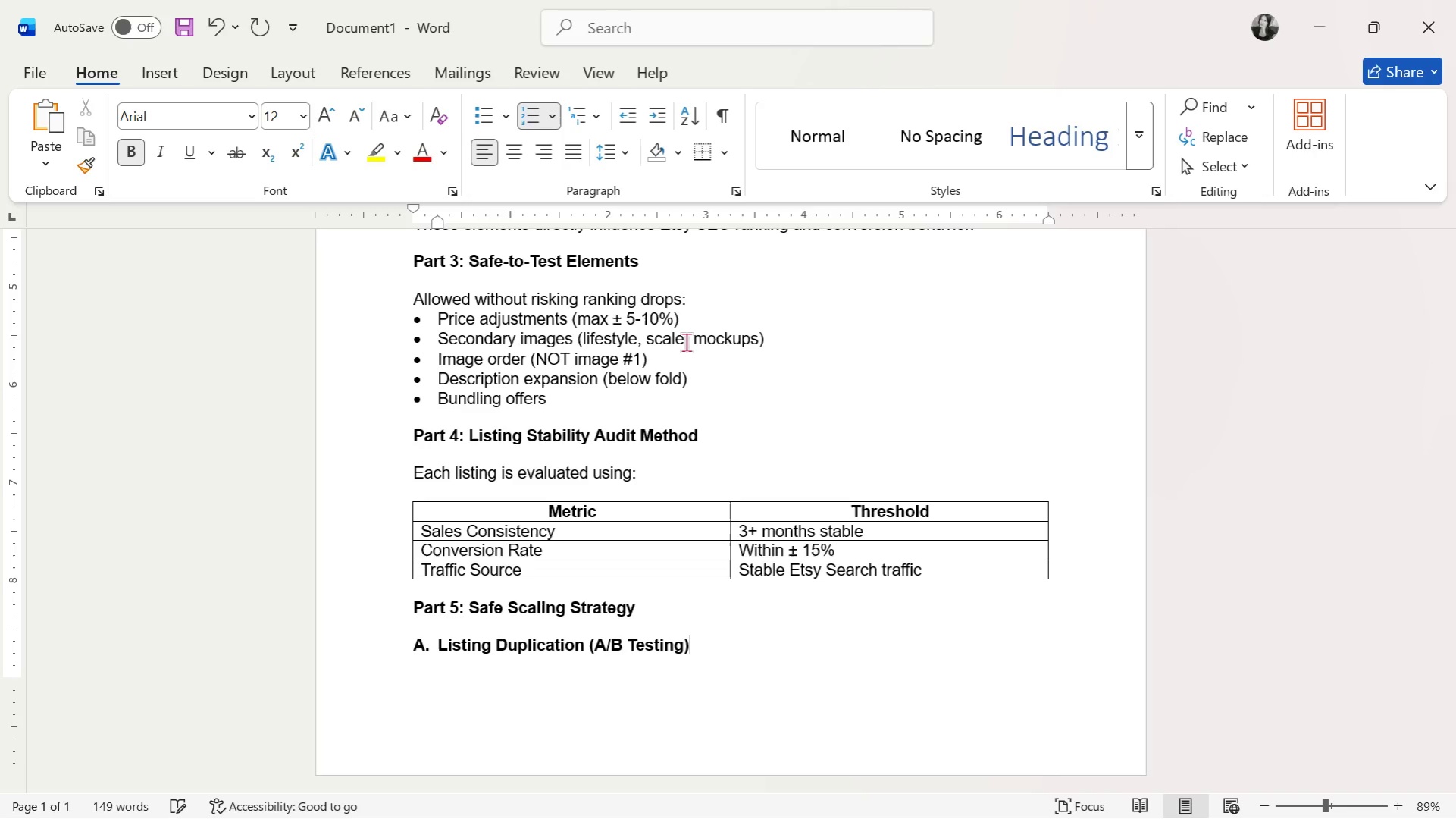 
wait(22.28)
 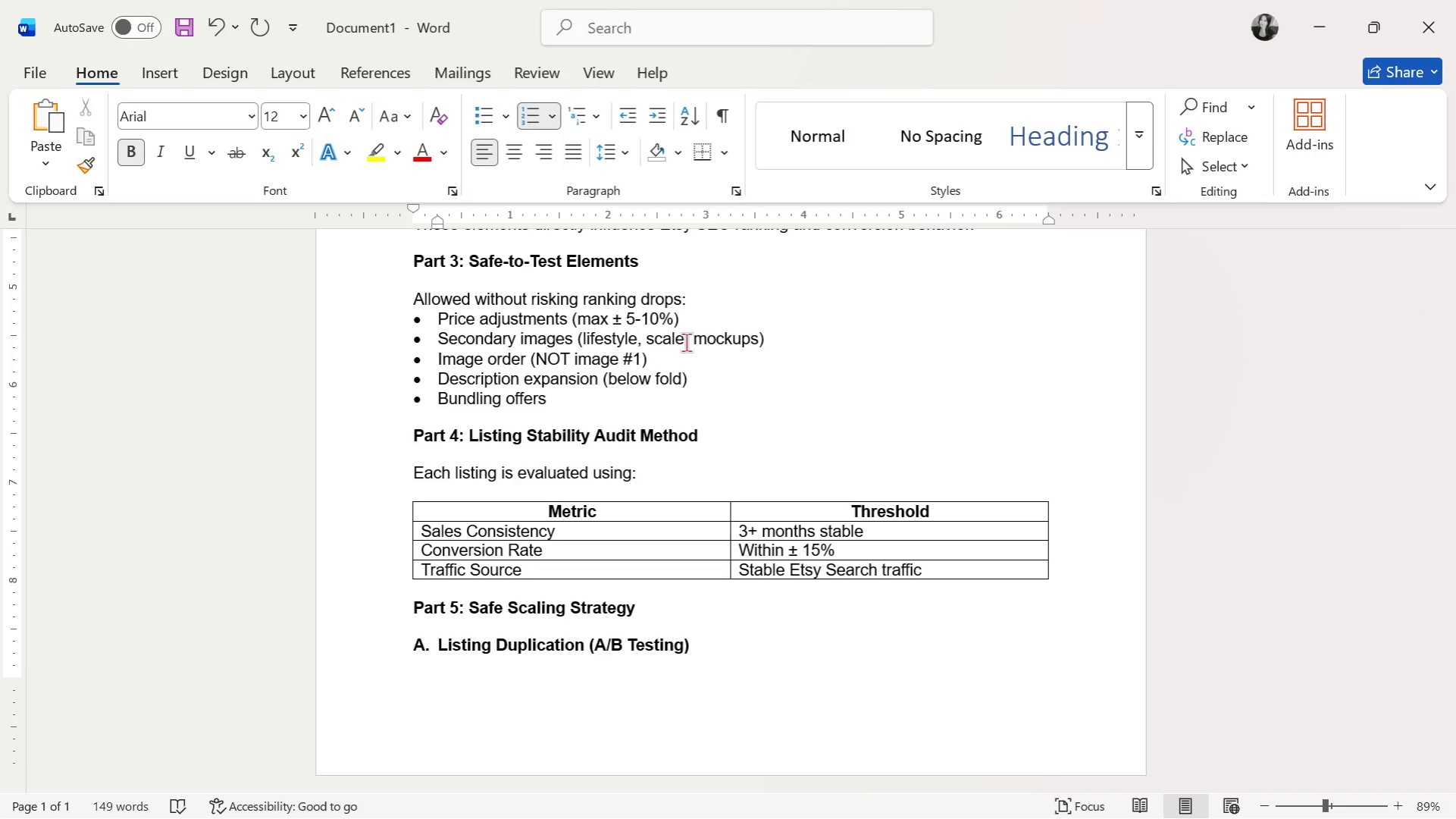 
key(Enter)
 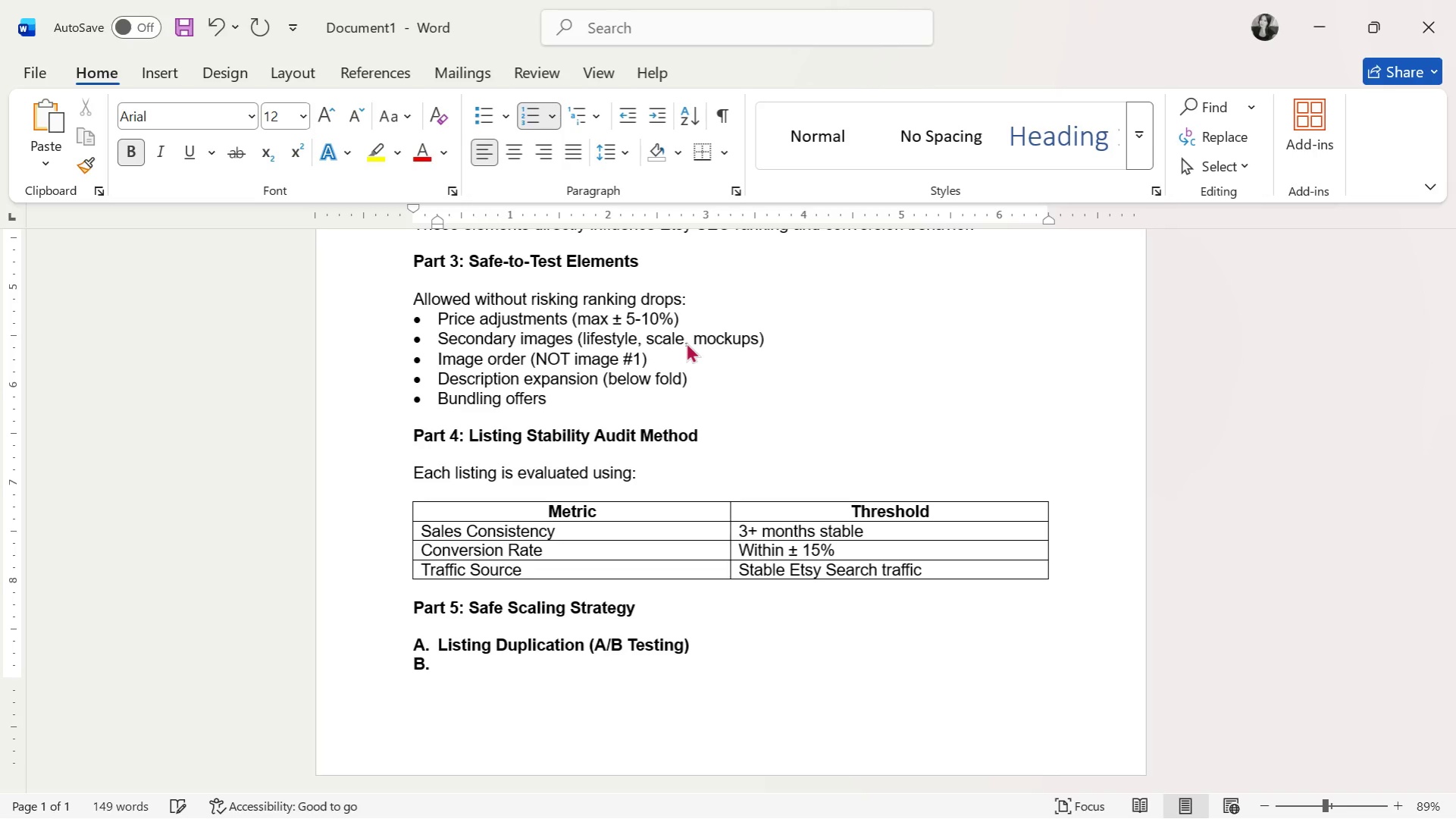 
key(Backspace)
 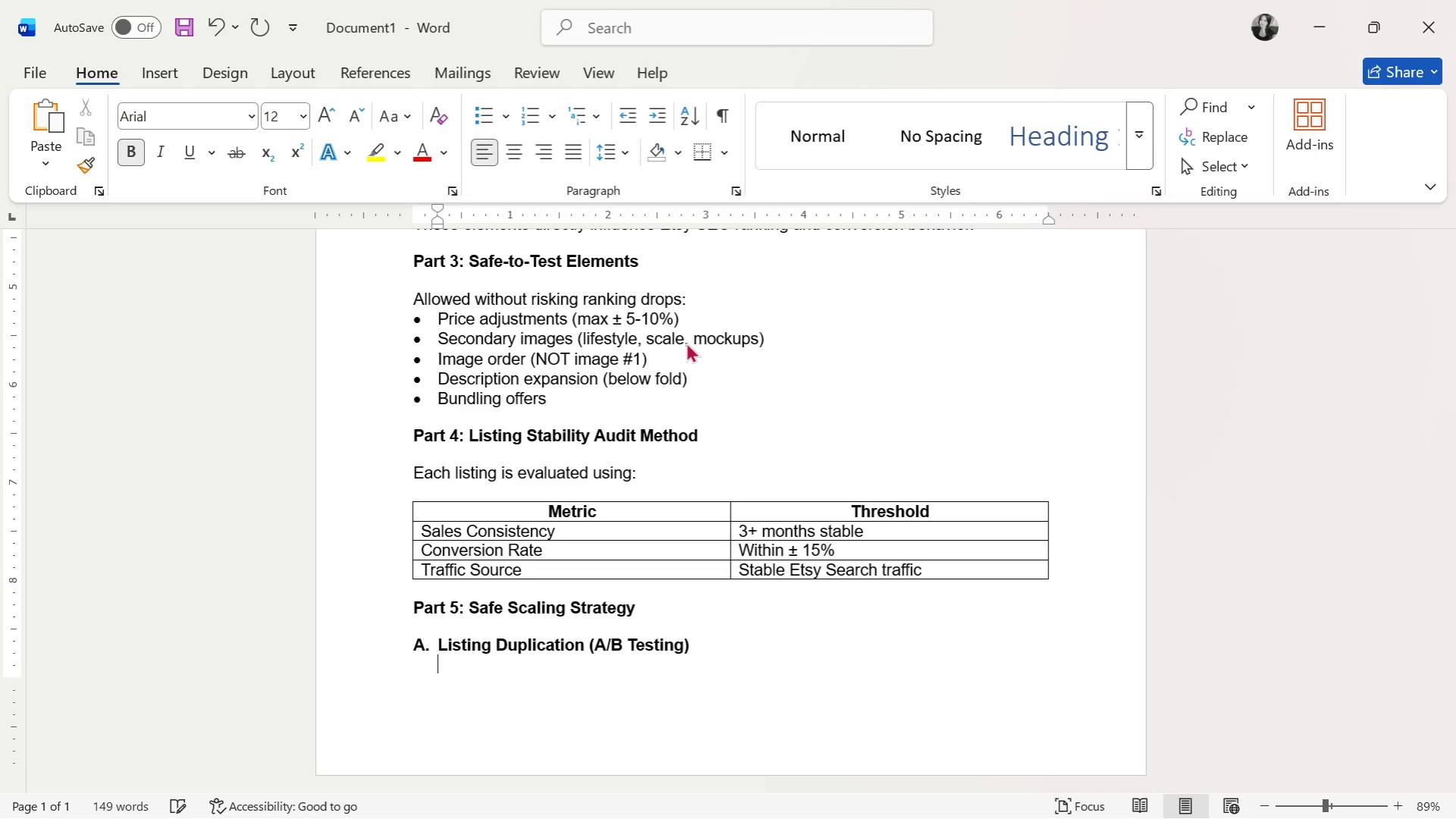 
key(Backspace)
 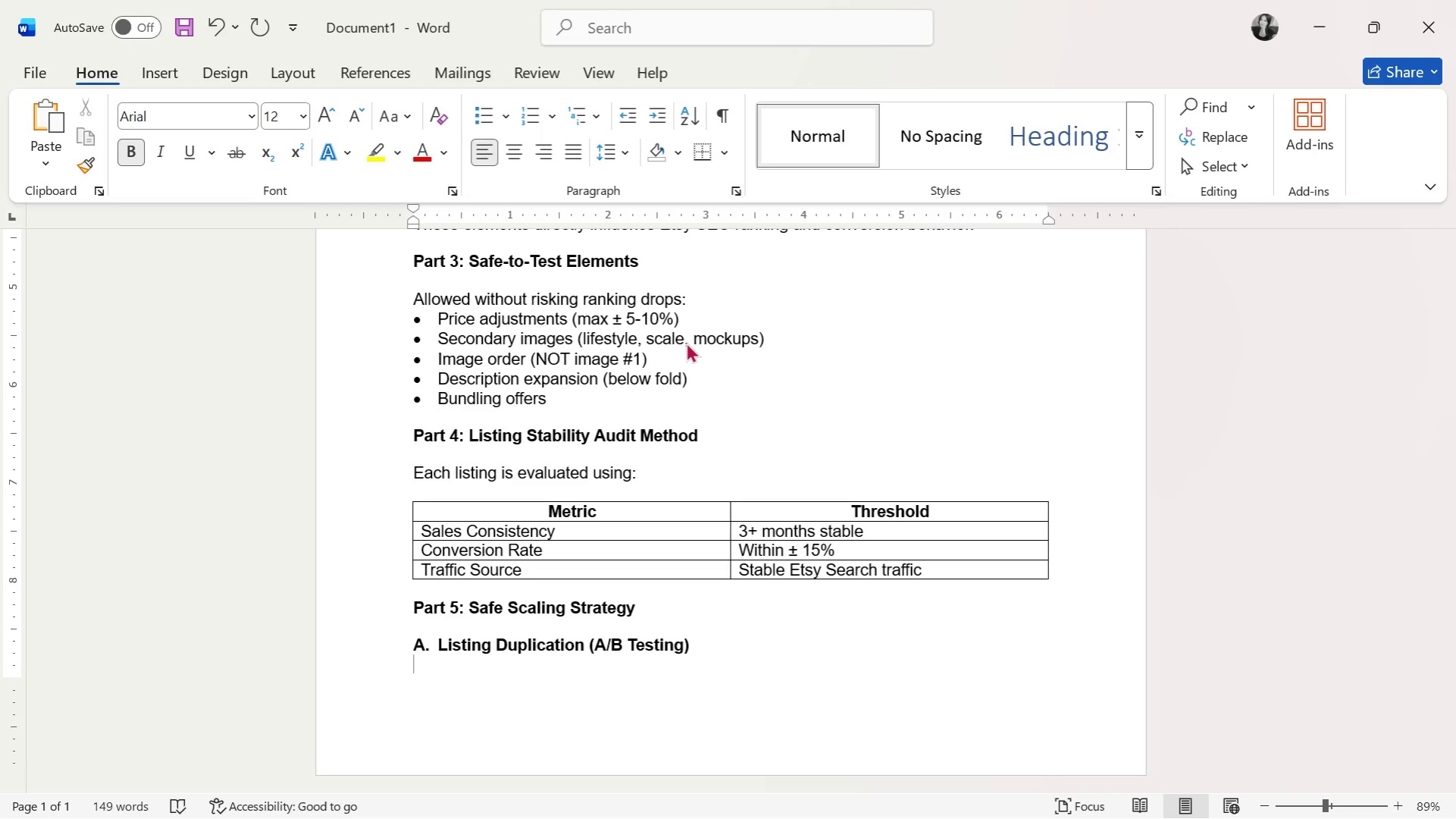 
key(Enter)
 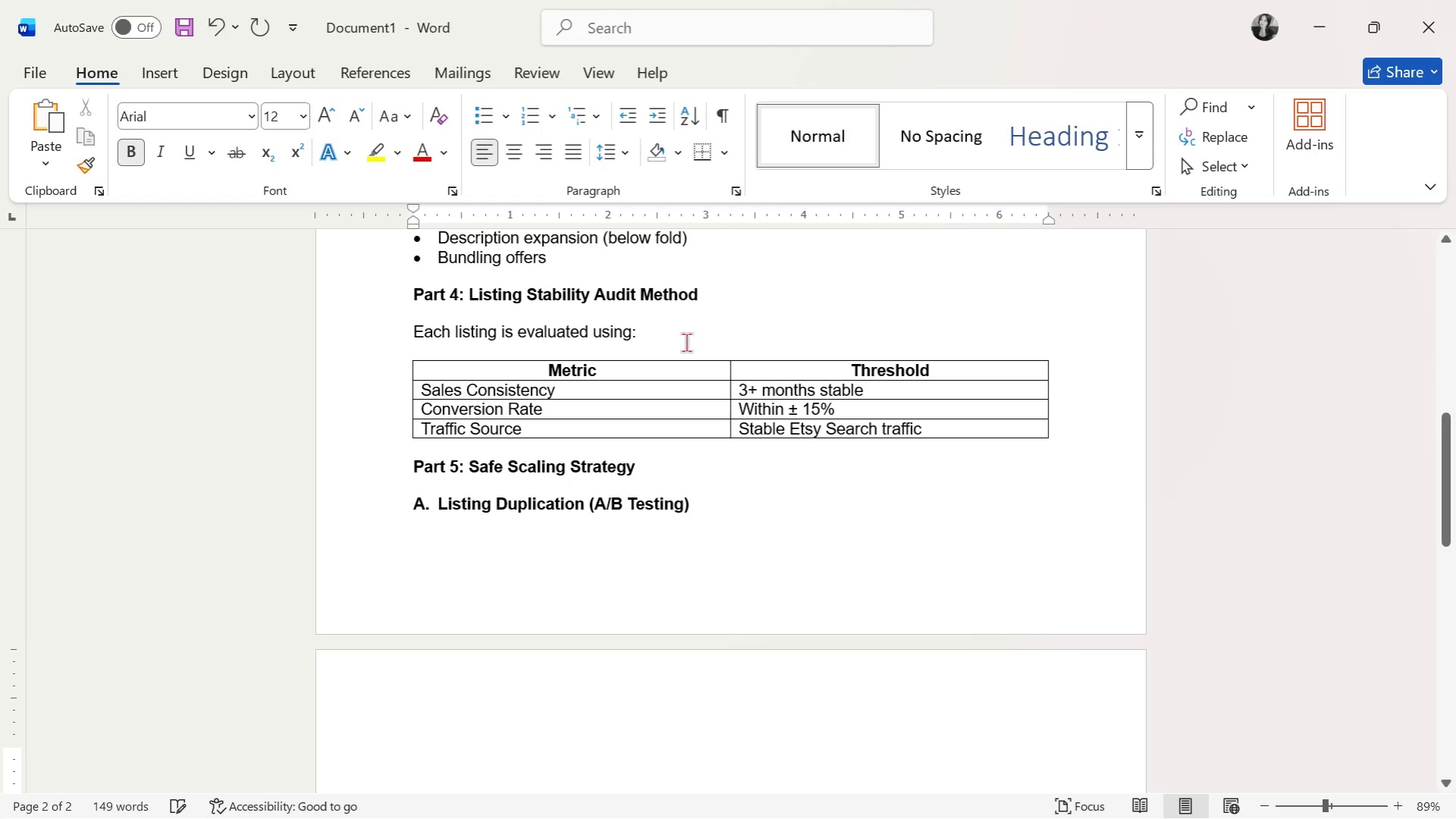 
key(Control+ControlLeft)
 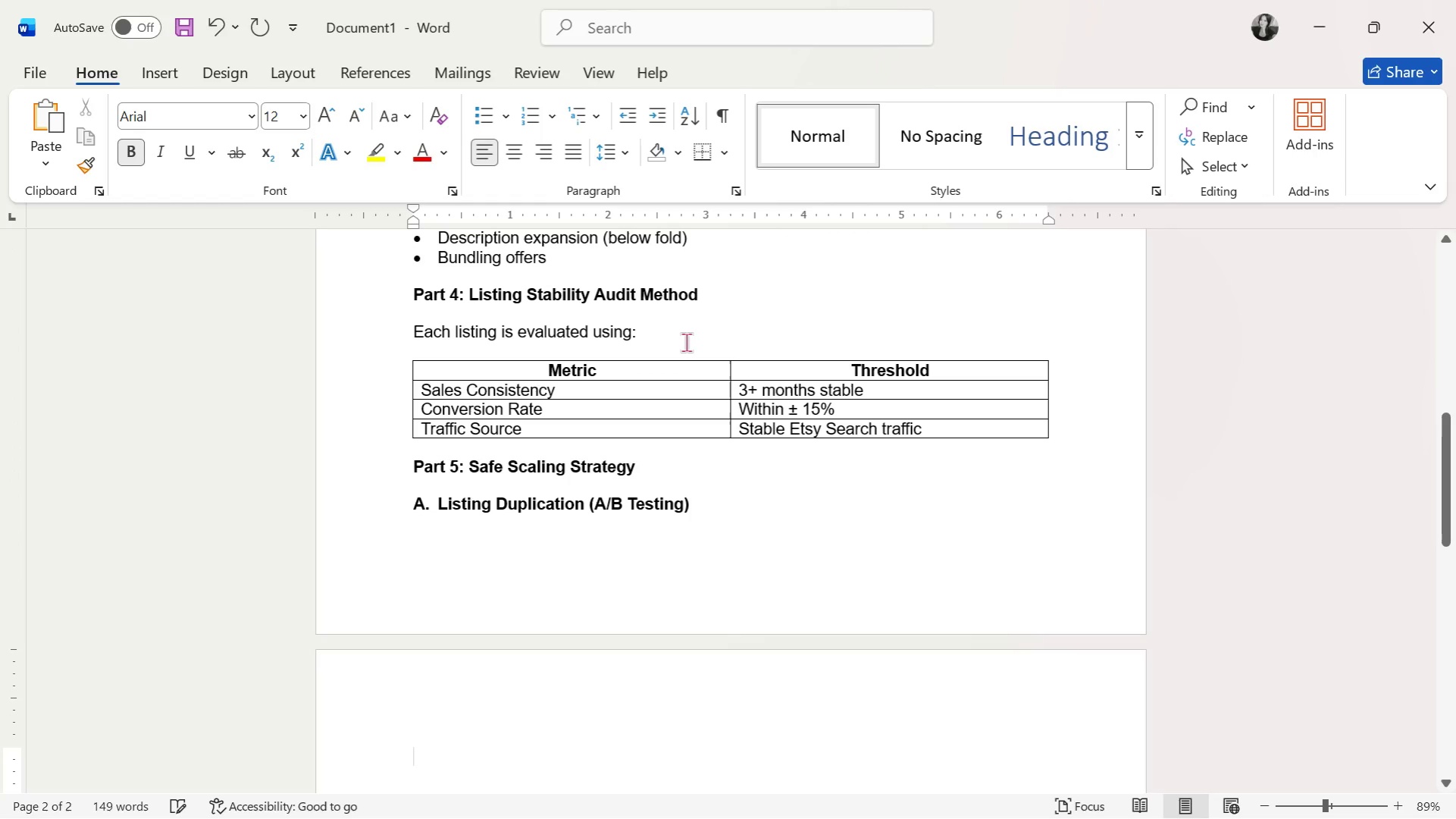 
key(Control+B)
 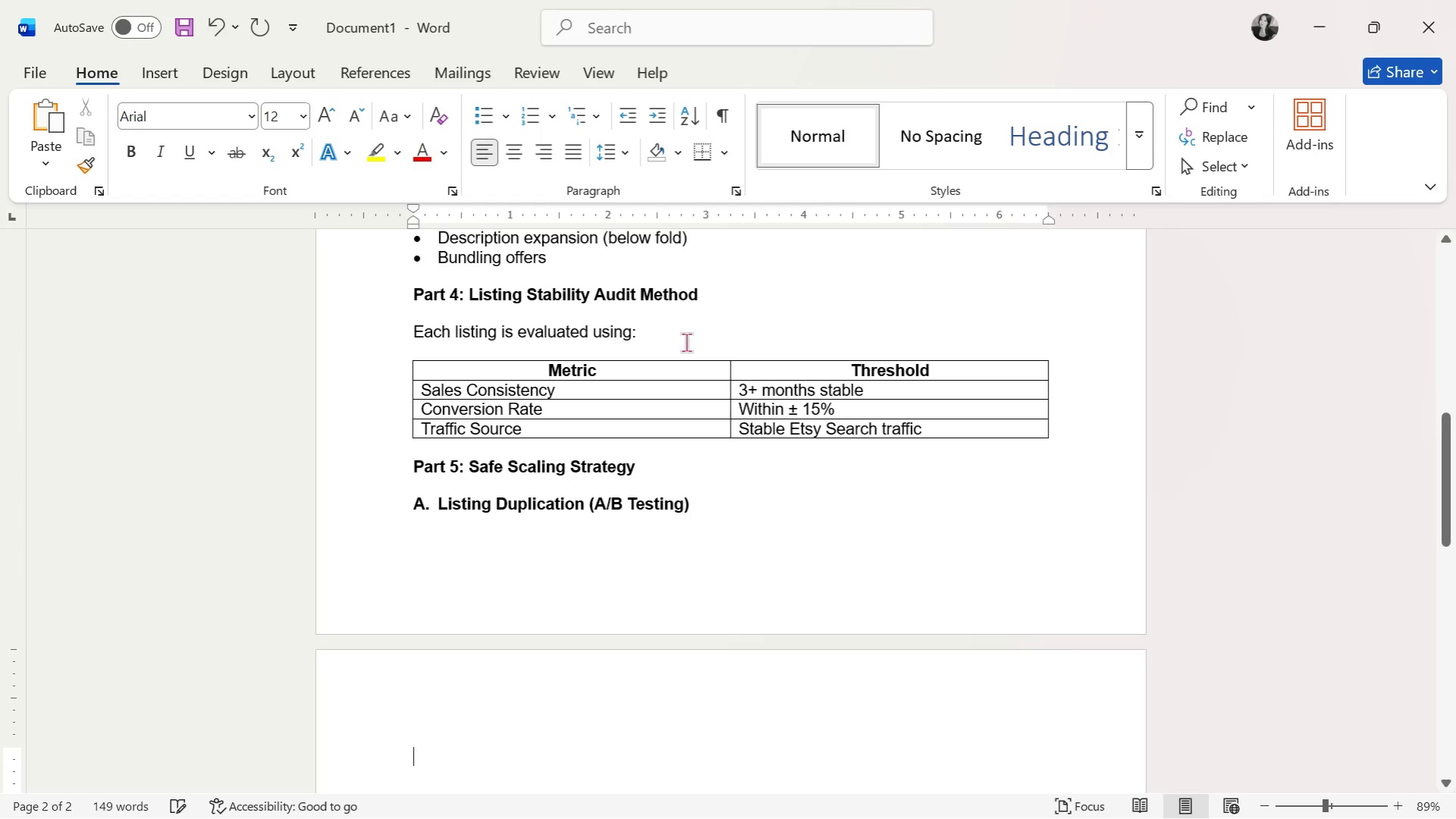 
type(Instead od)
key(Backspace)
type(f editing a winning listing:)
 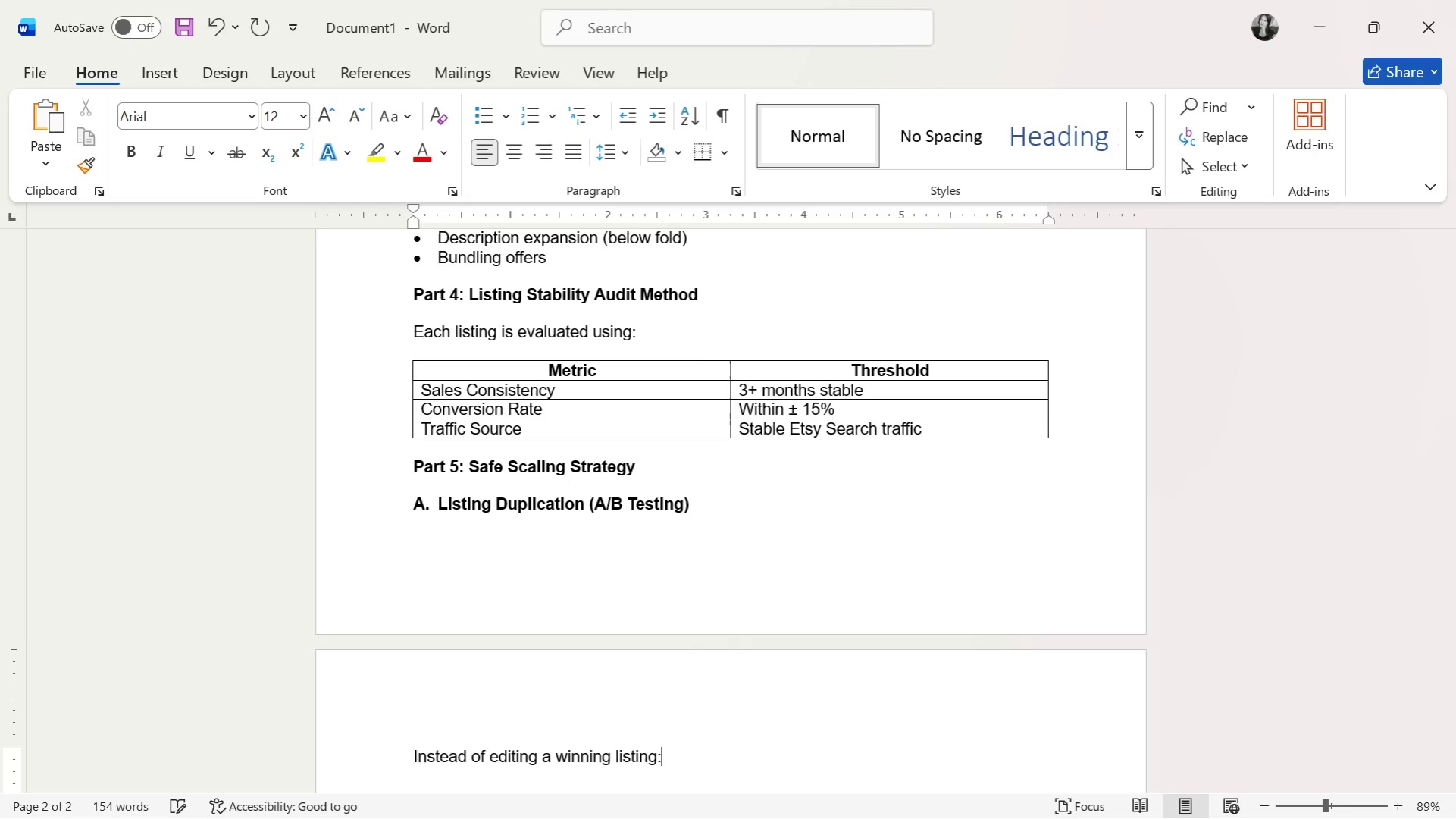 
key(Enter)
 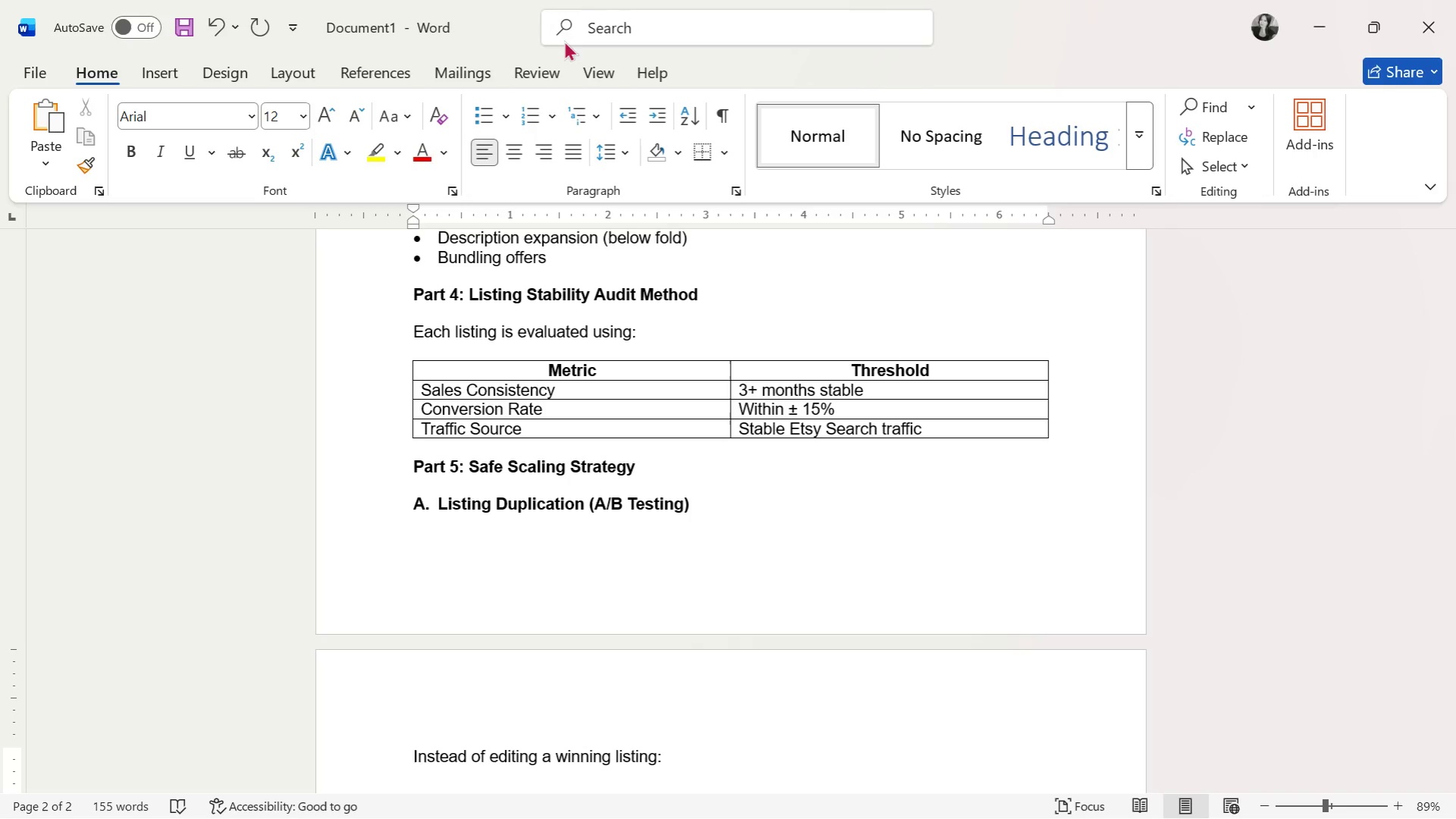 
left_click([530, 125])
 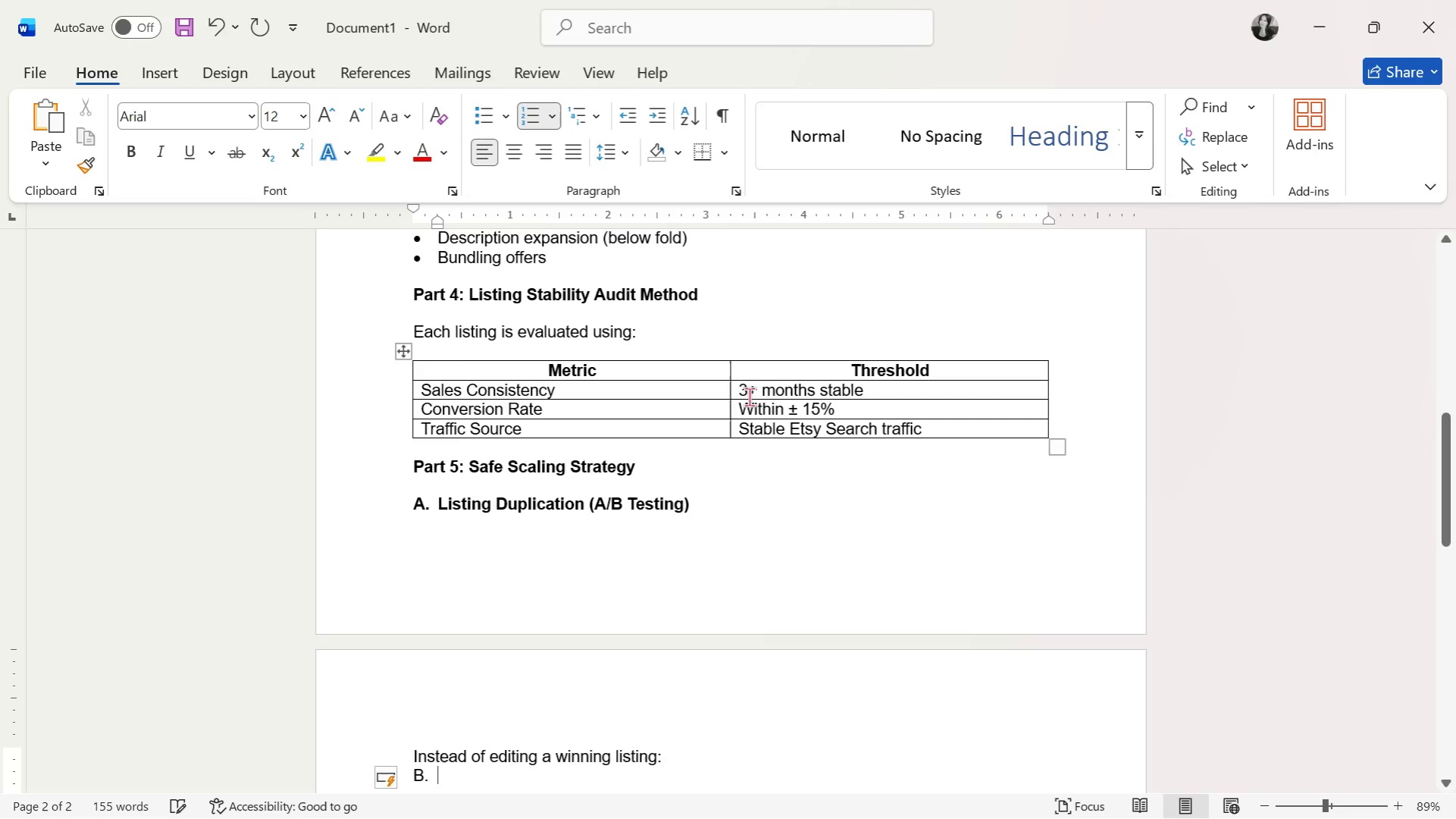 
scroll: coordinate [749, 397], scroll_direction: down, amount: 1.0
 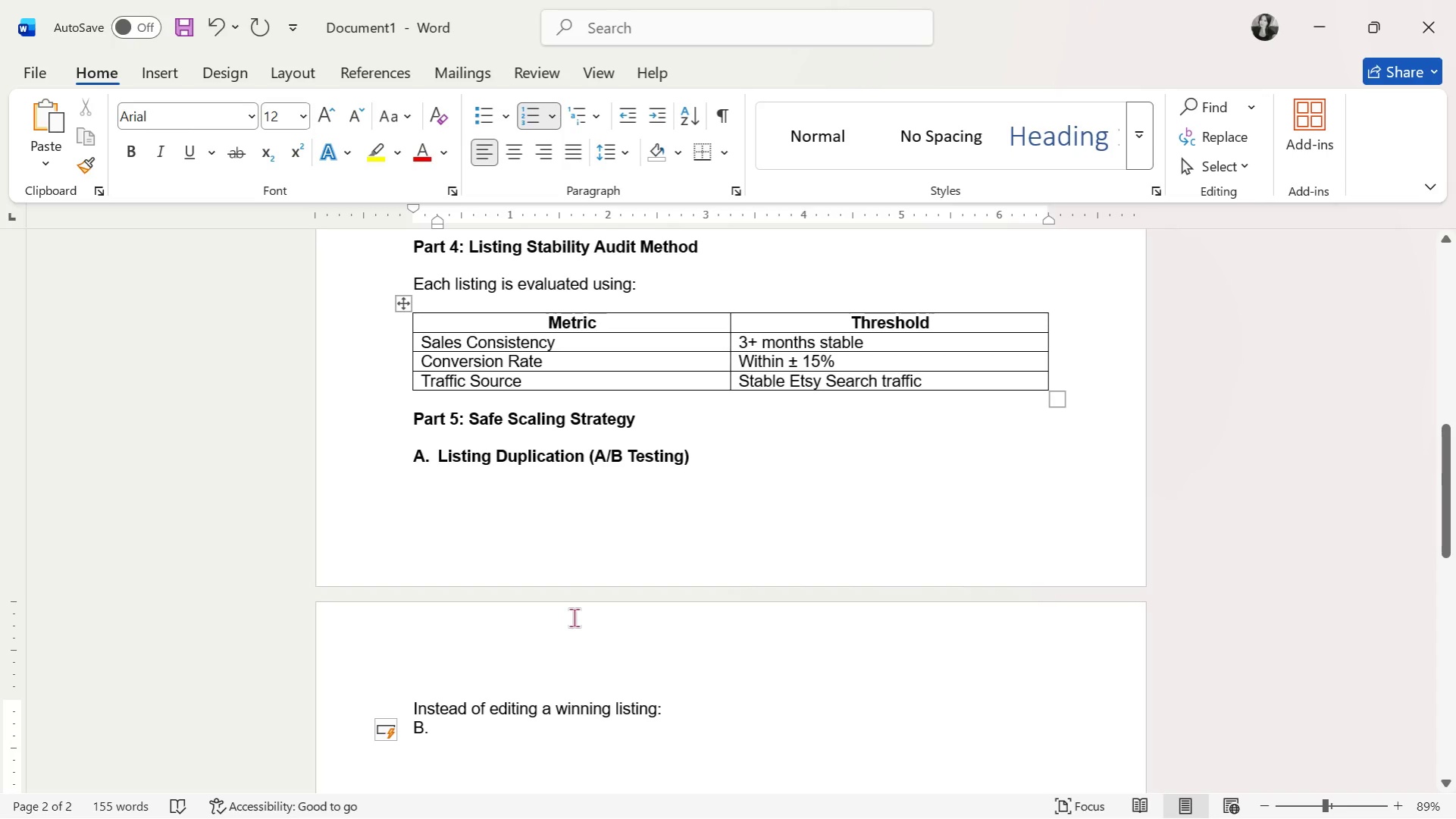 
key(Backspace)
 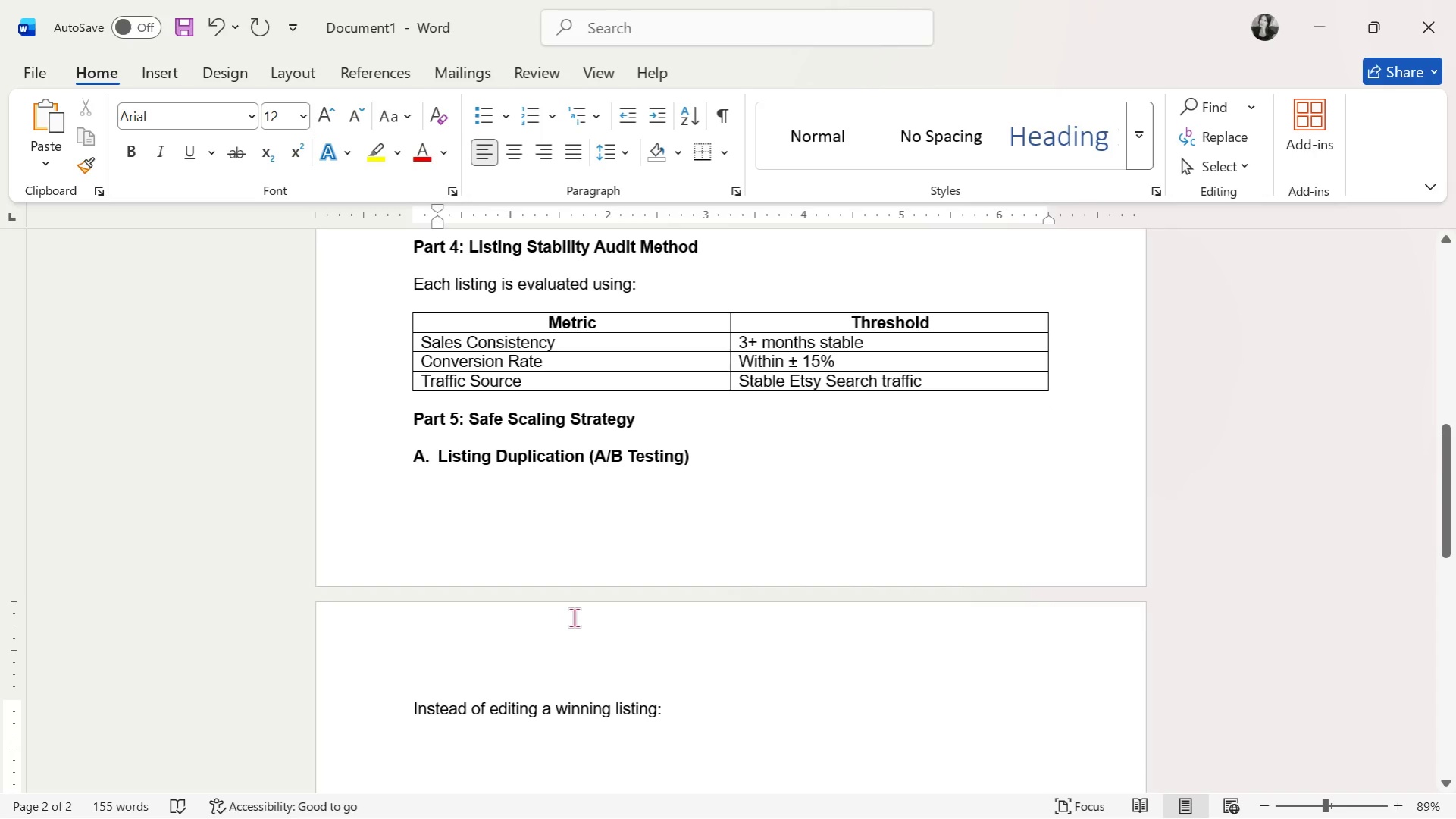 
key(Backspace)
 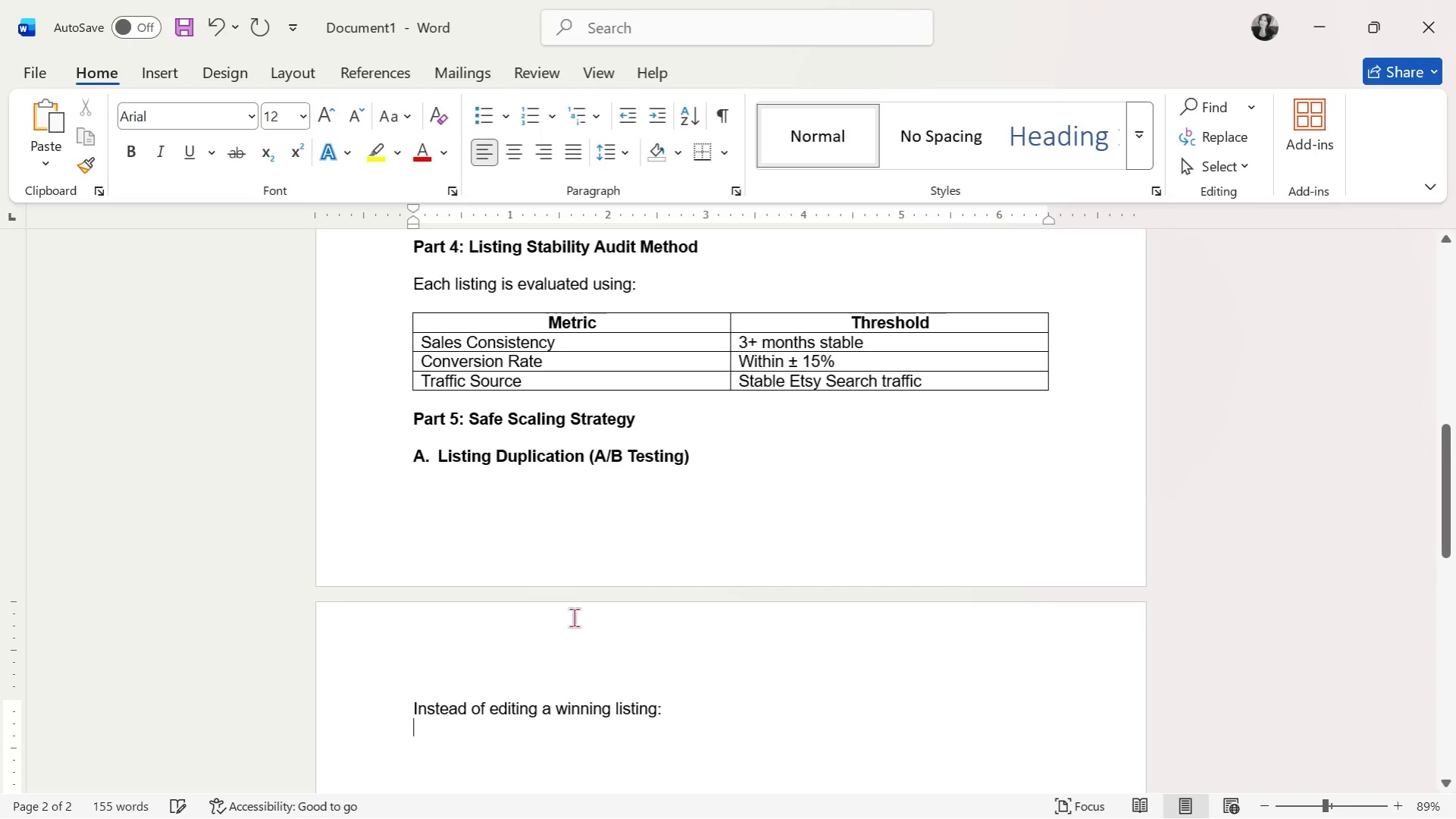 
key(1)
 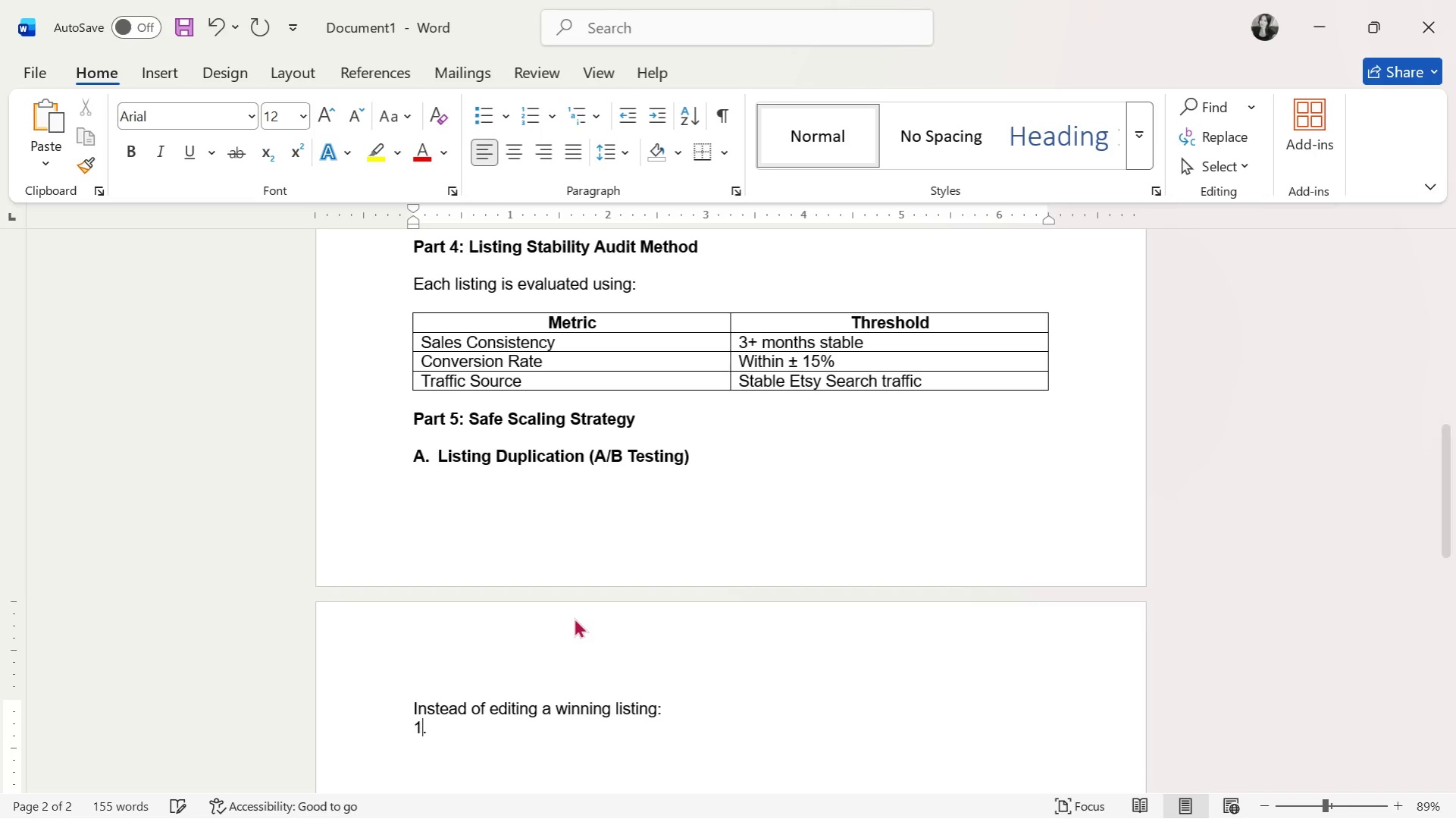 
key(Period)
 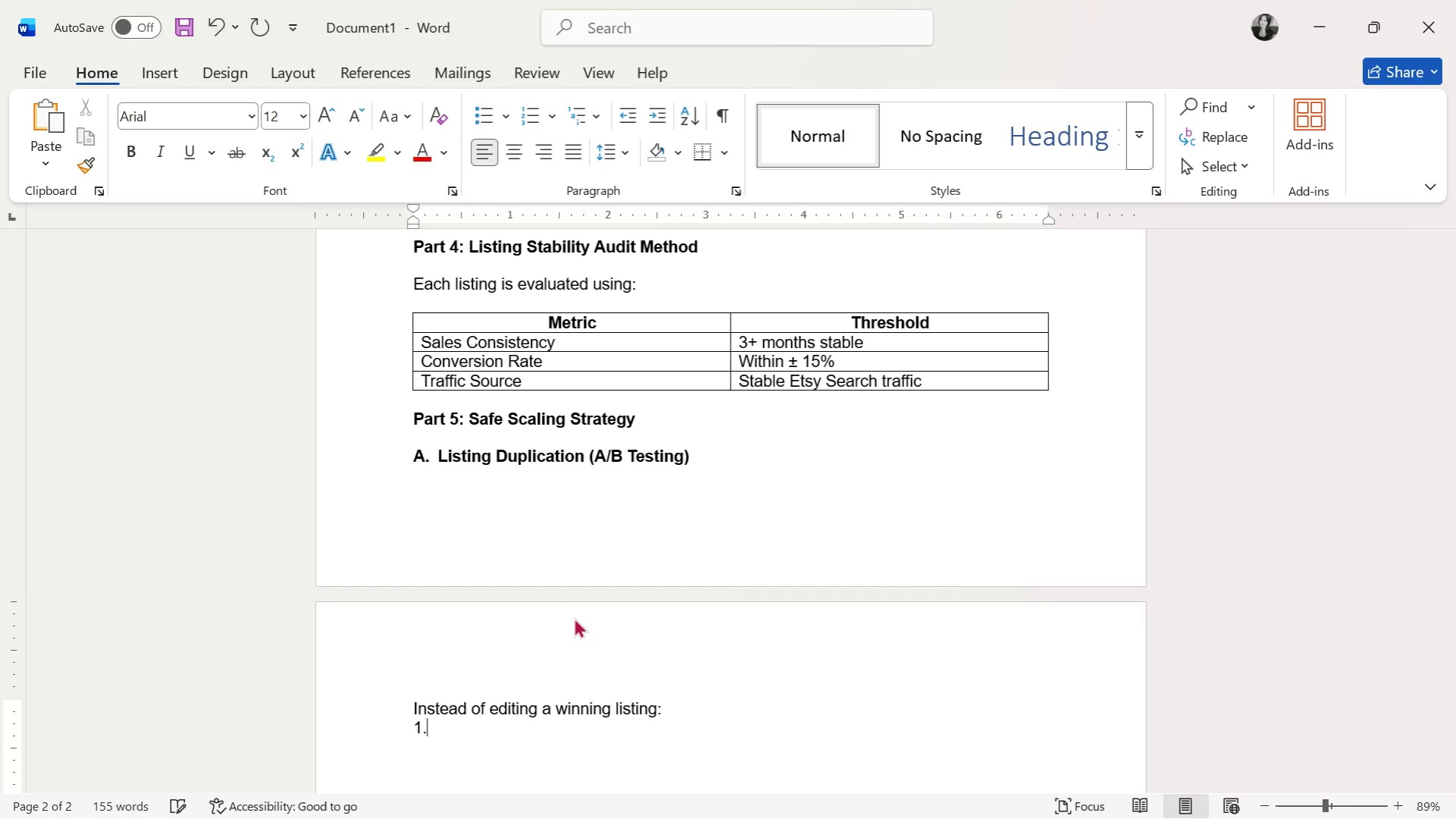 
key(Space)
 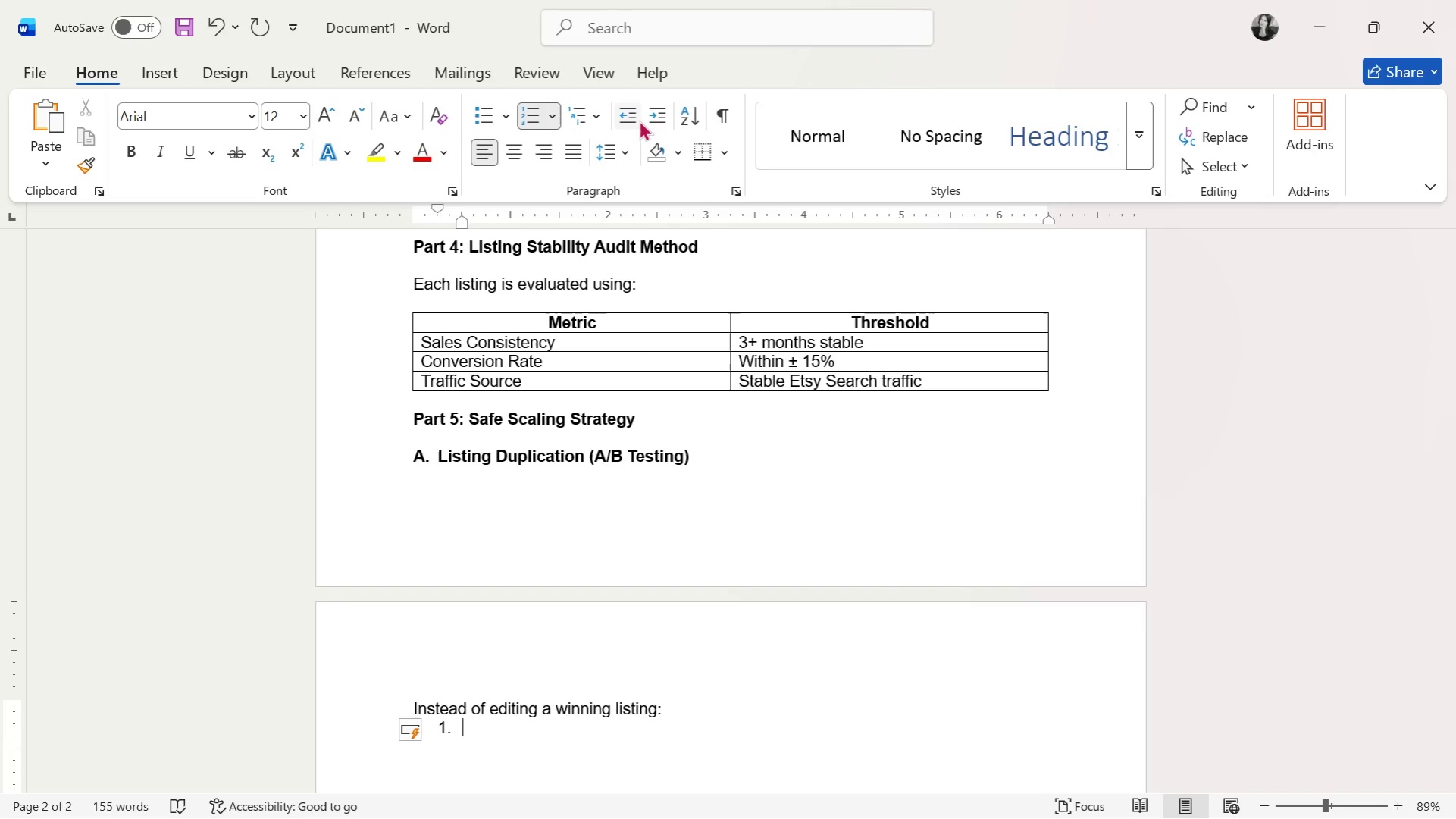 
left_click([625, 114])
 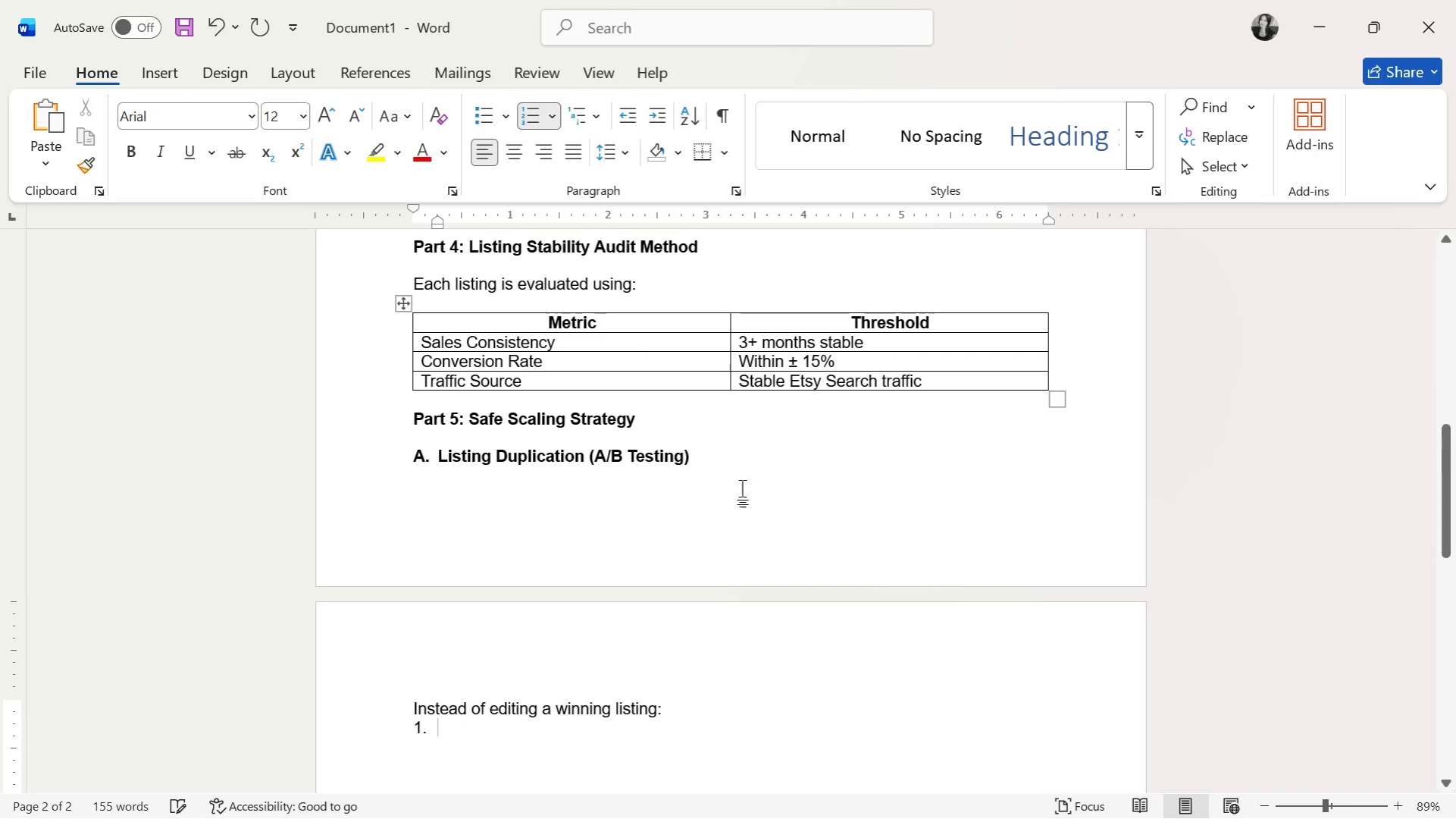 
scroll: coordinate [742, 524], scroll_direction: down, amount: 3.0
 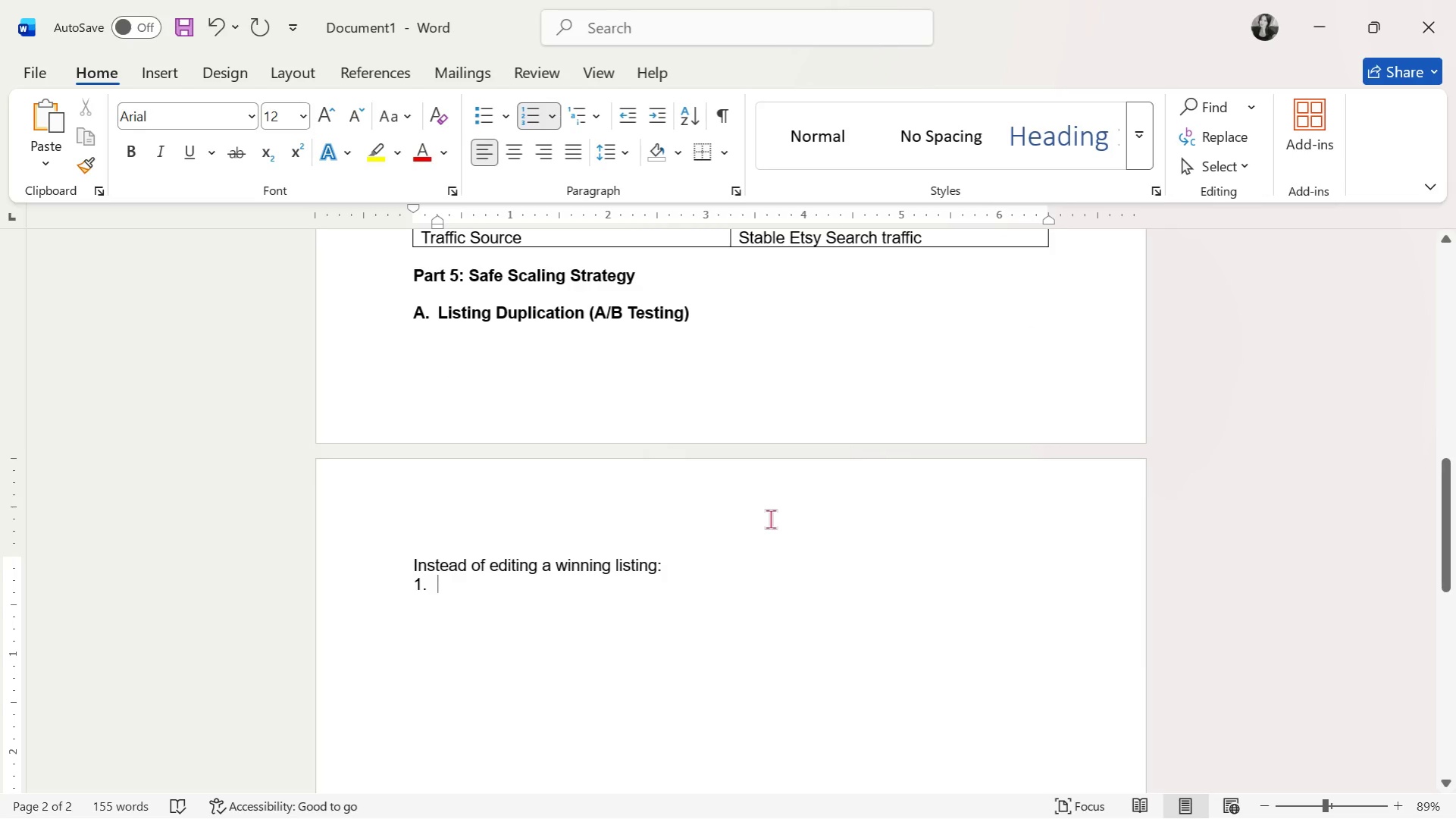 
type(Duplicate the listing)
 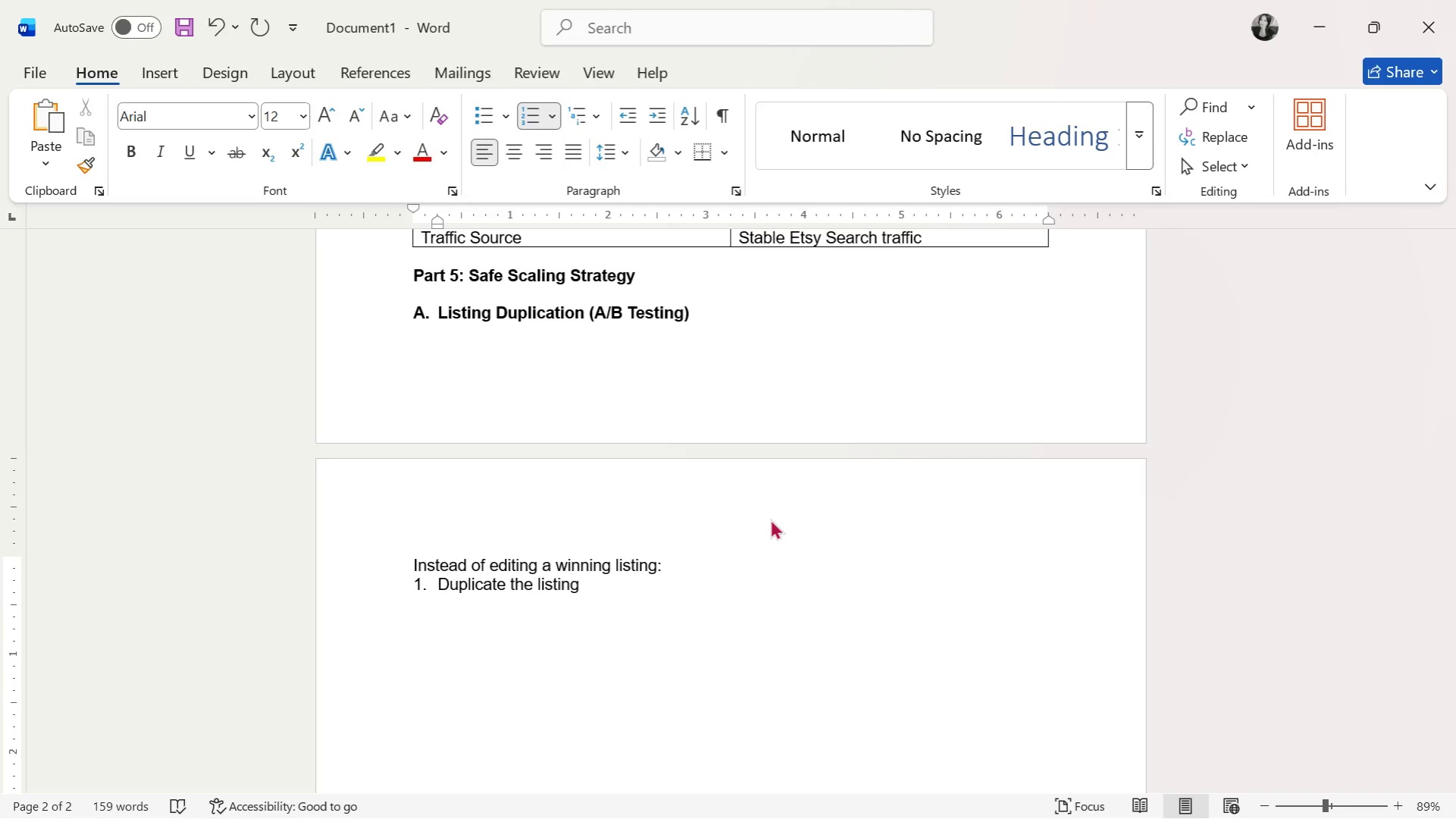 
key(Enter)
 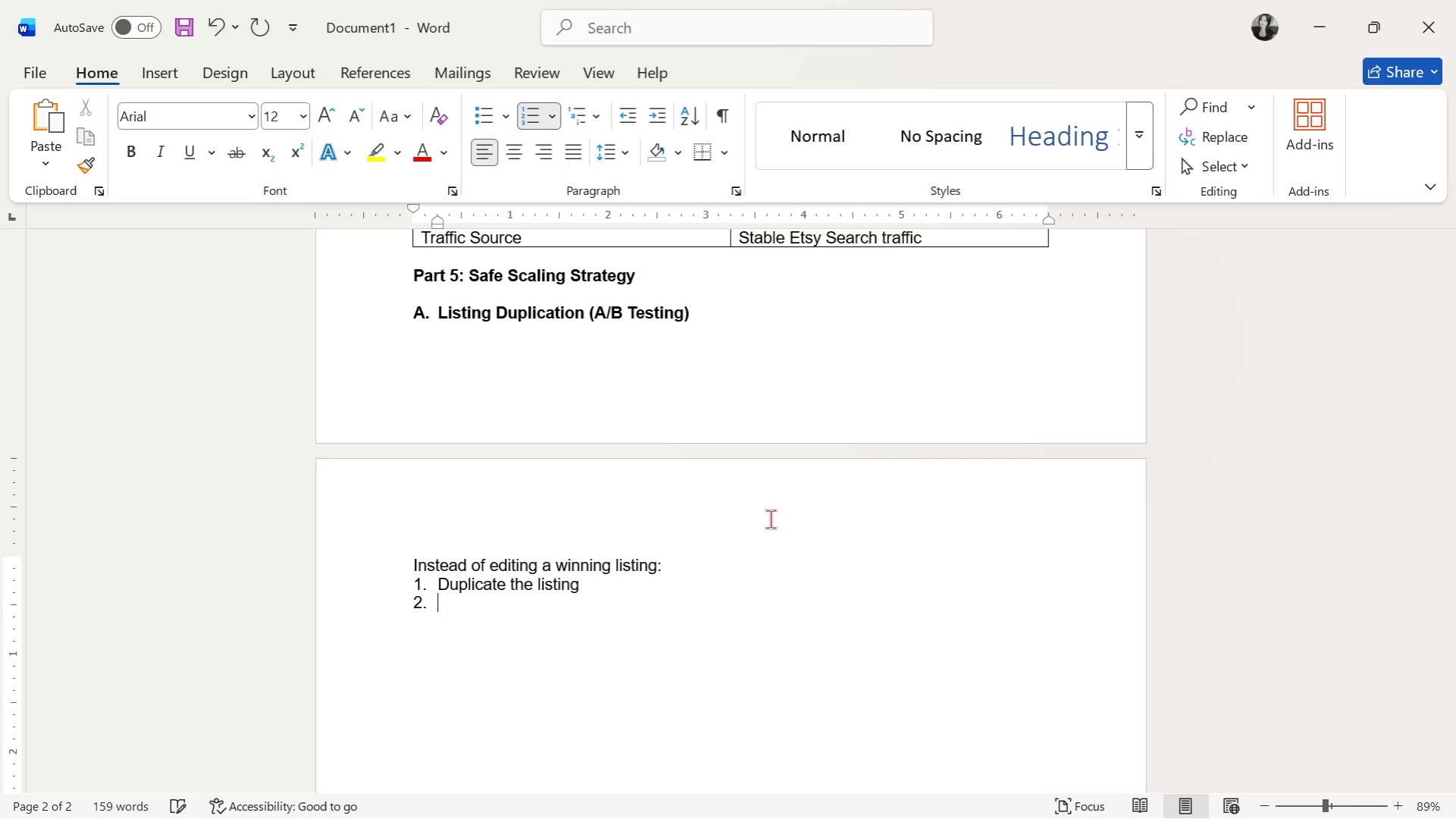 
type(Change ONLY ONE variable:)
 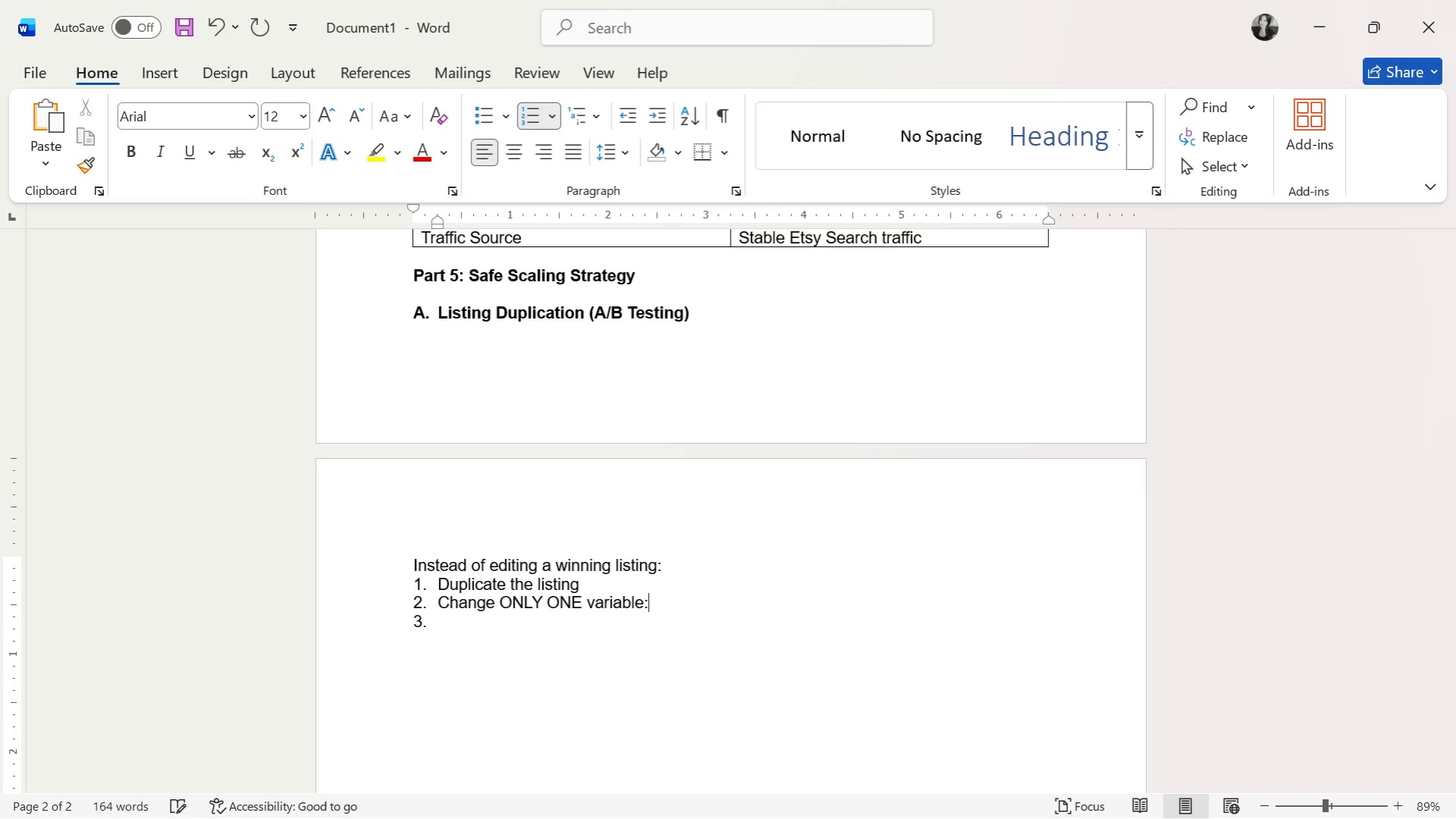 
key(Enter)
 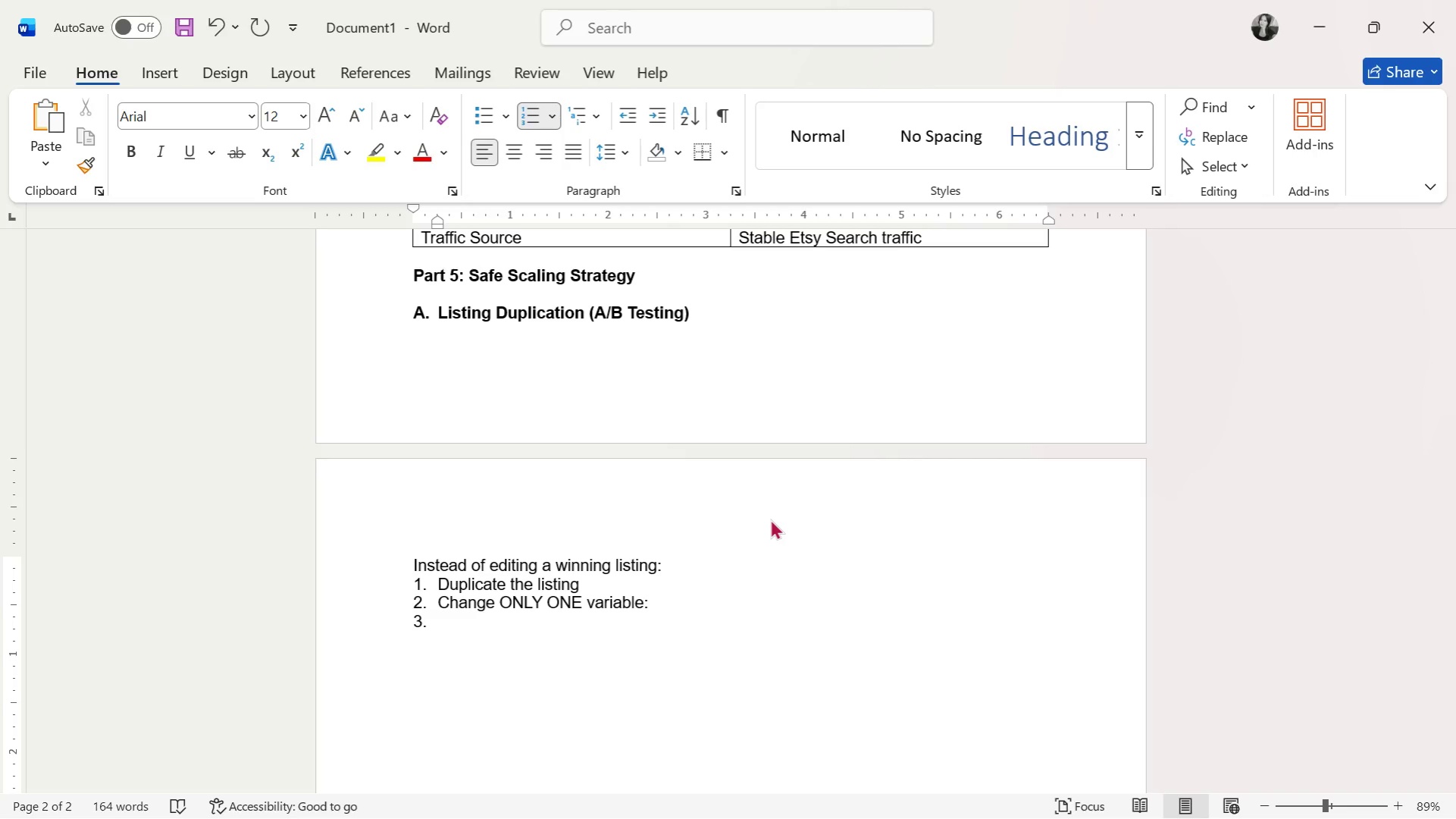 
key(Backspace)
 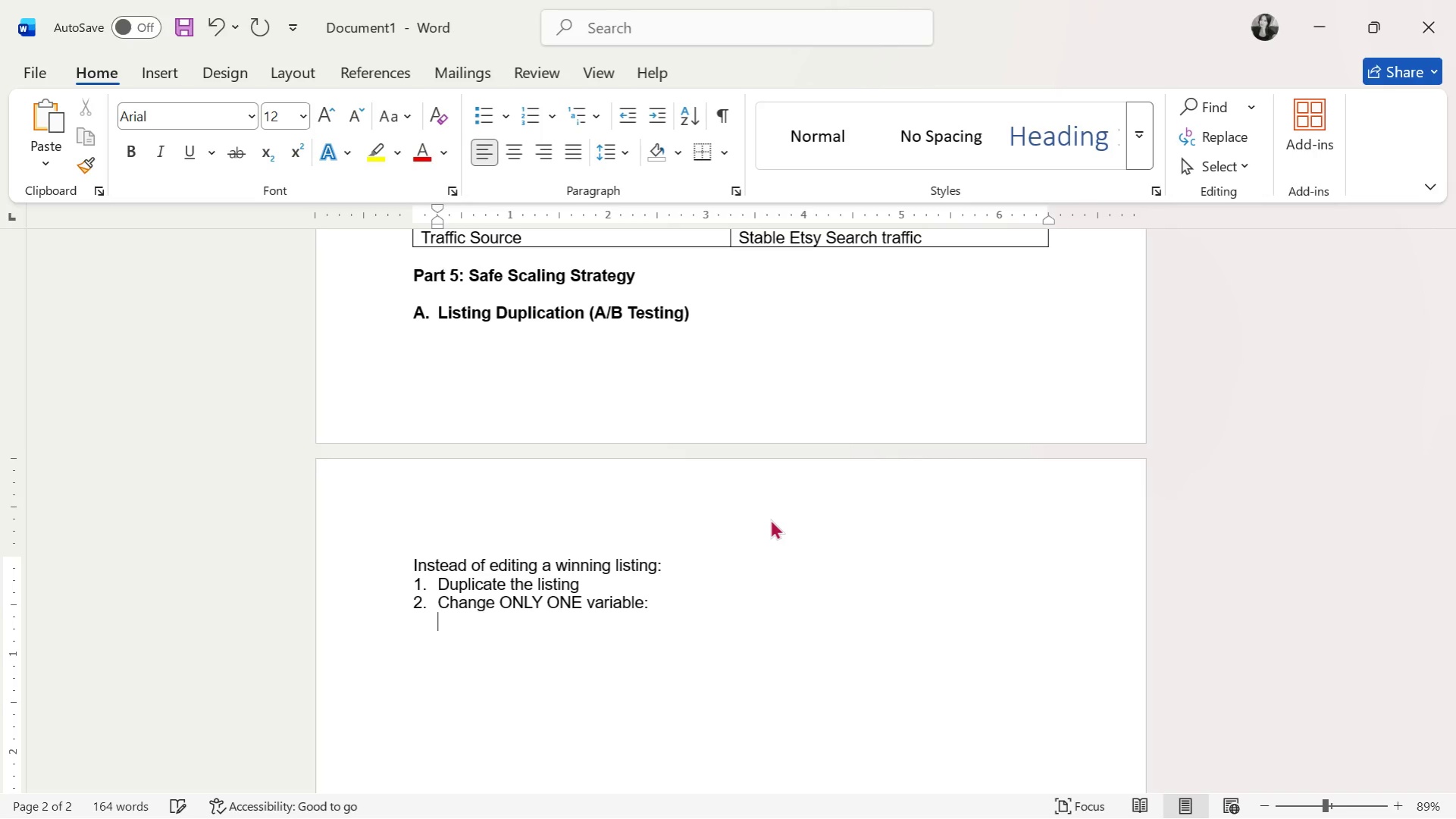 
key(Minus)
 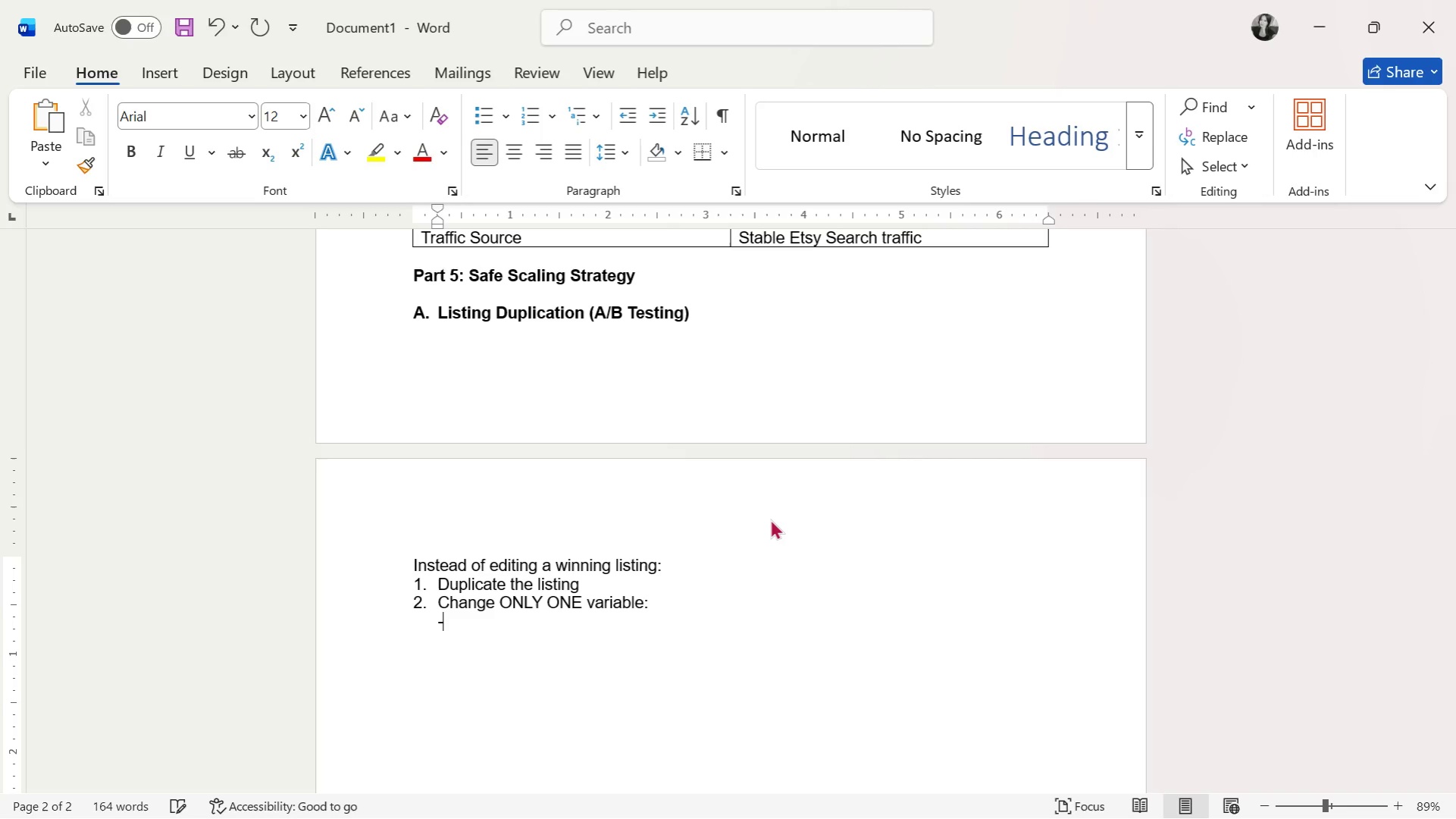 
key(Space)
 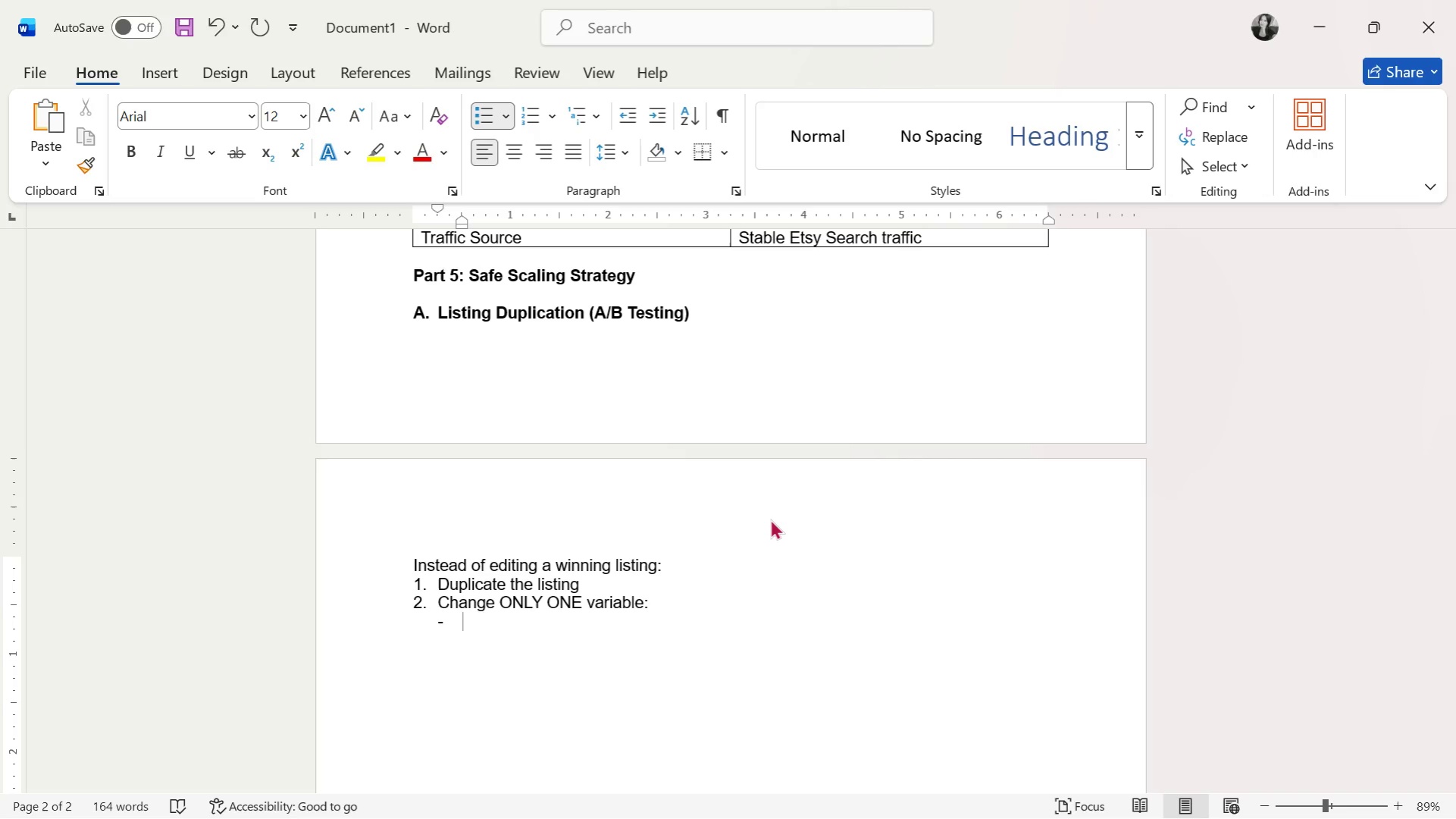 
wait(11.47)
 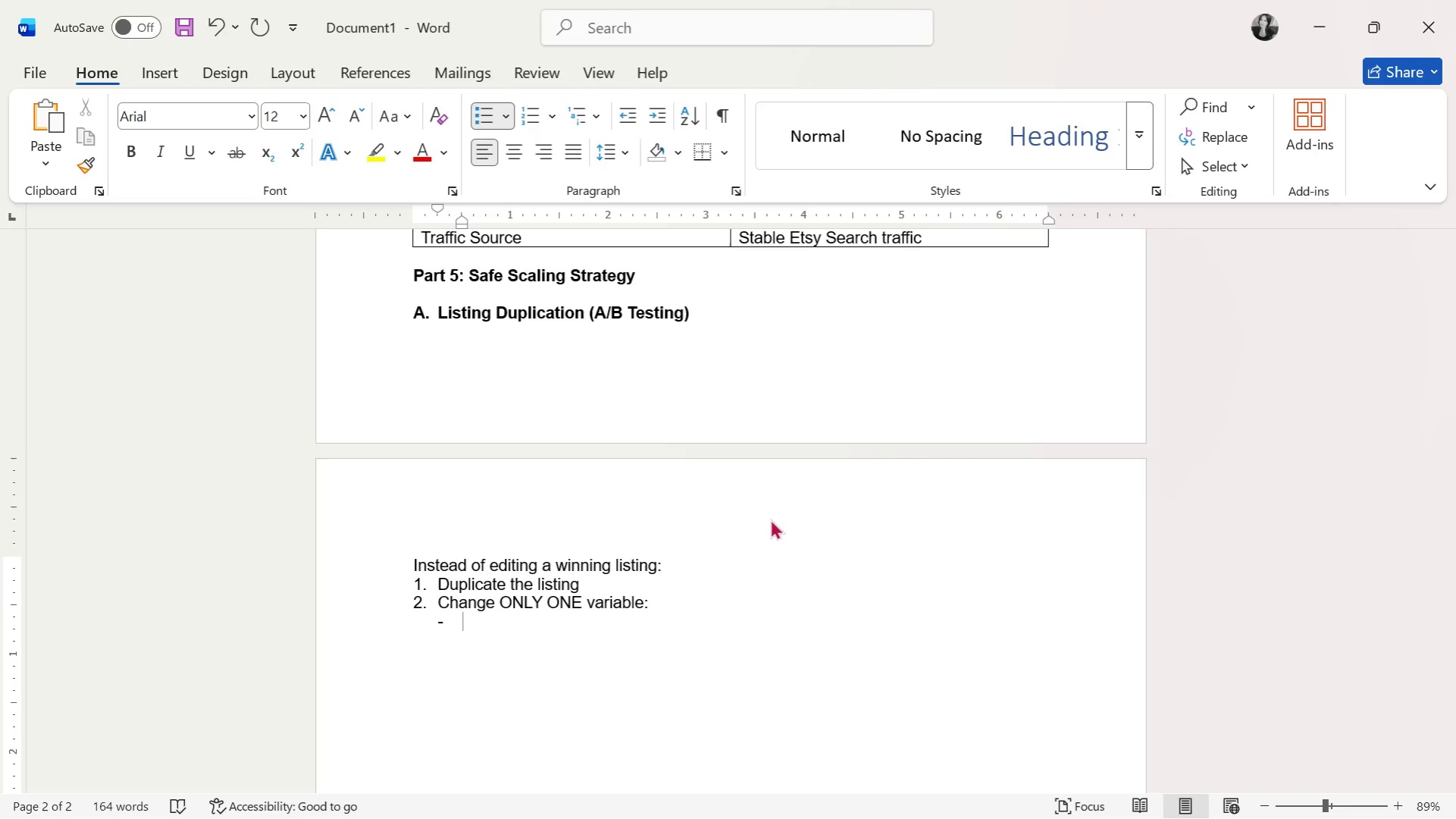 
type(Title variation)
 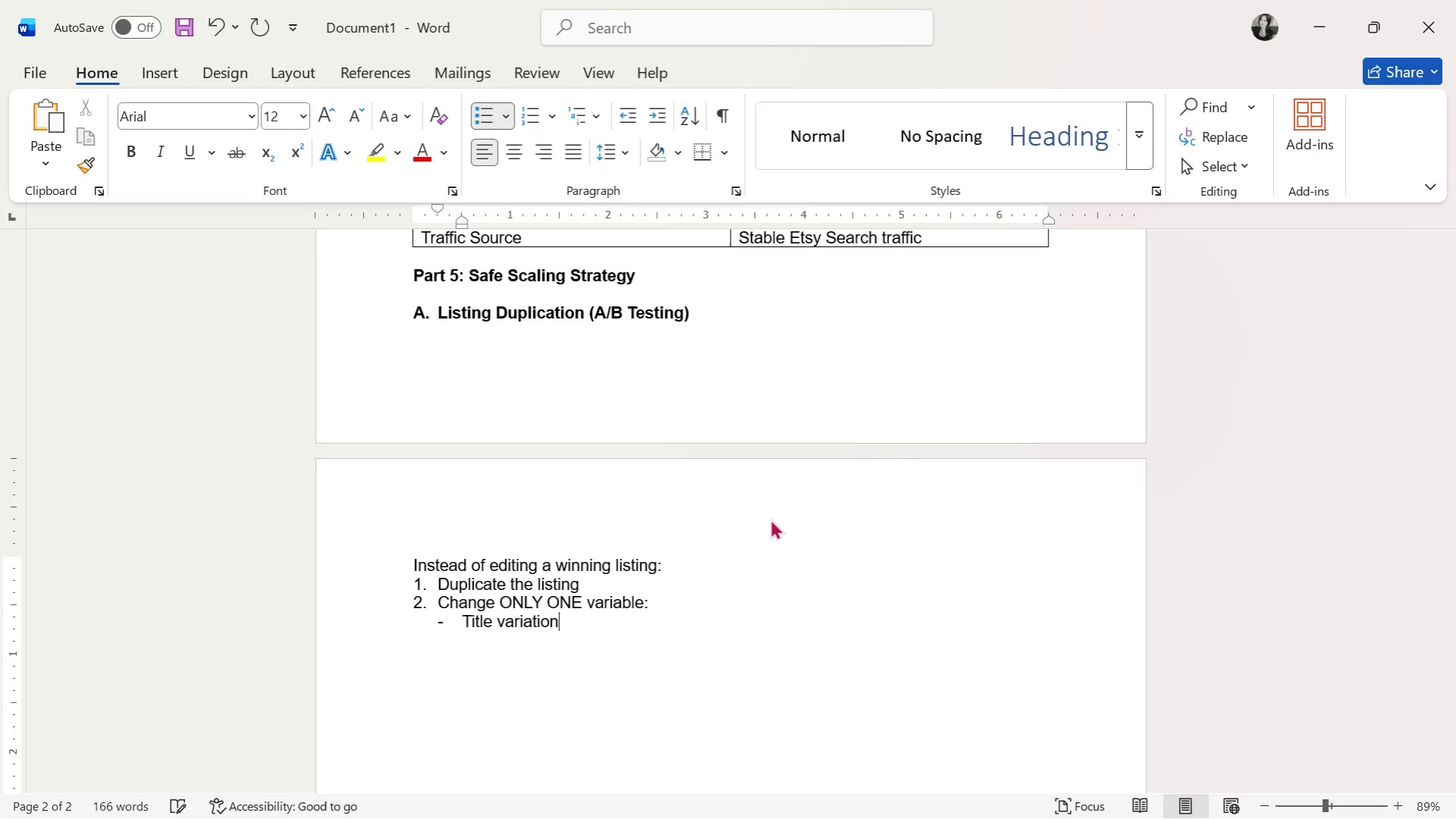 
key(Enter)
 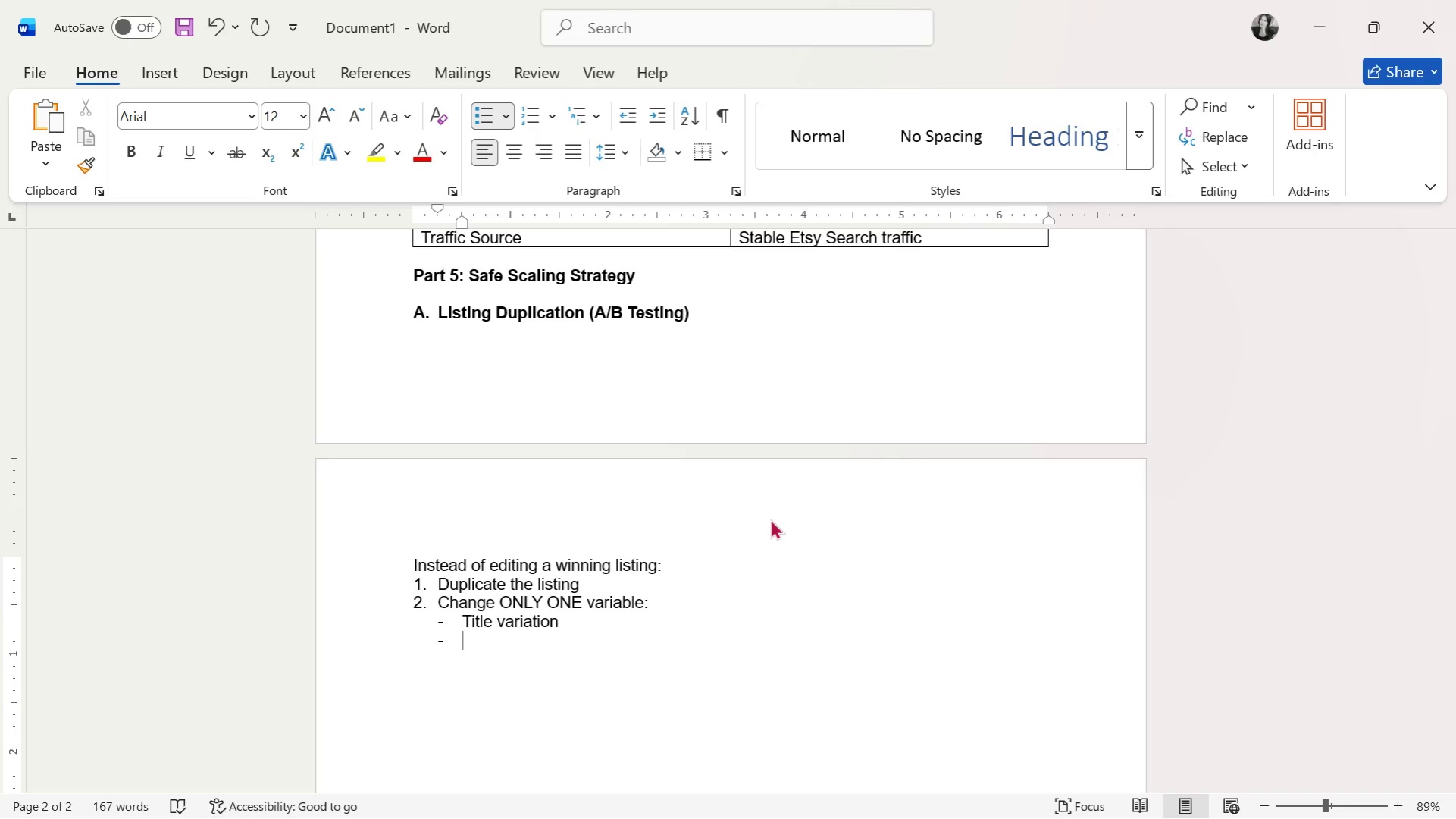 
type(New keyword )
 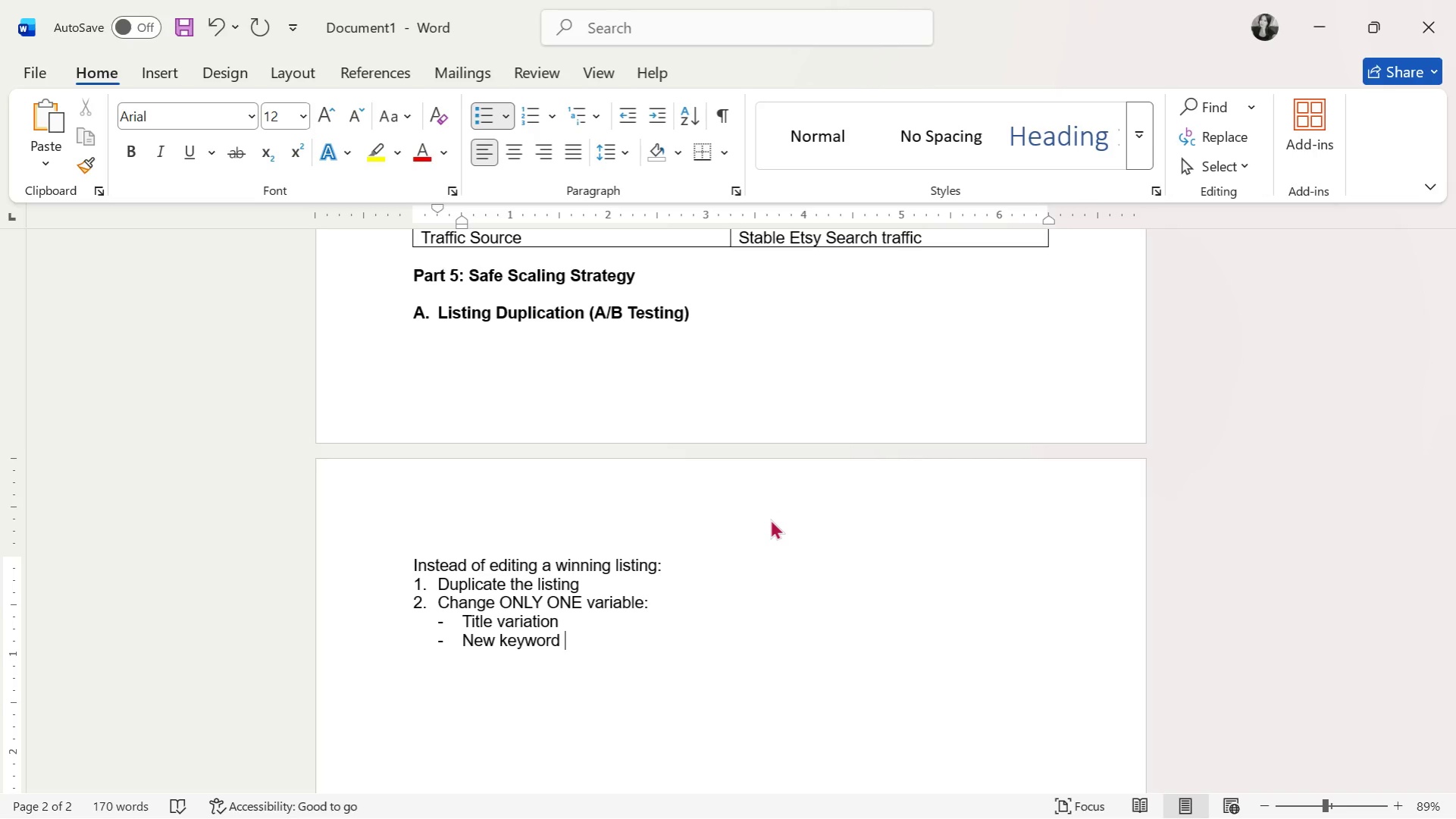 
type(angle)
 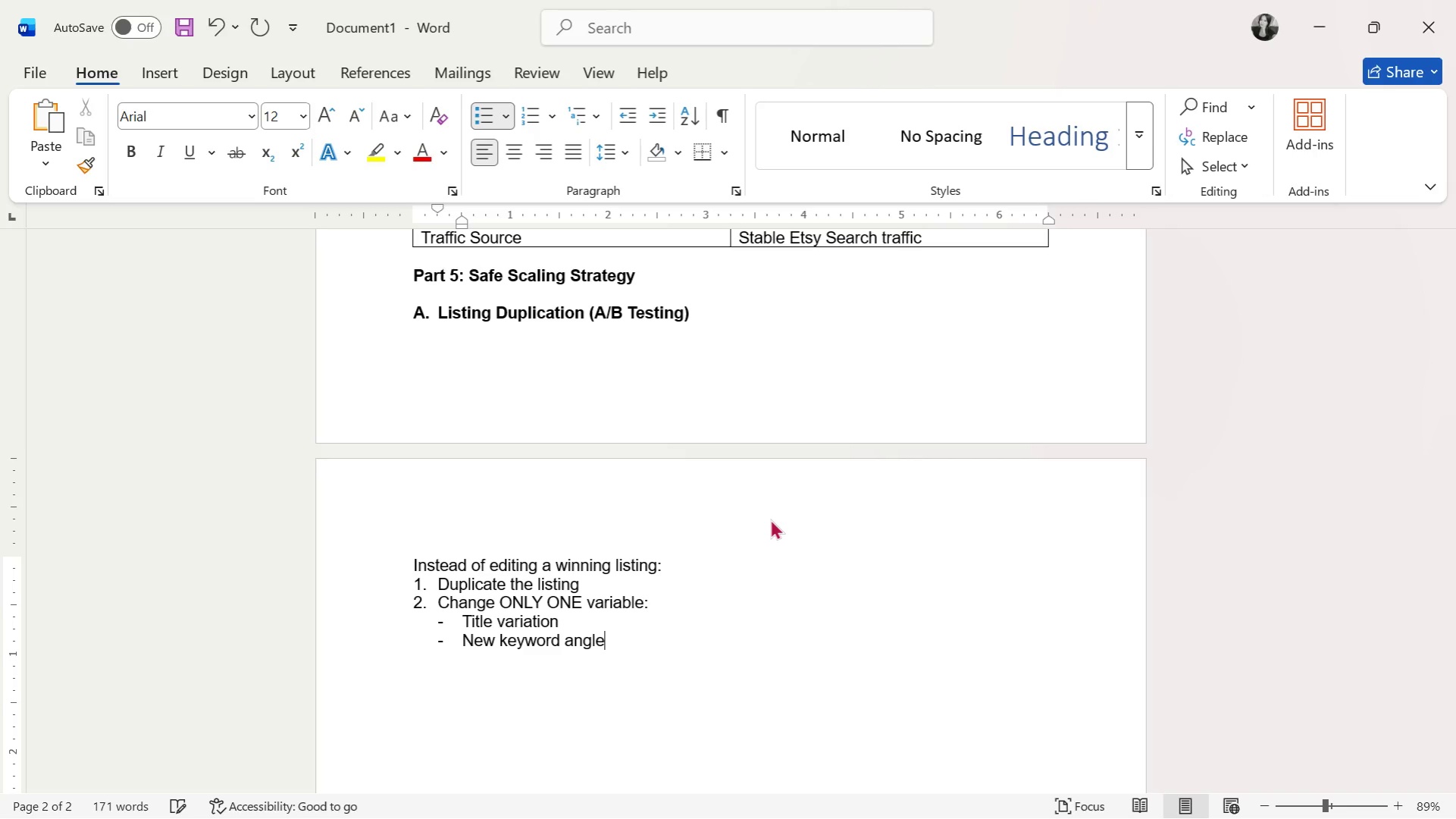 
key(Enter)
 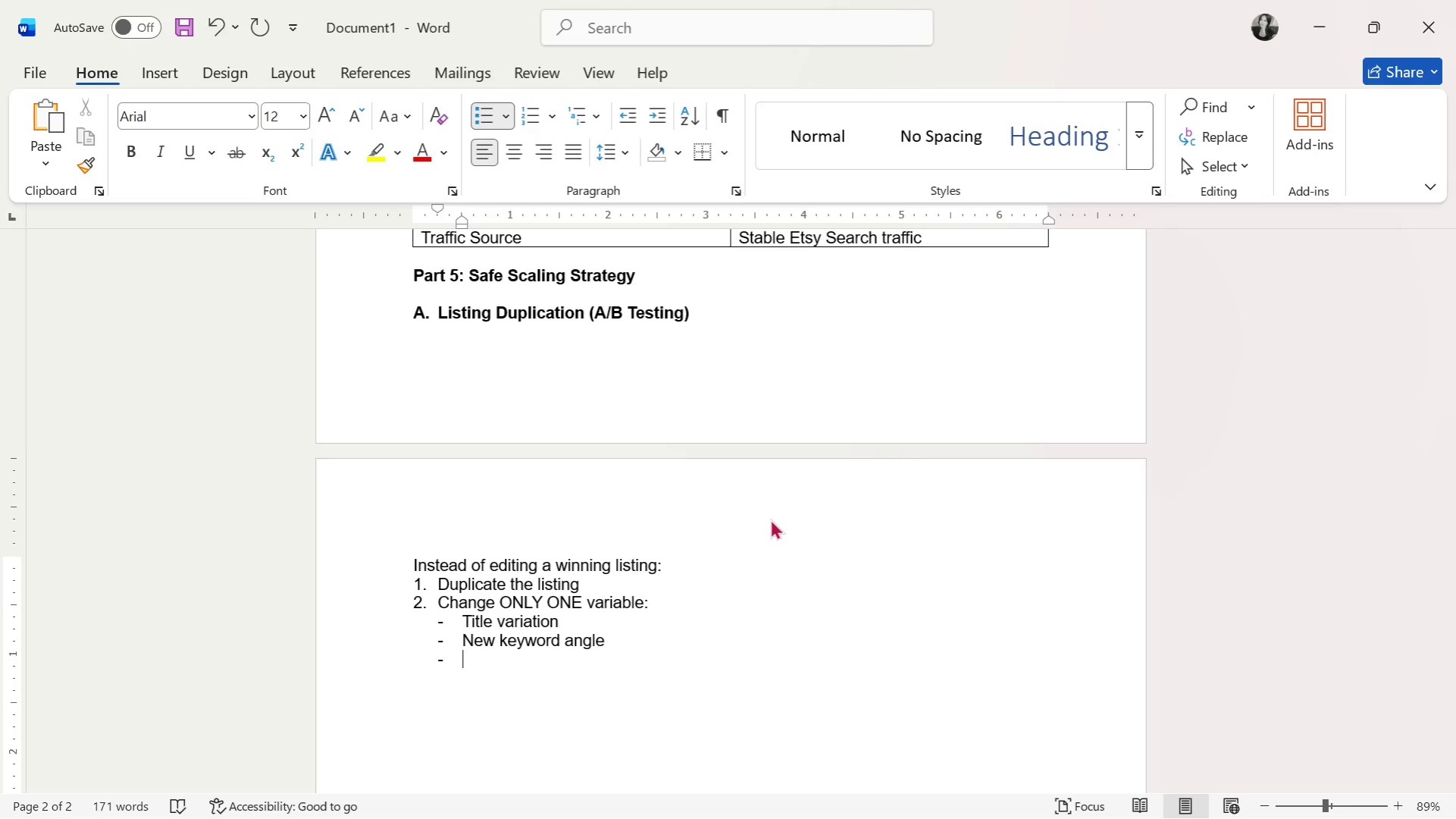 
type(Different )
 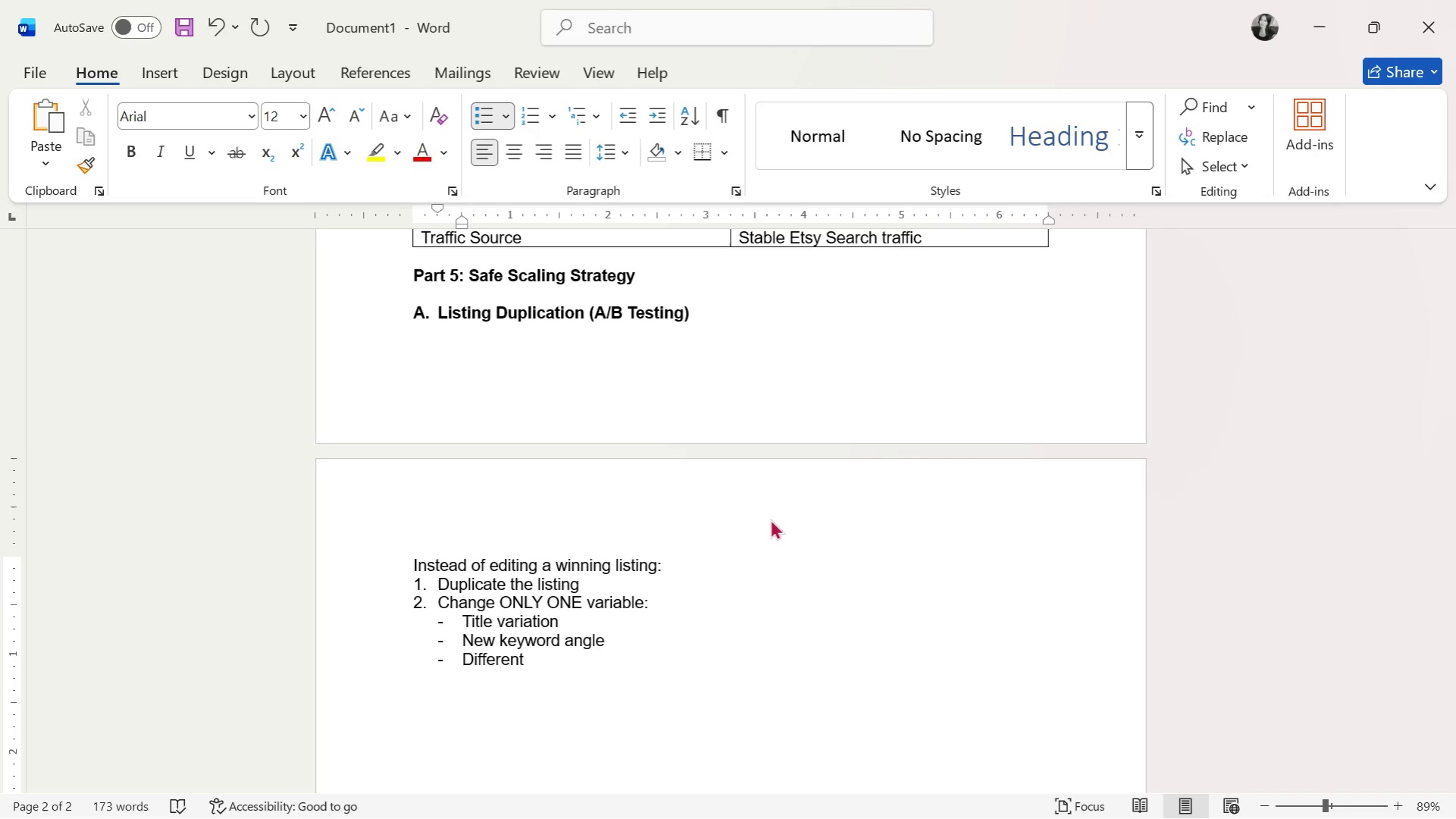 
wait(6.88)
 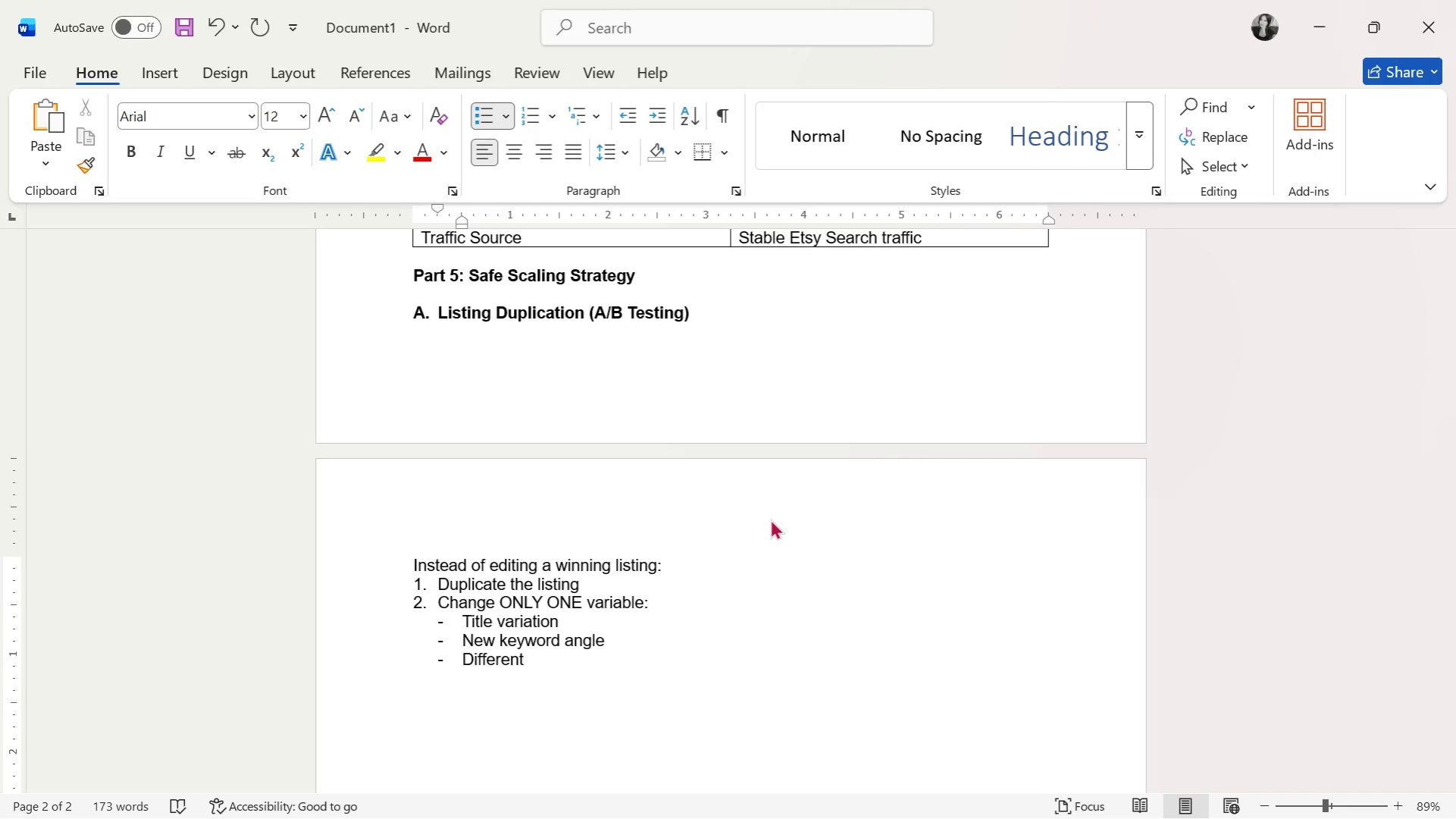 
type(thumbnao)
key(Backspace)
type(il)
 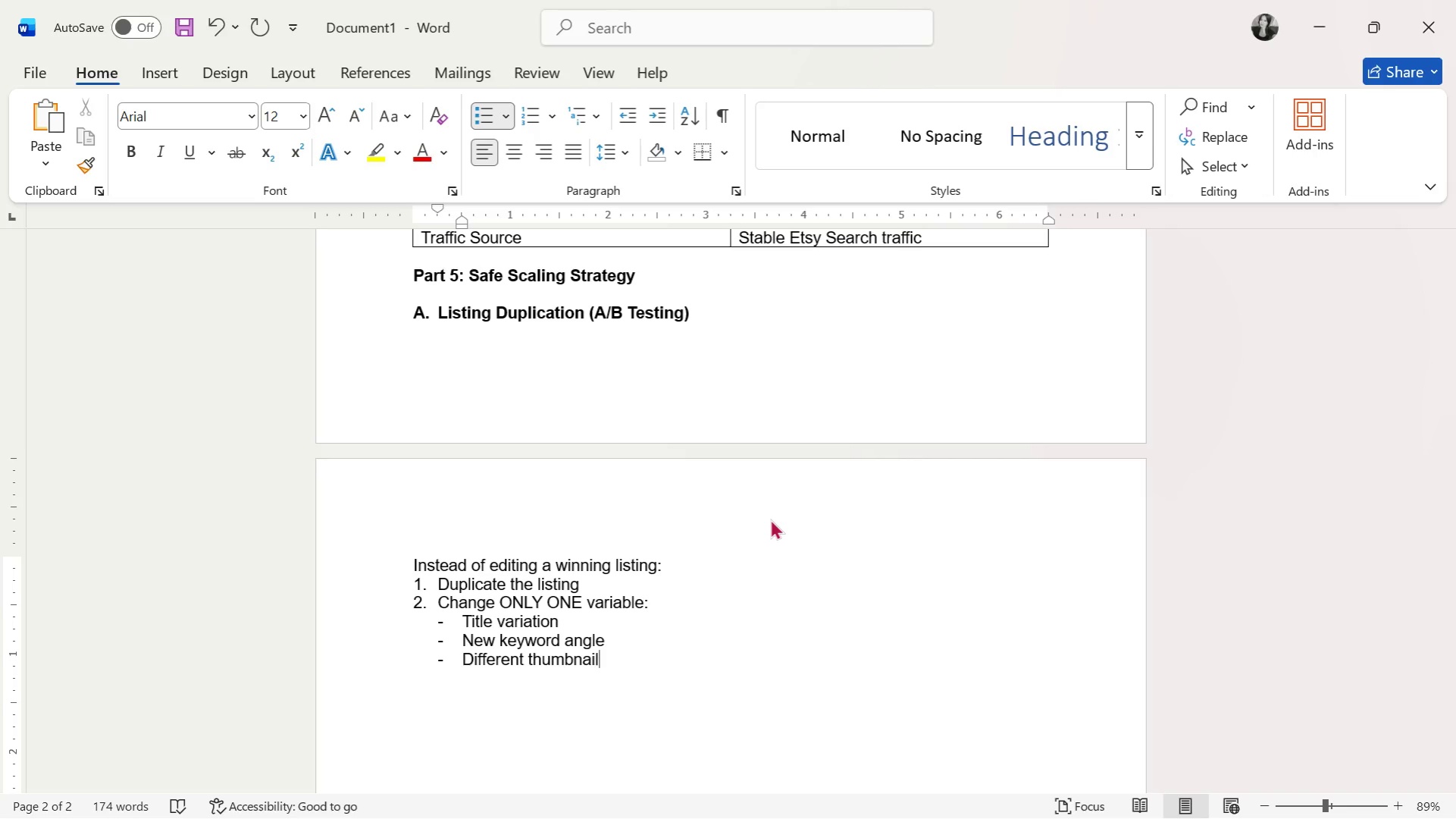 
wait(15.8)
 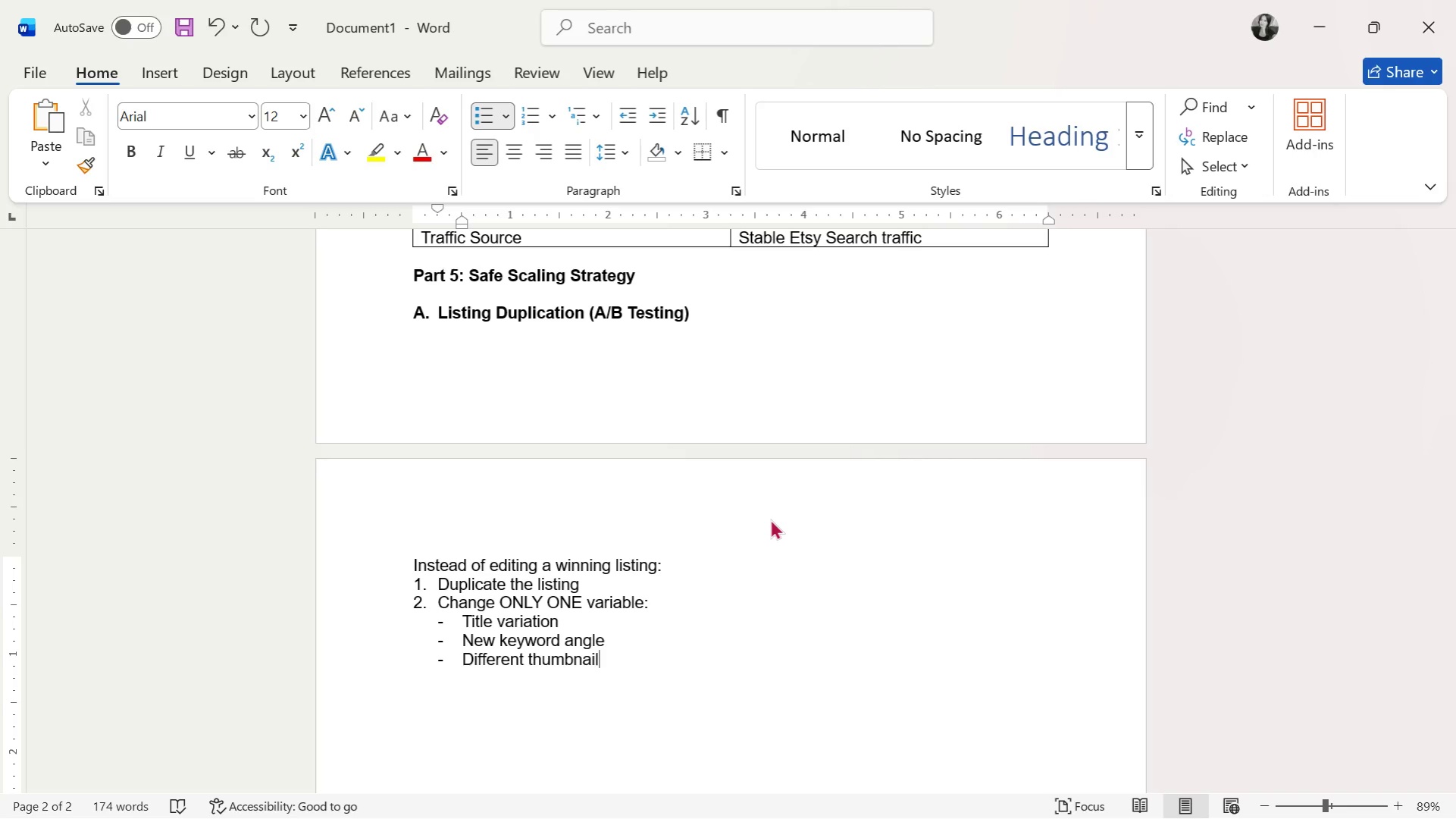 
key(Enter)
 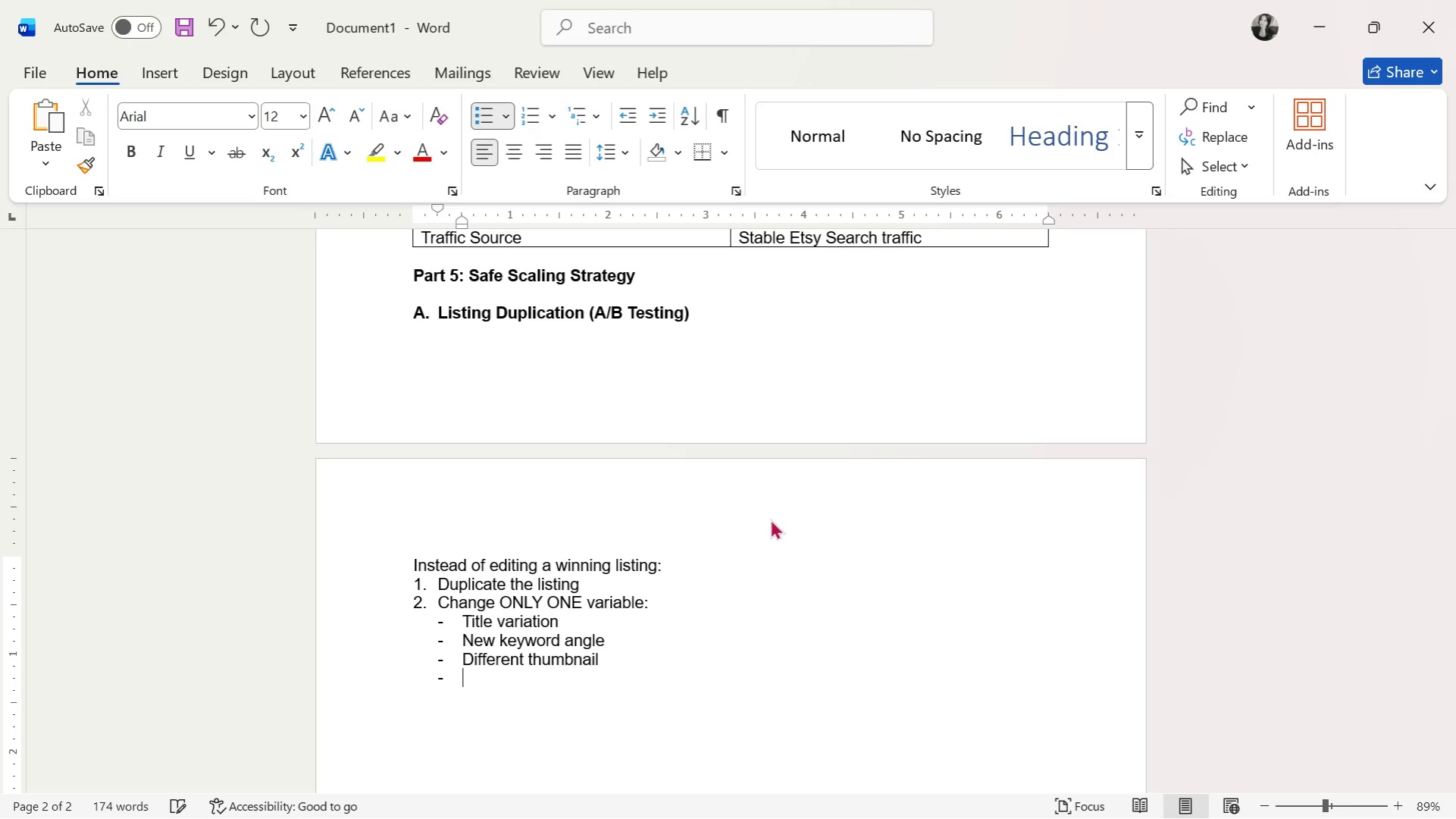 
key(Enter)
 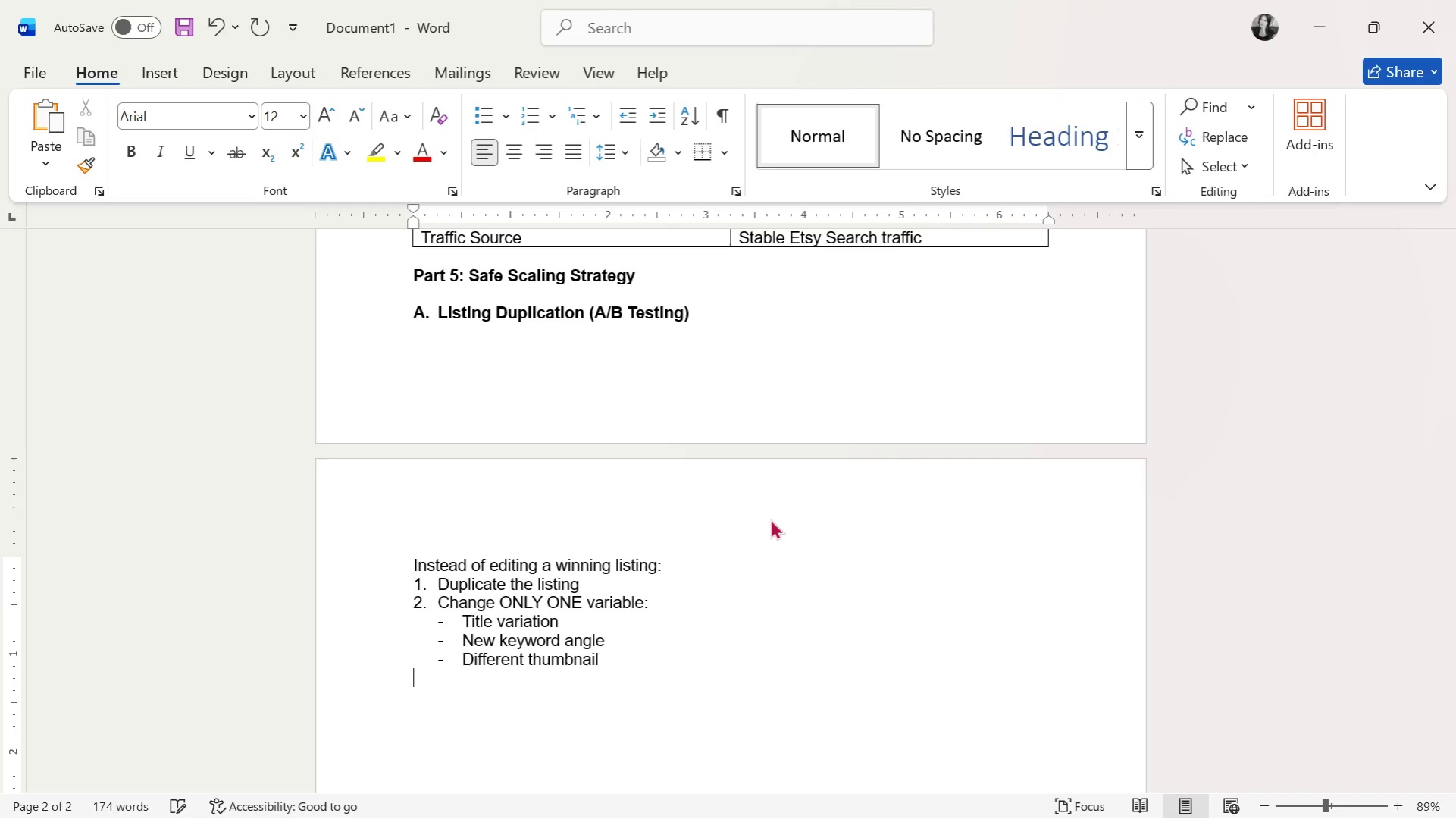 
key(Enter)
 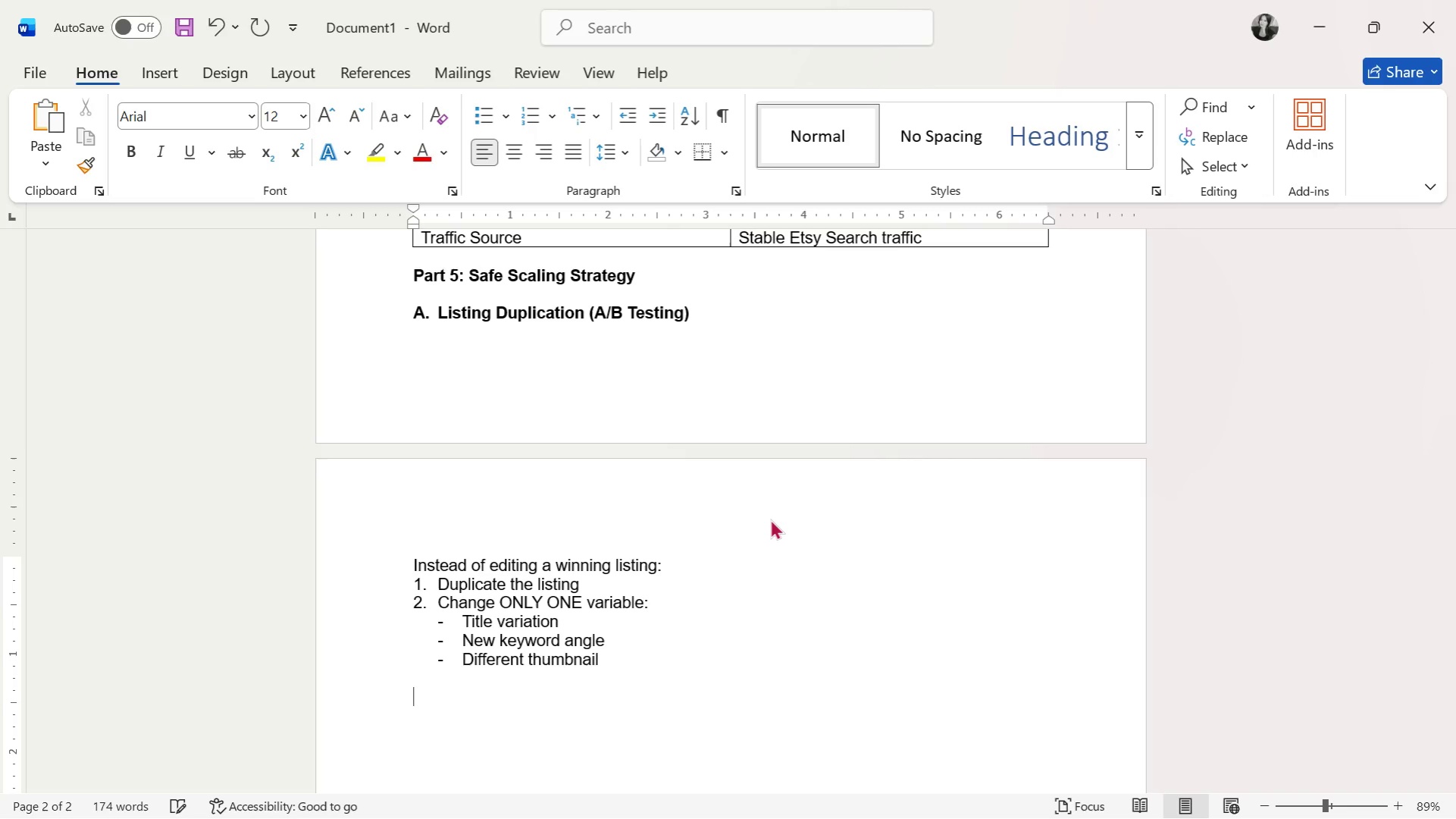 
key(Backspace)
 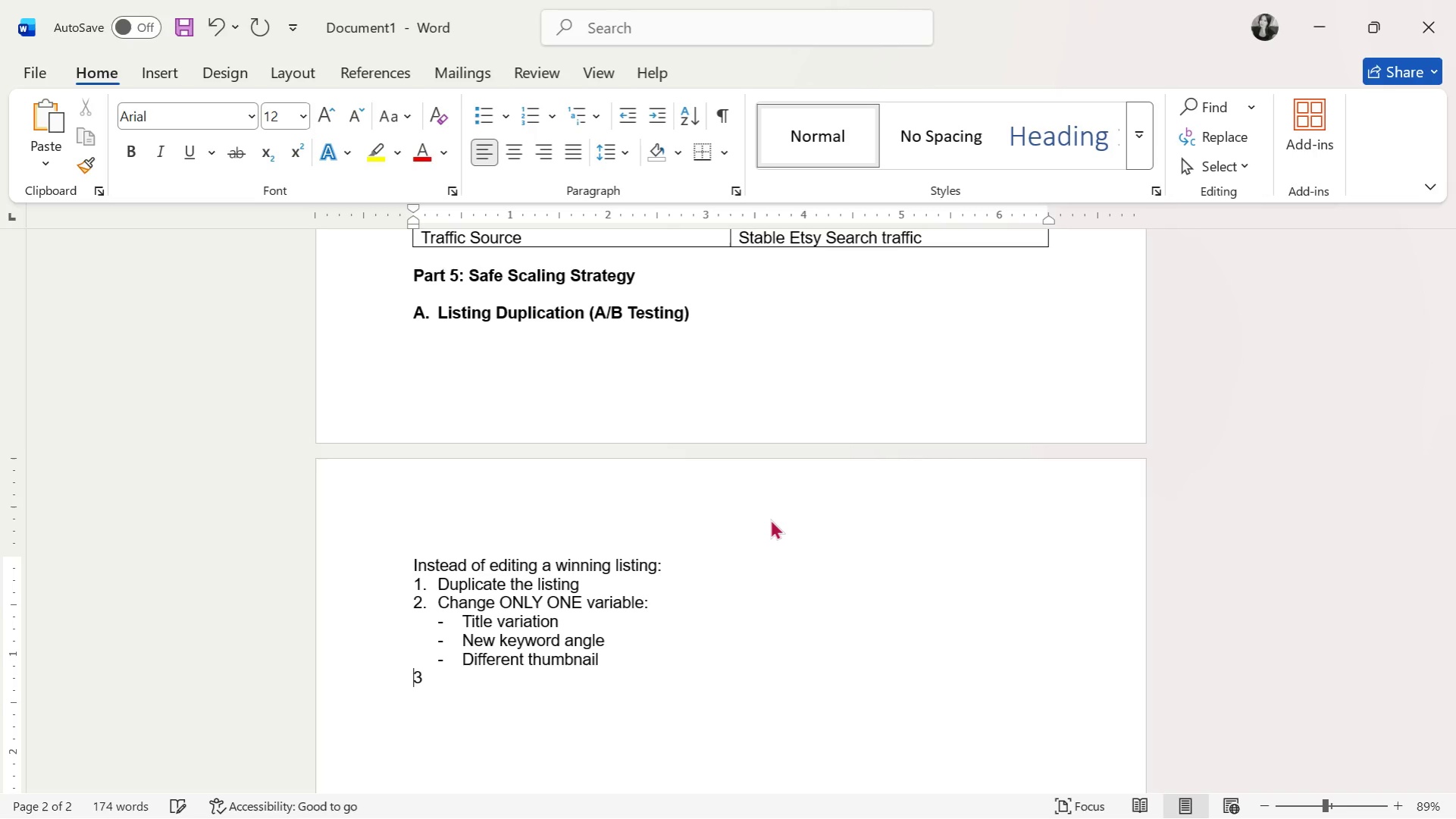 
key(3)
 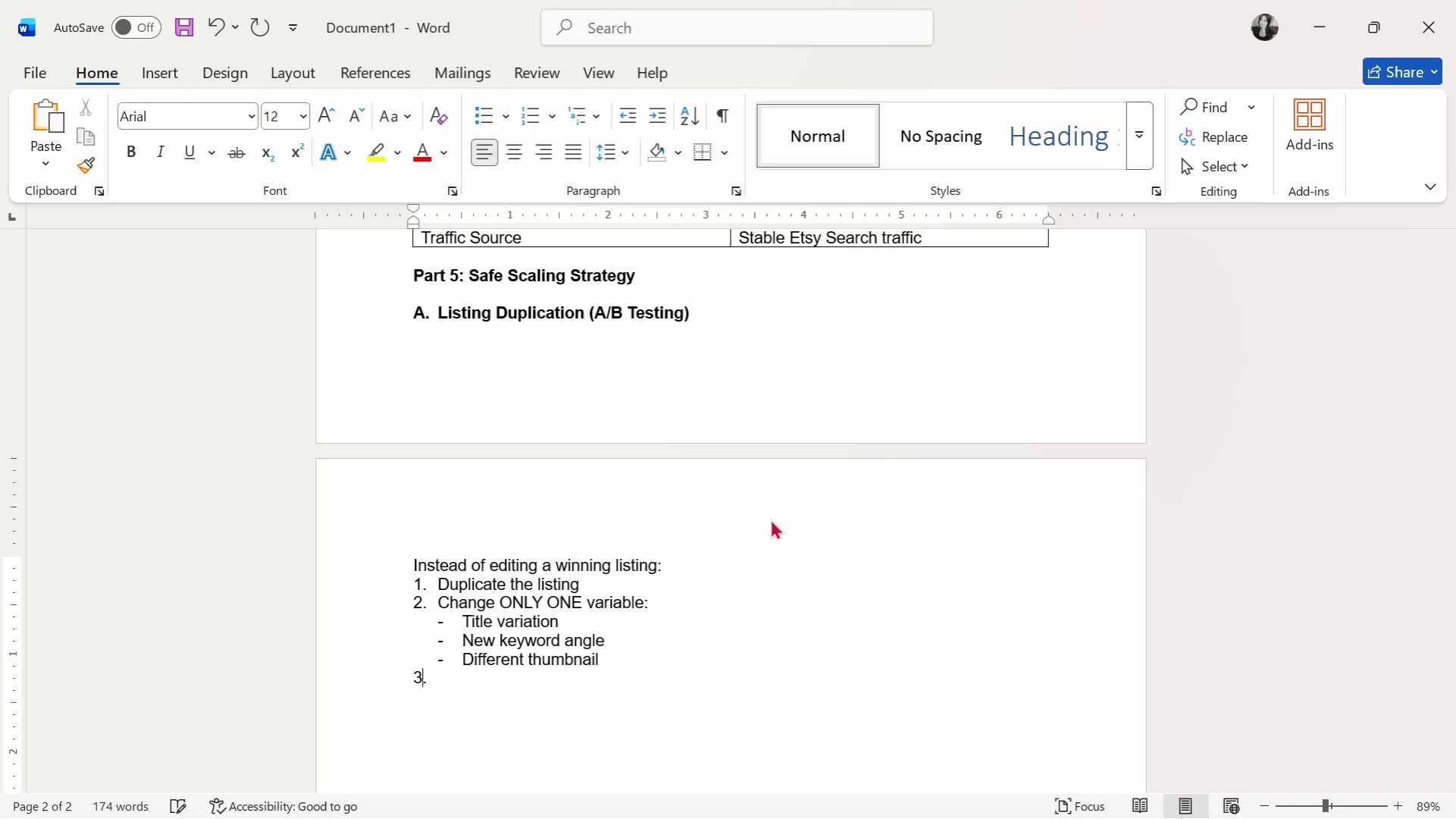 
key(Period)
 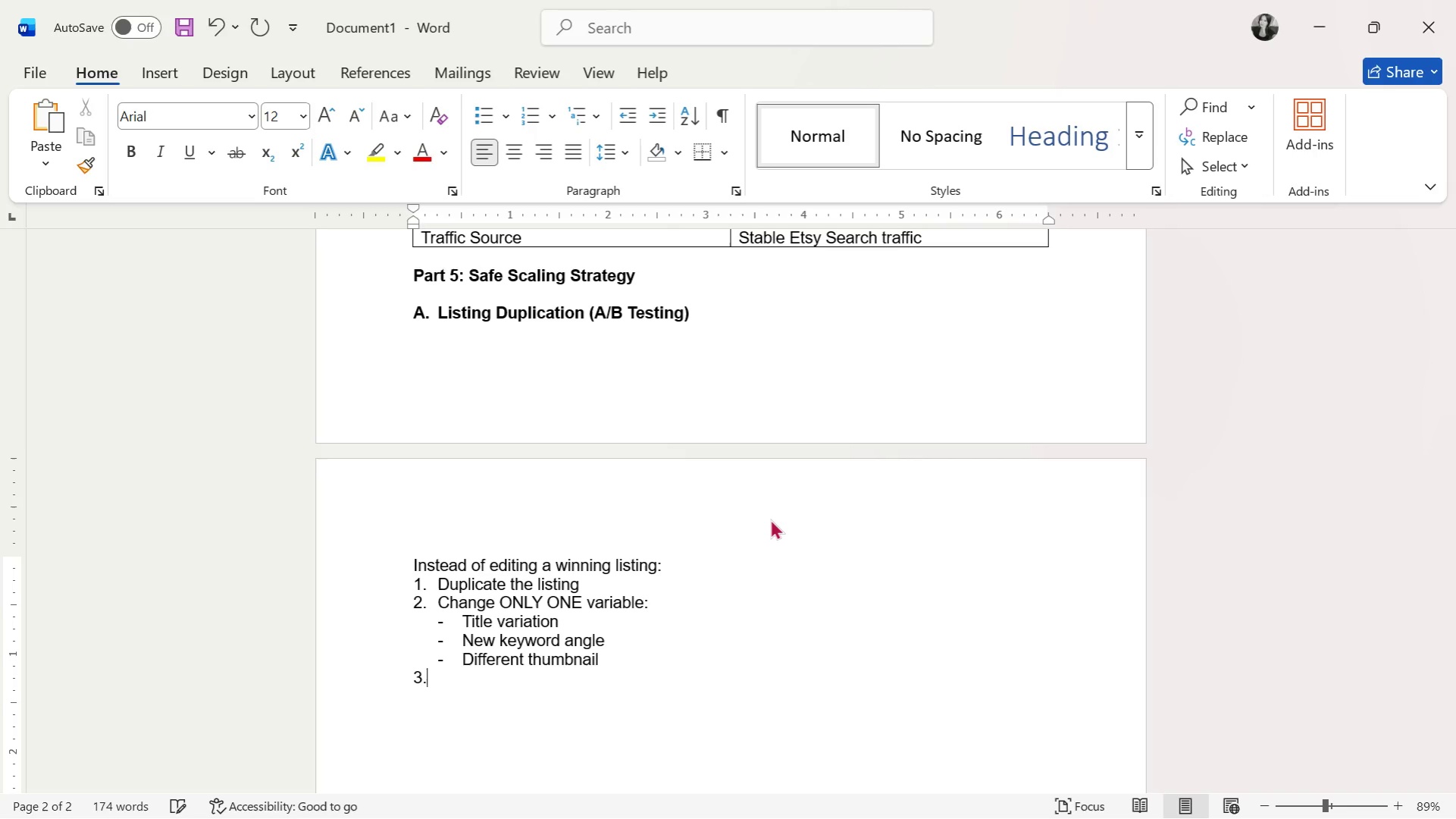 
key(Space)
 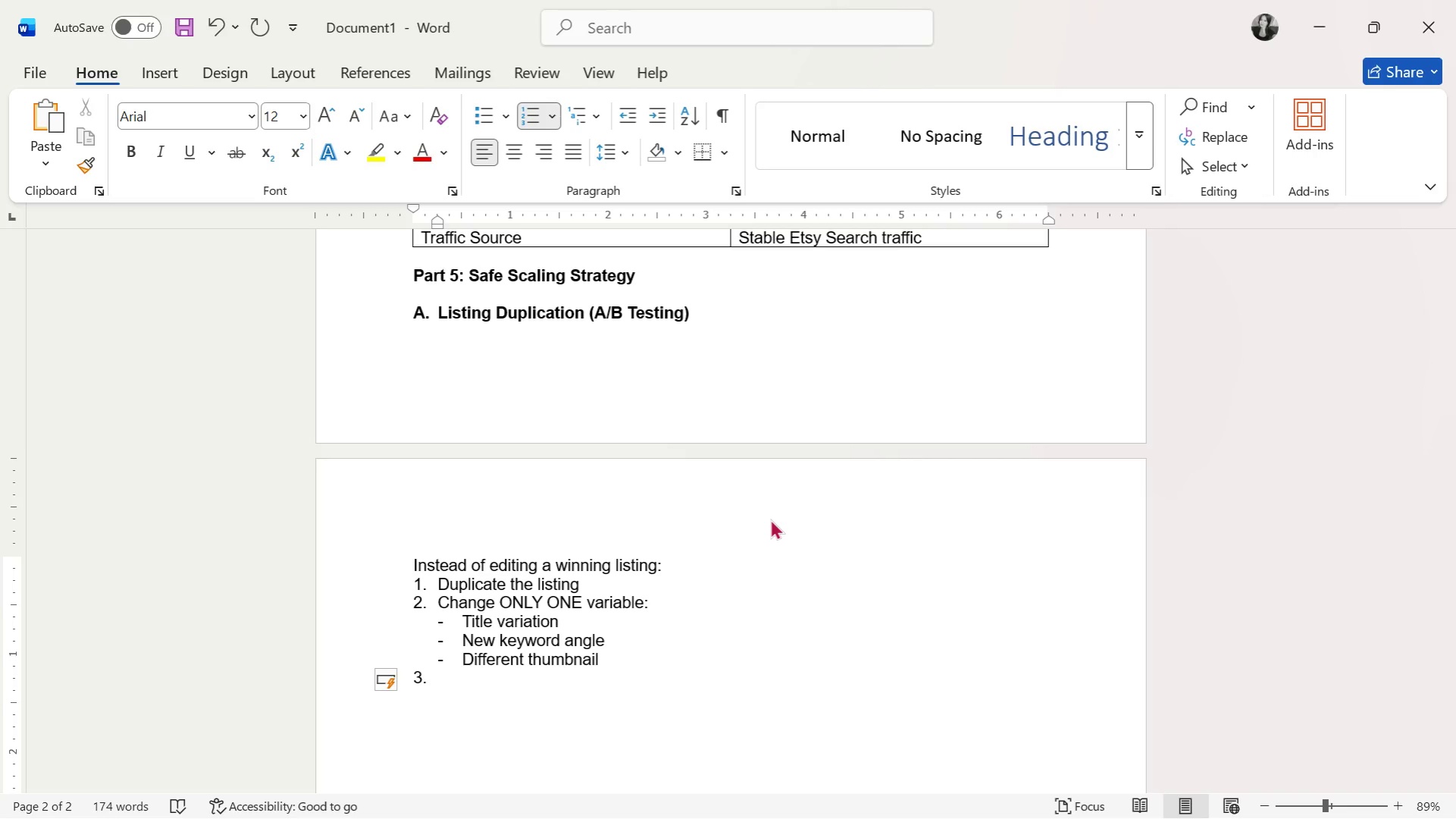 
wait(12.47)
 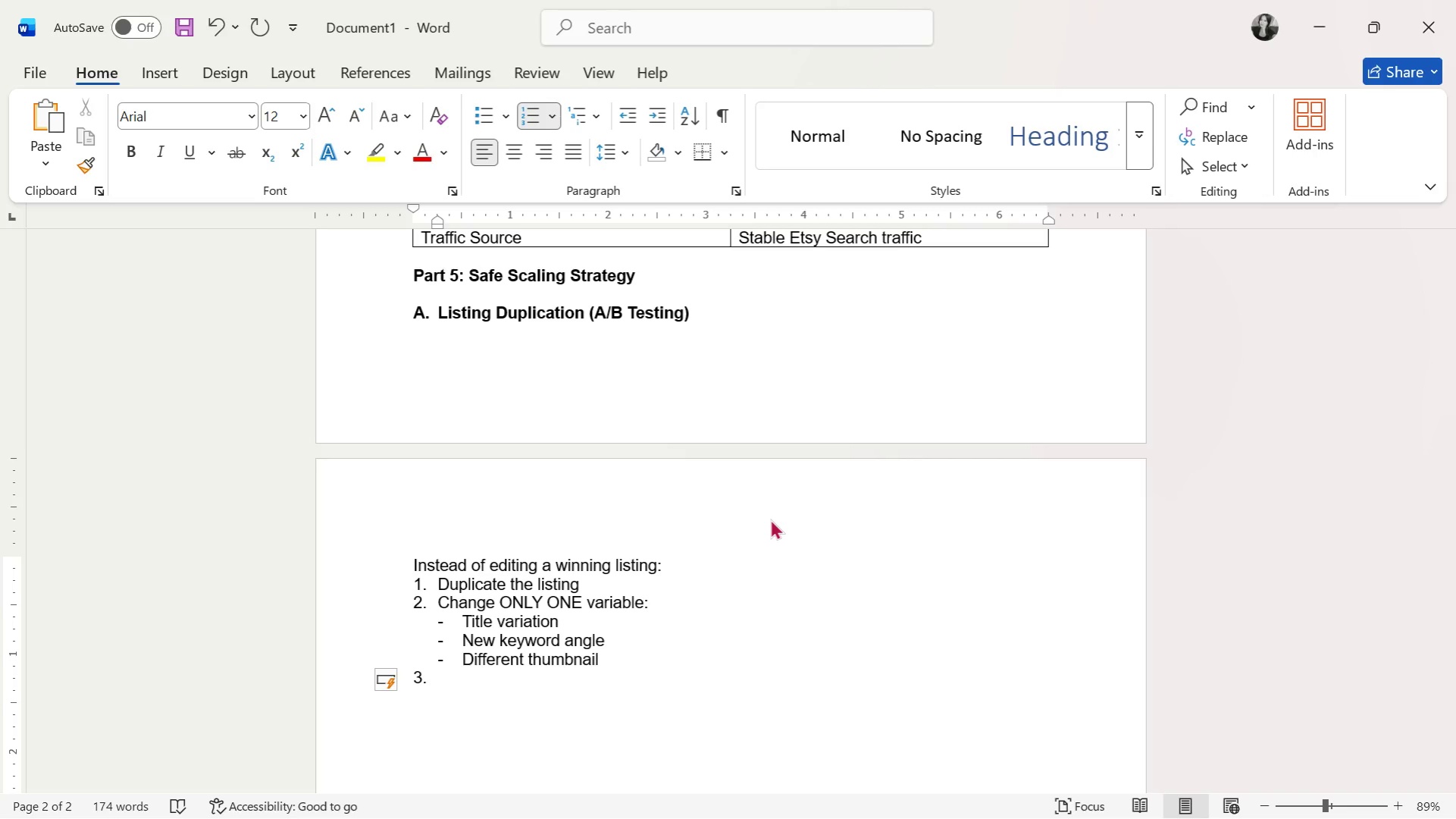 
type(Run for 14-30 )
 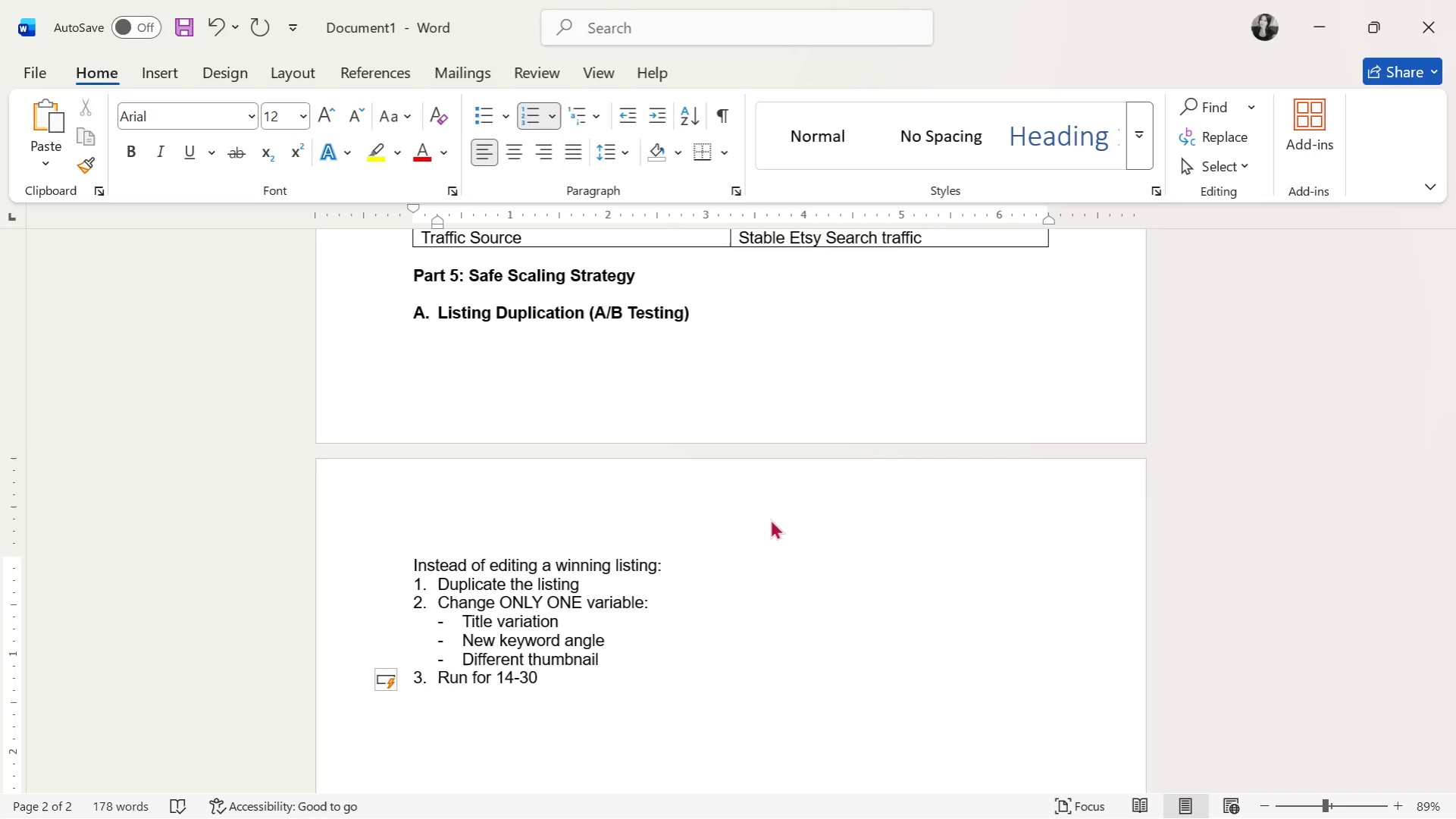 
wait(17.52)
 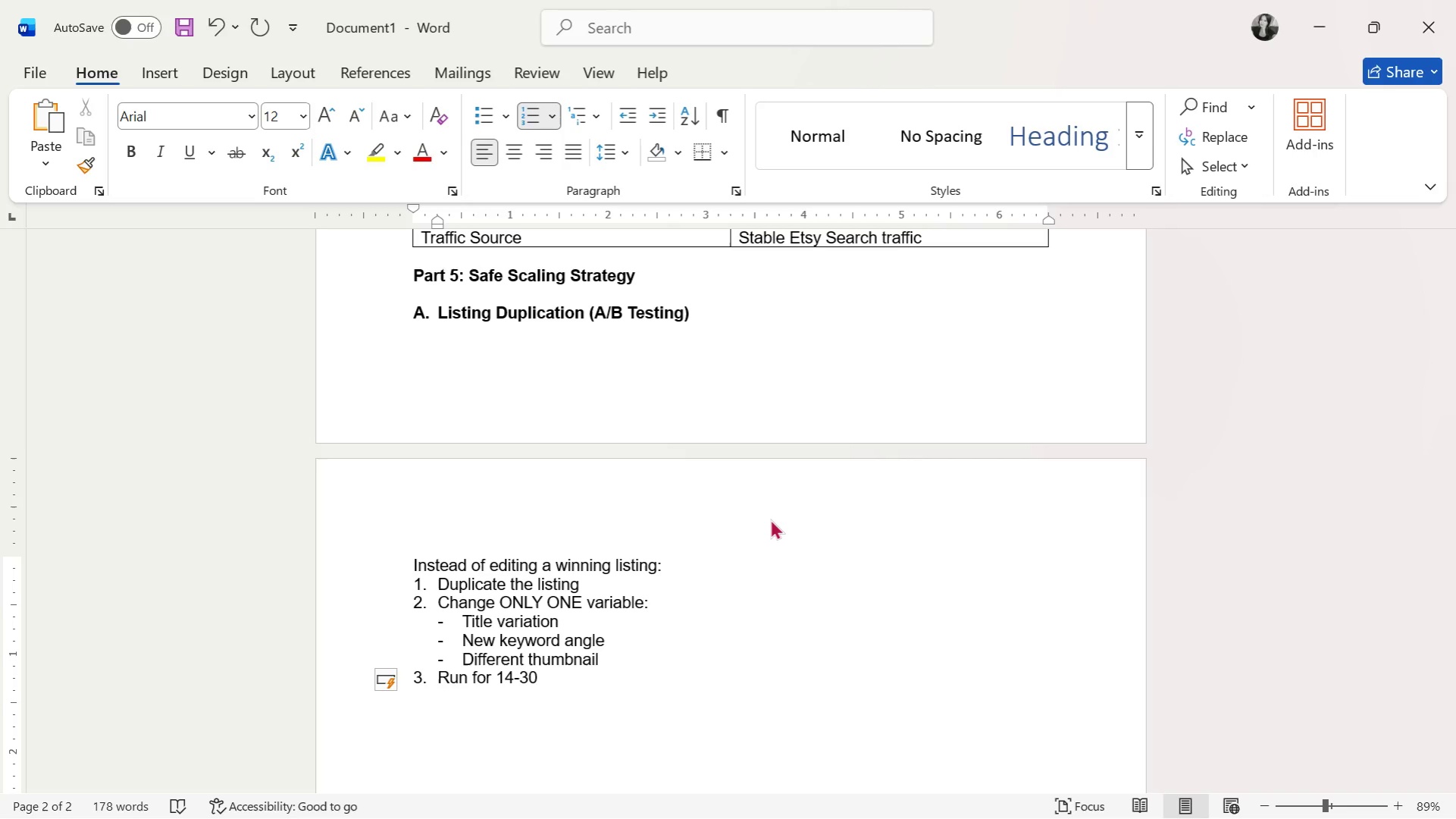 
type(days)
 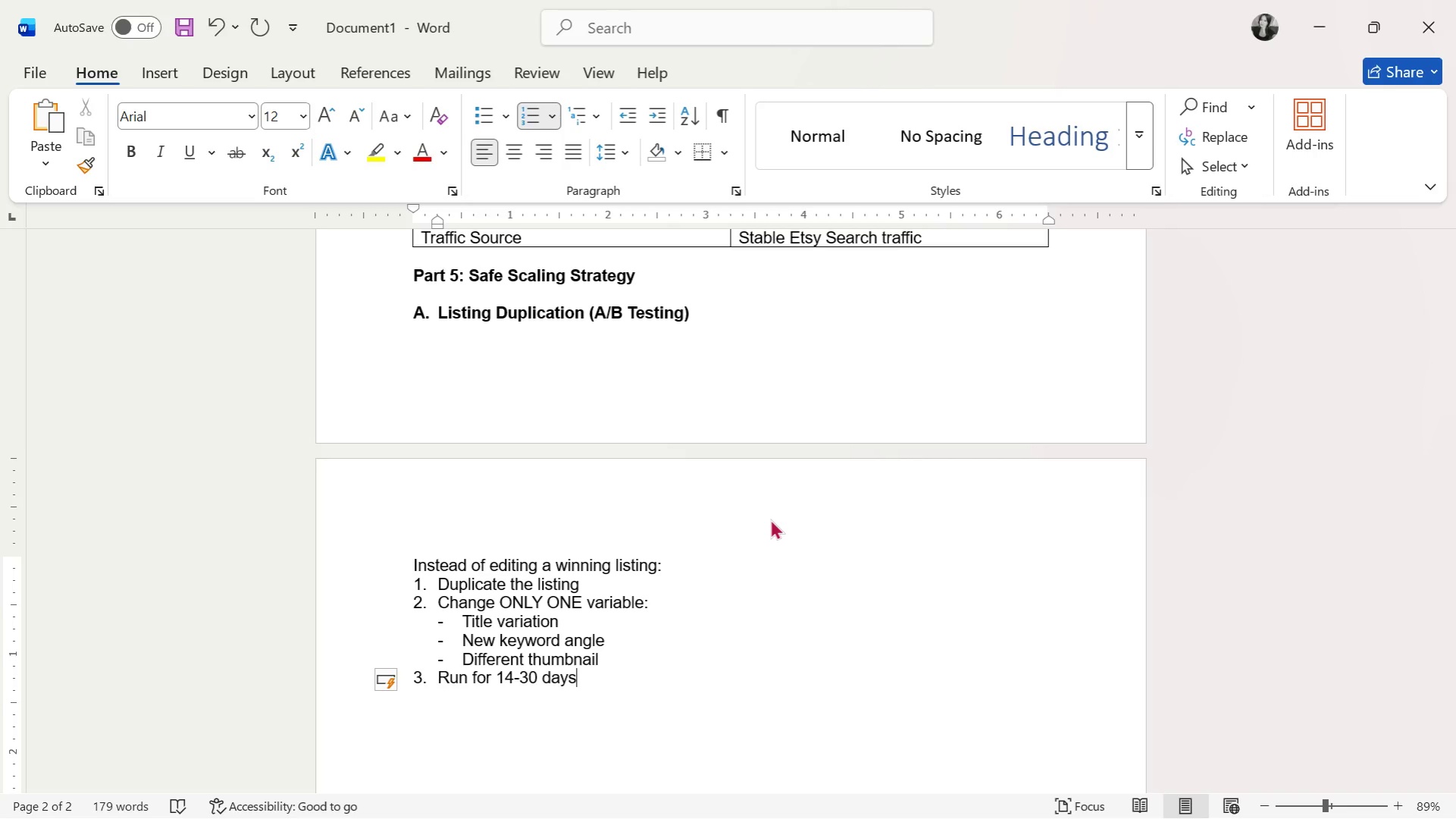 
key(Enter)
 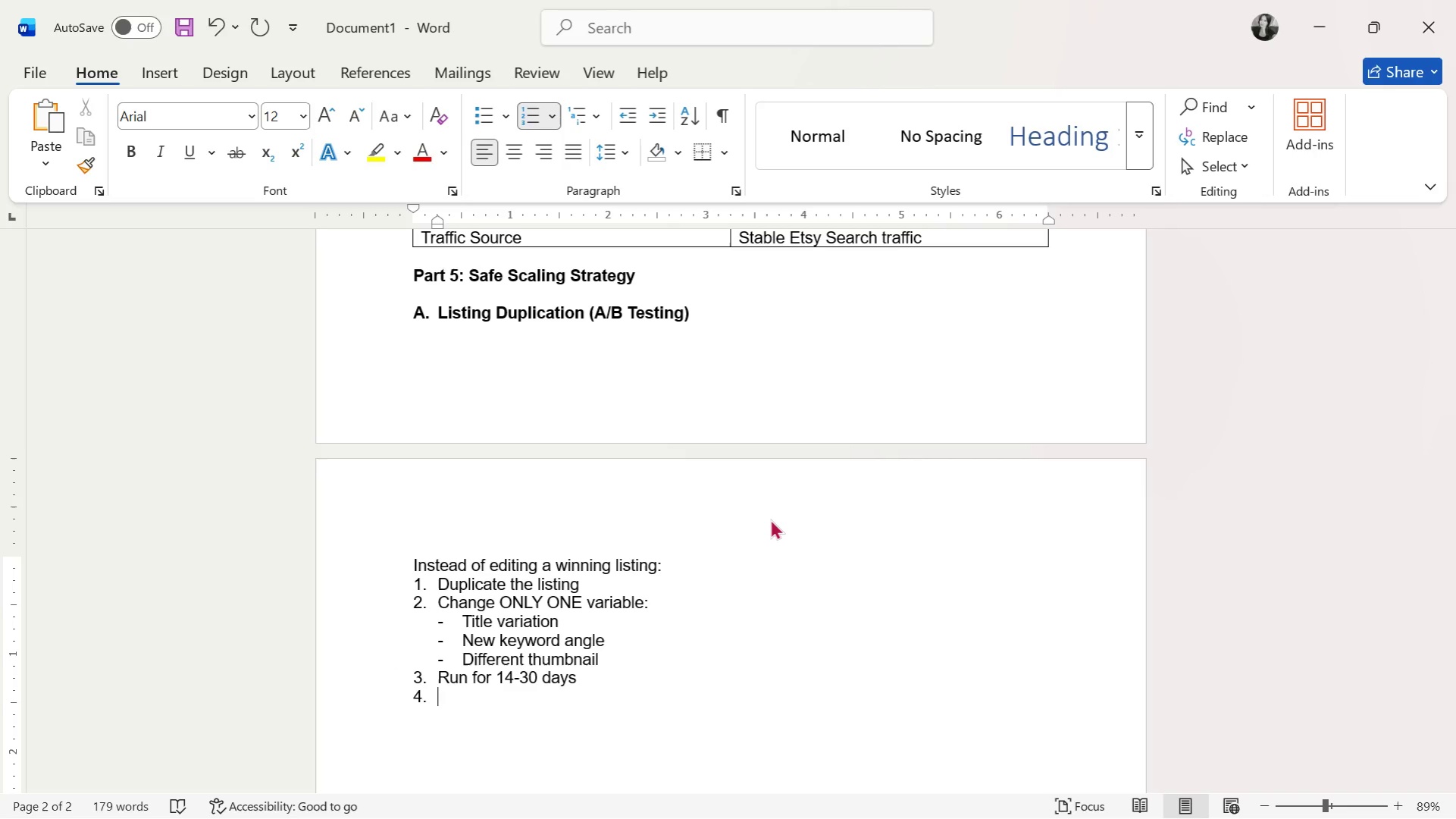 
type(Compare:)
 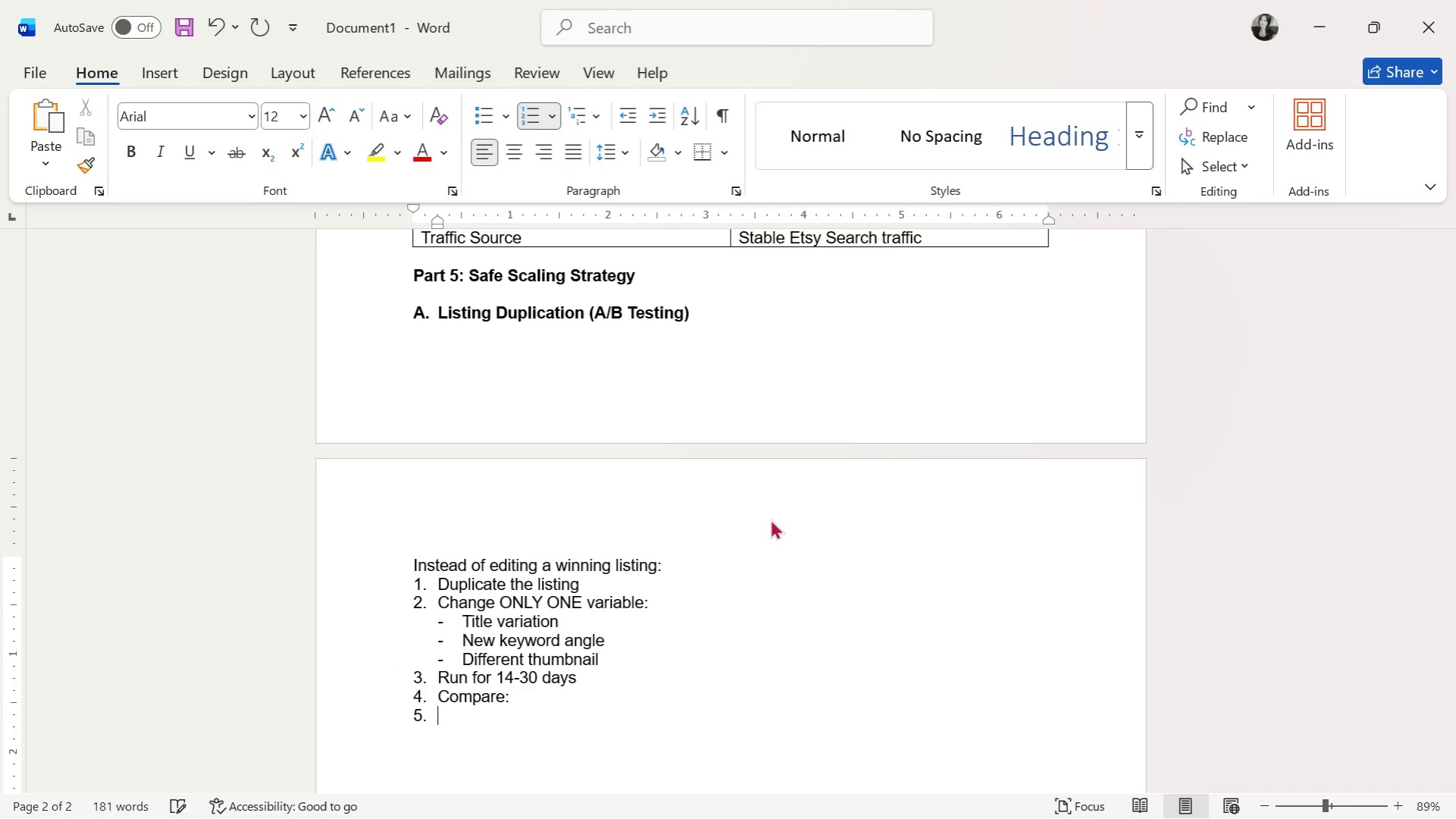 
 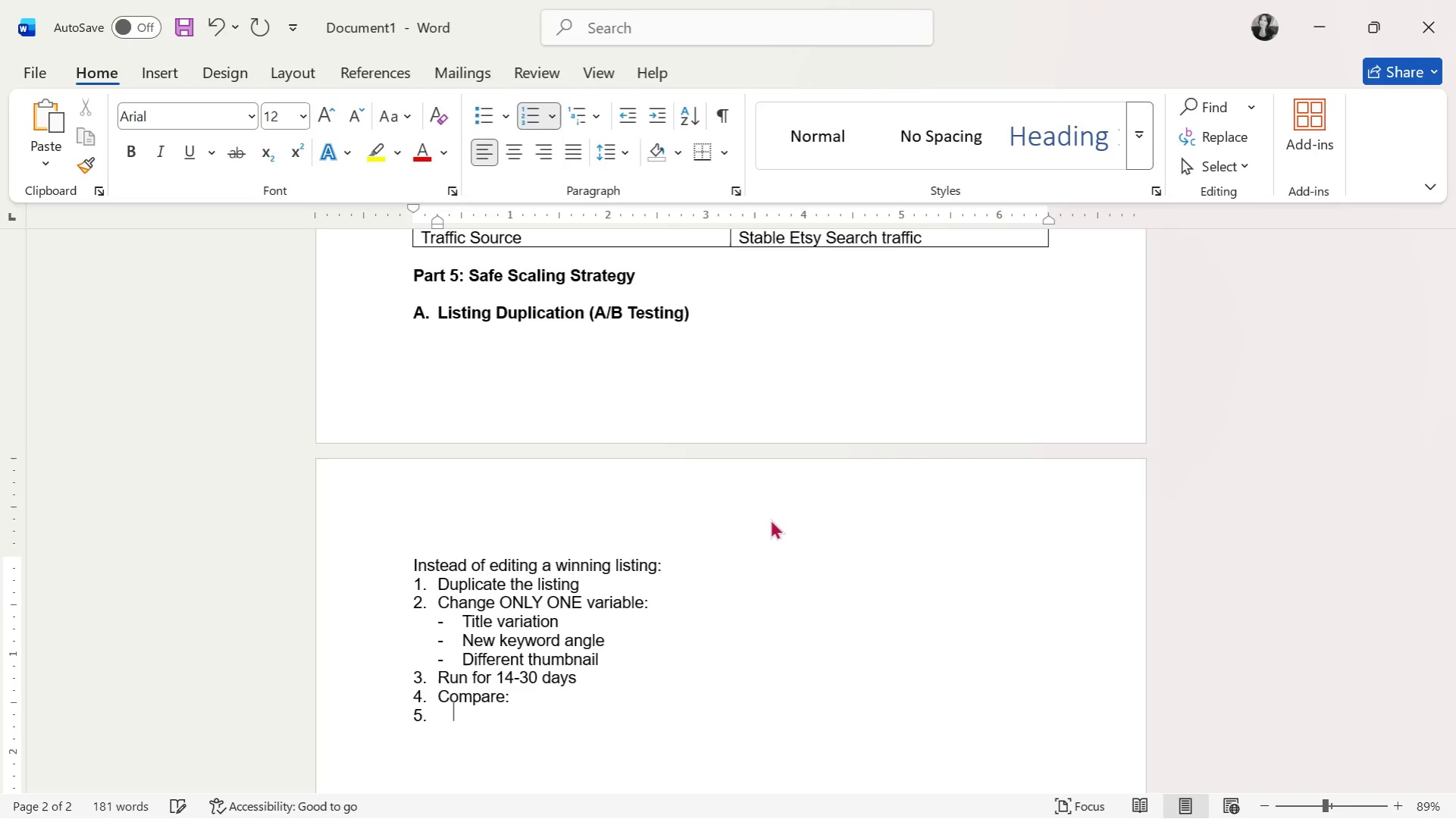 
key(Enter)
 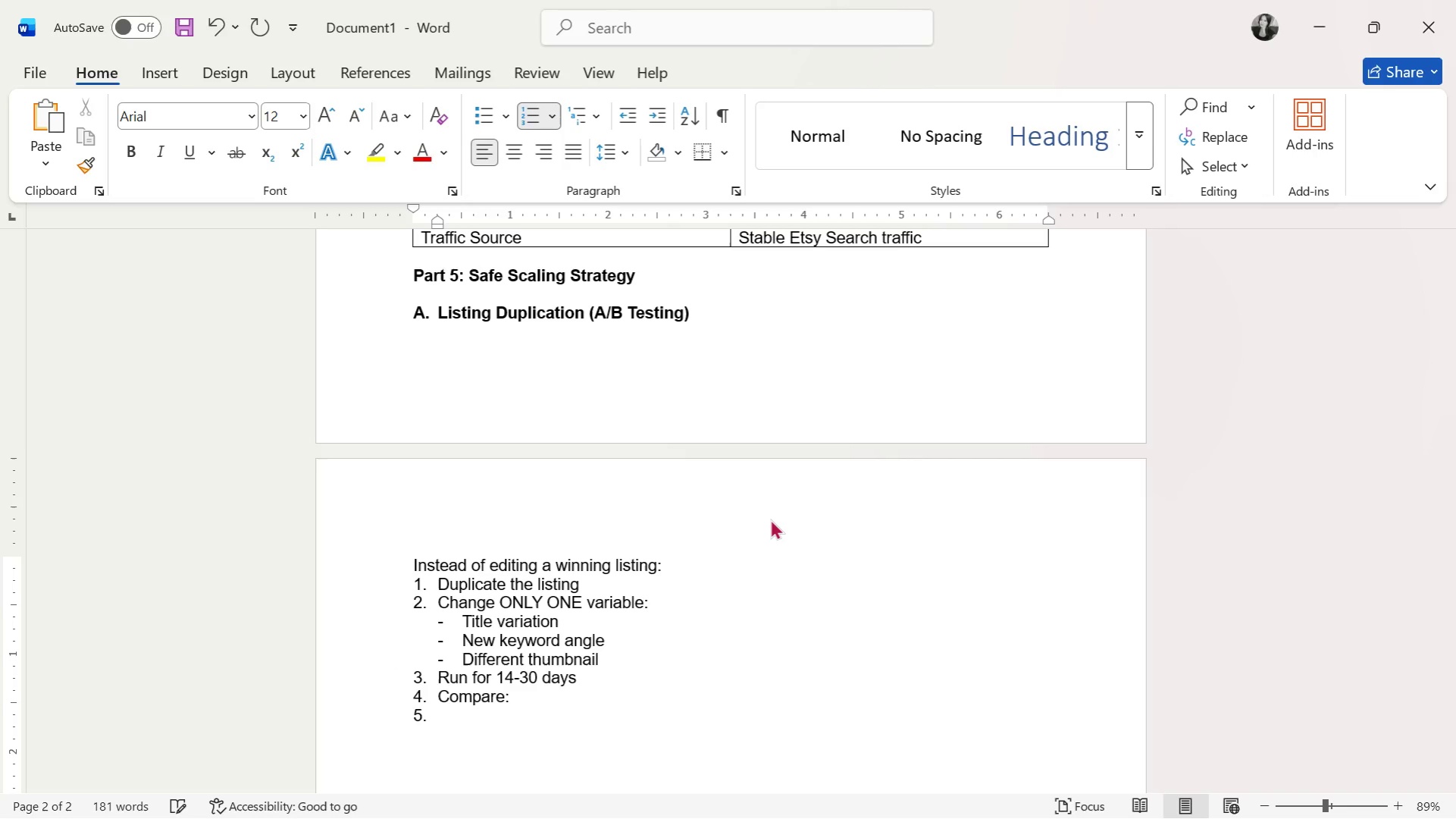 
key(Backspace)
type(- CTR)
 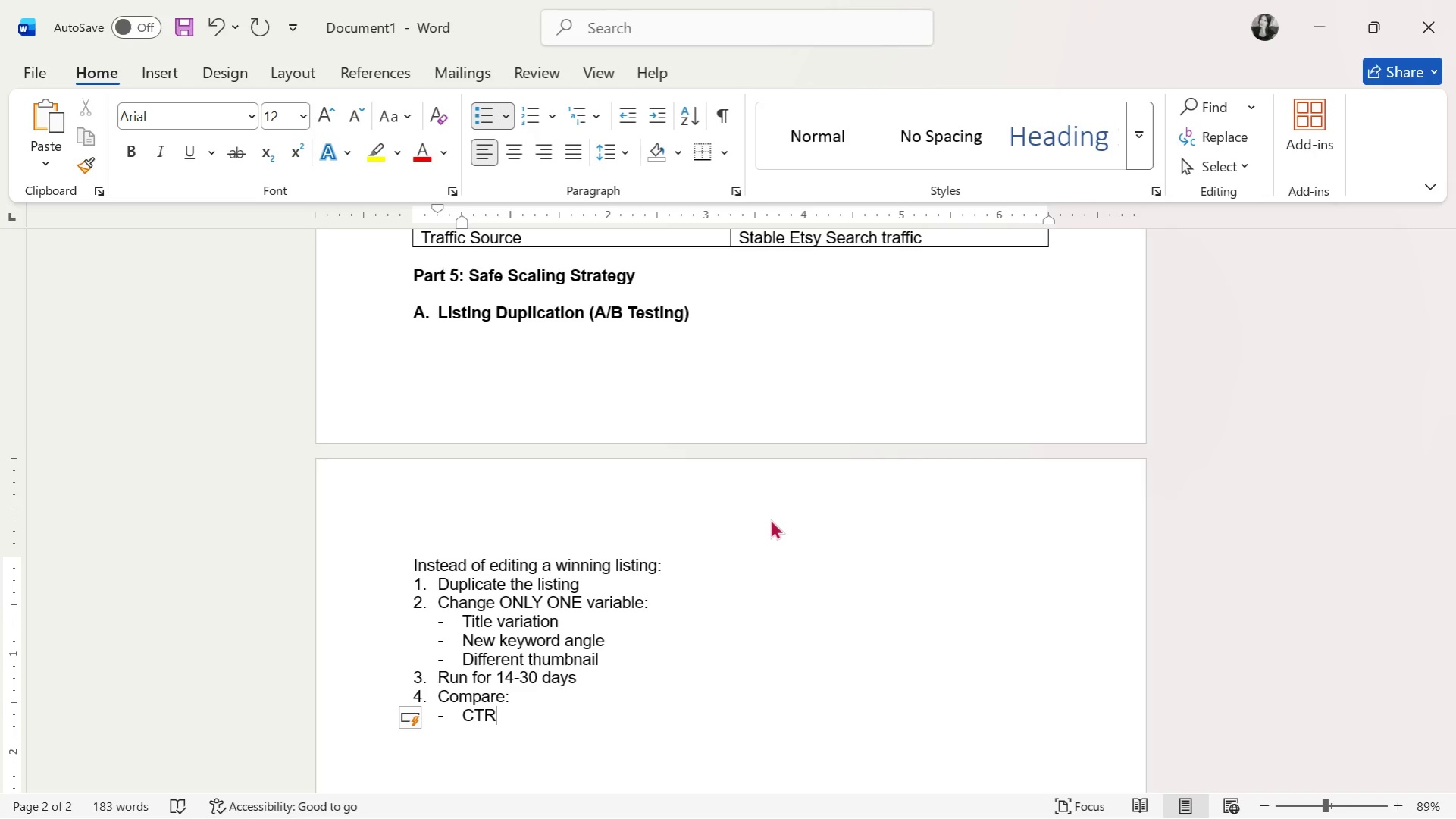 
key(Enter)
 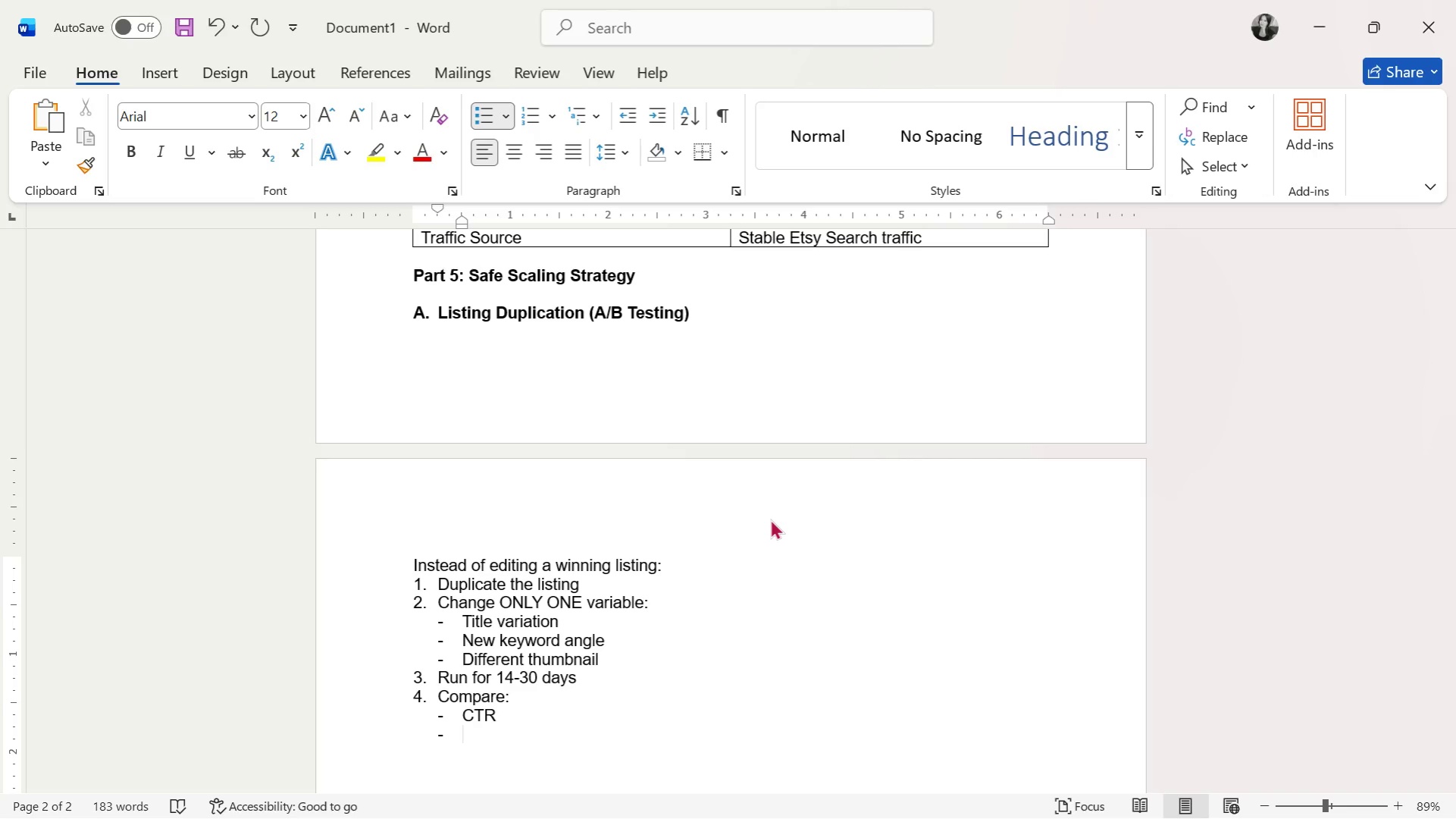 
wait(27.64)
 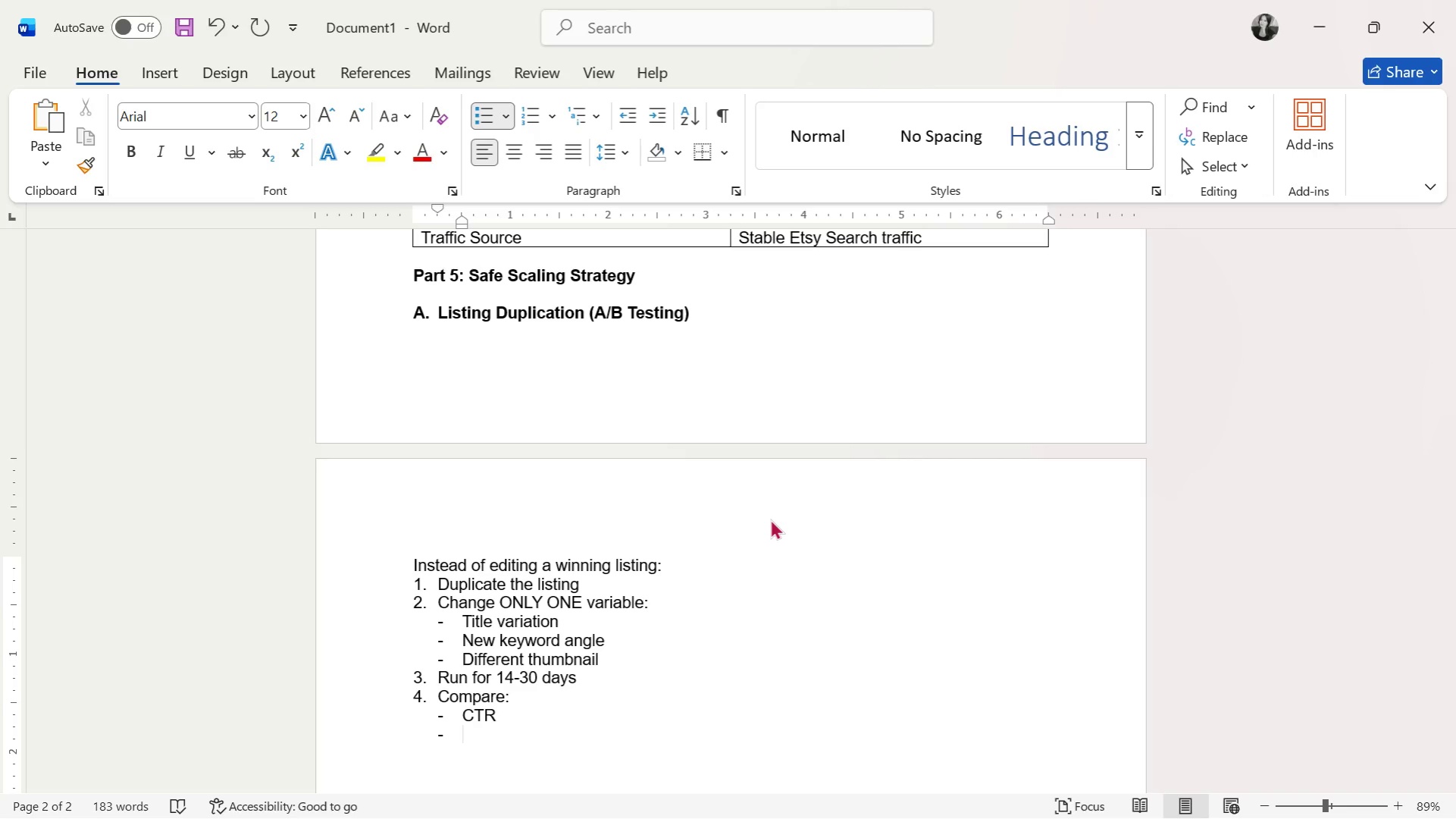 
type(c)
key(Backspace)
type(cO)
key(Backspace)
key(Backspace)
type(Conversion )
 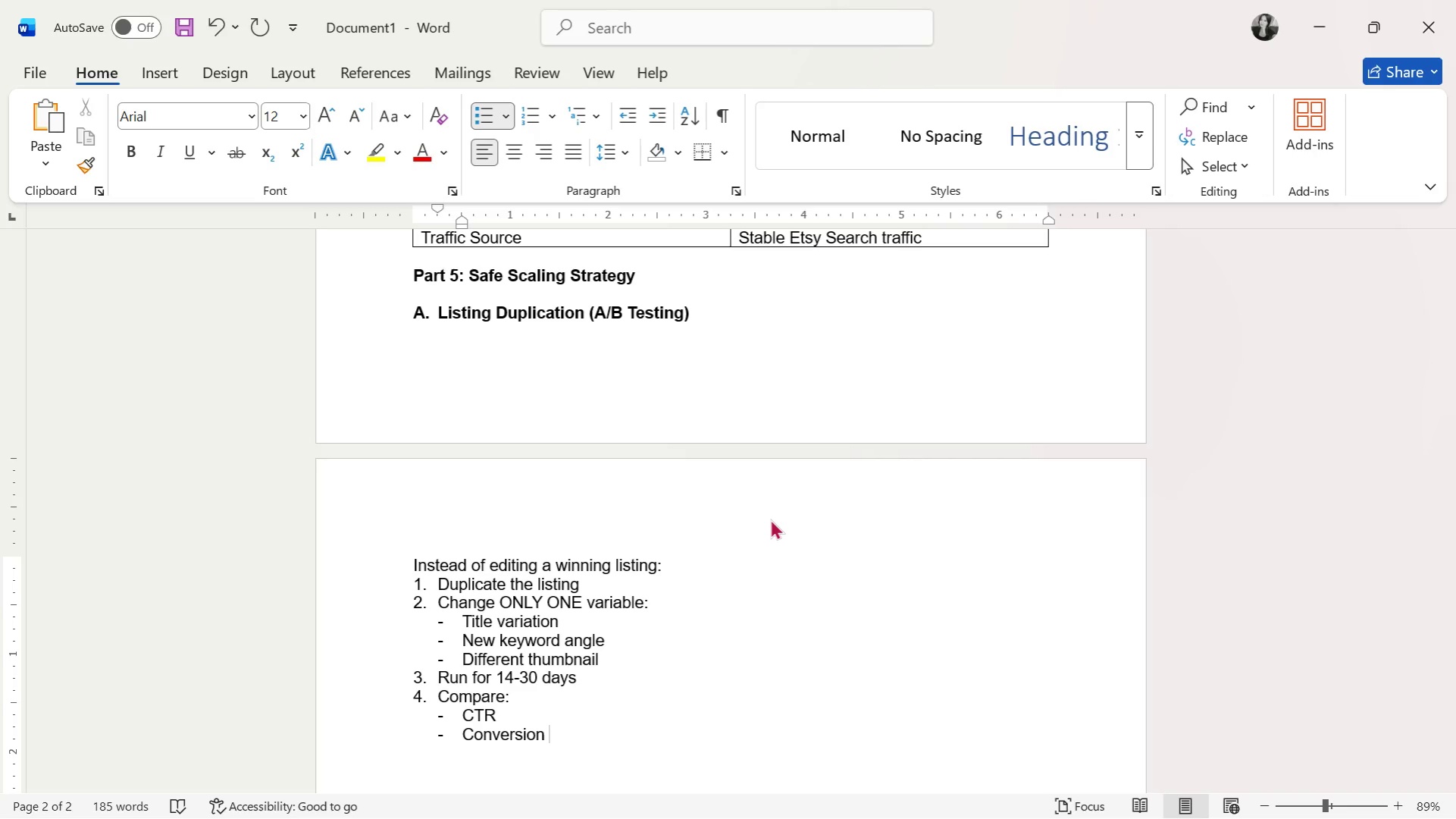 
wait(13.2)
 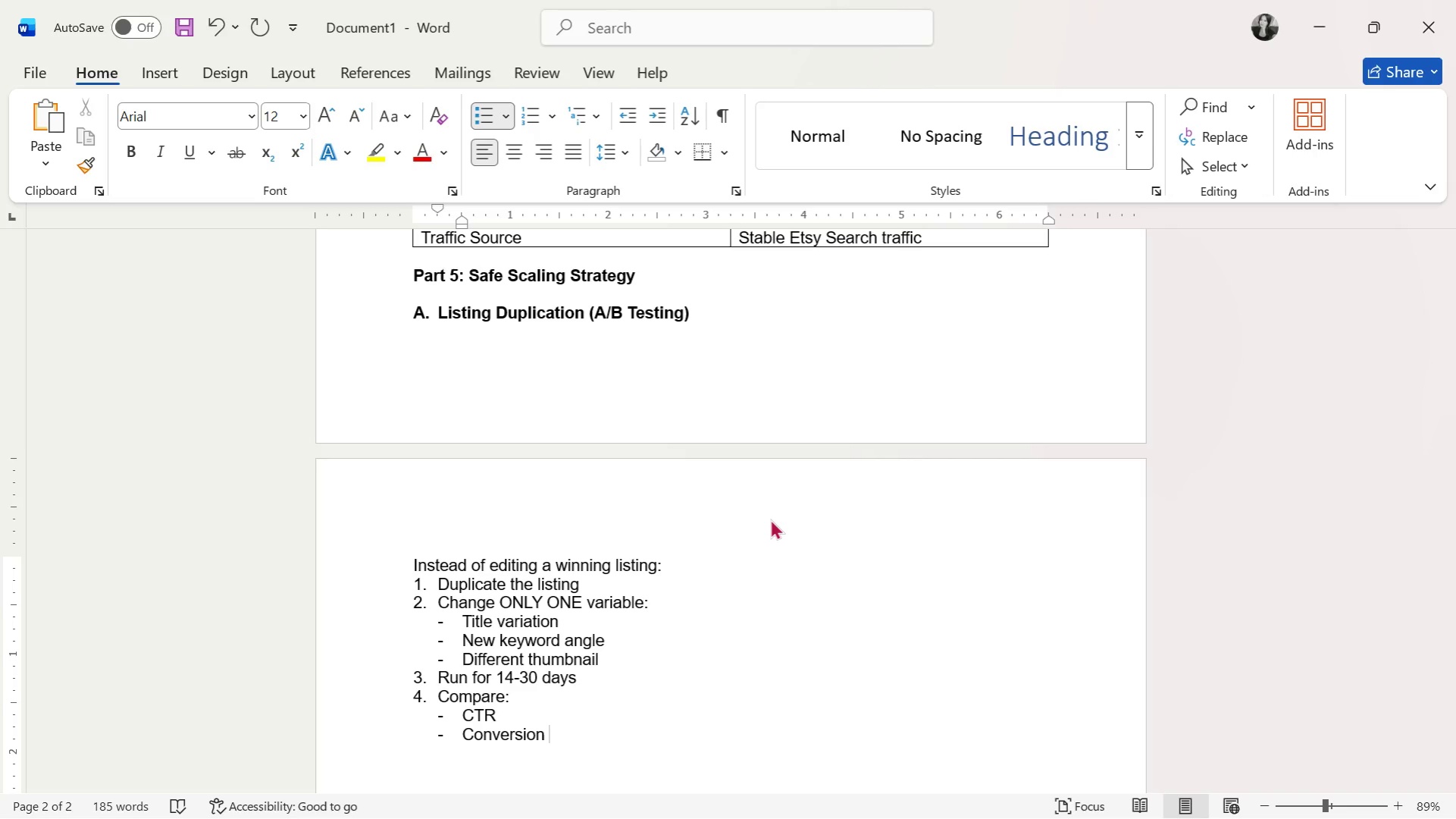 
type(rate)
 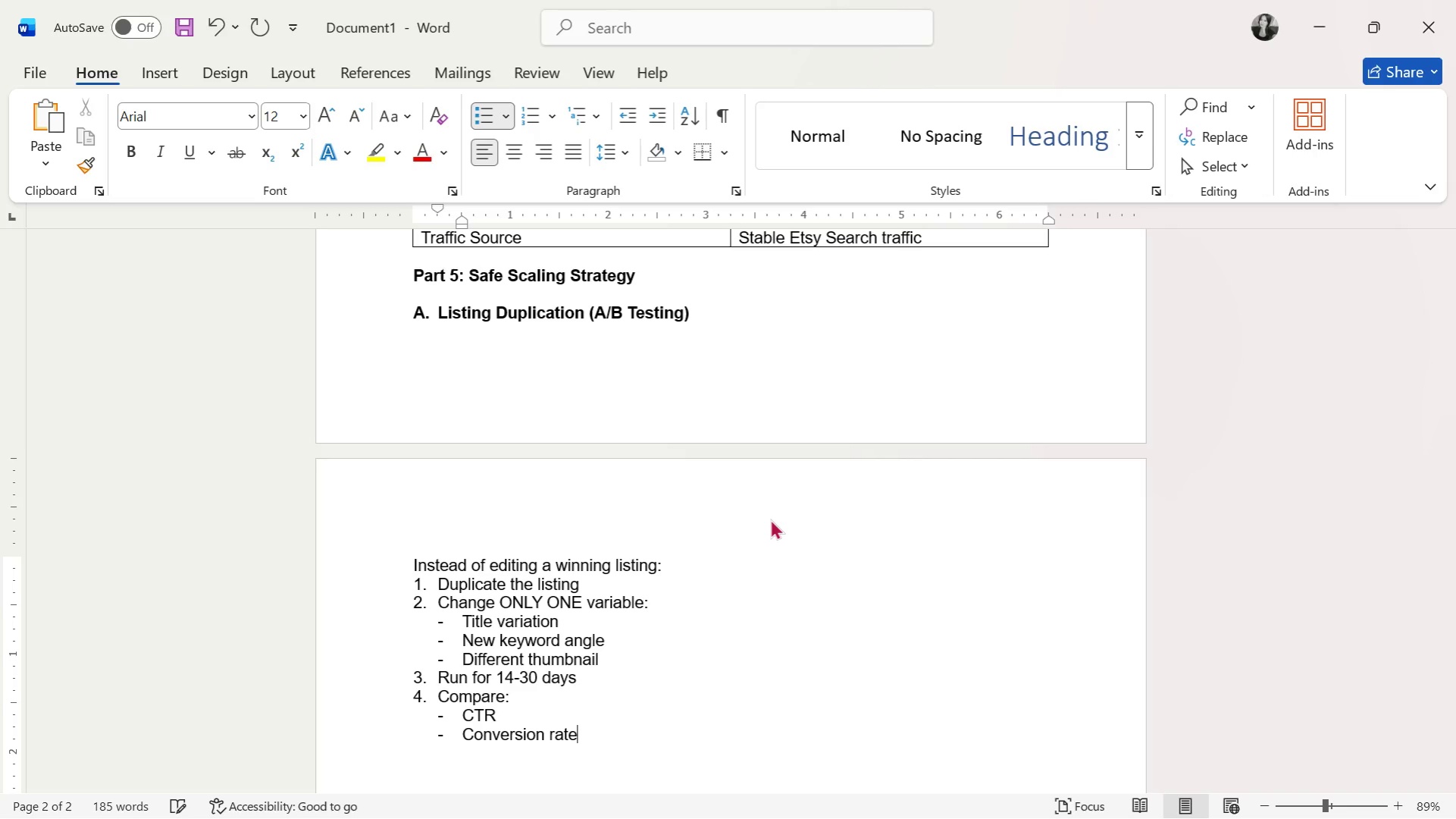 
key(Enter)
 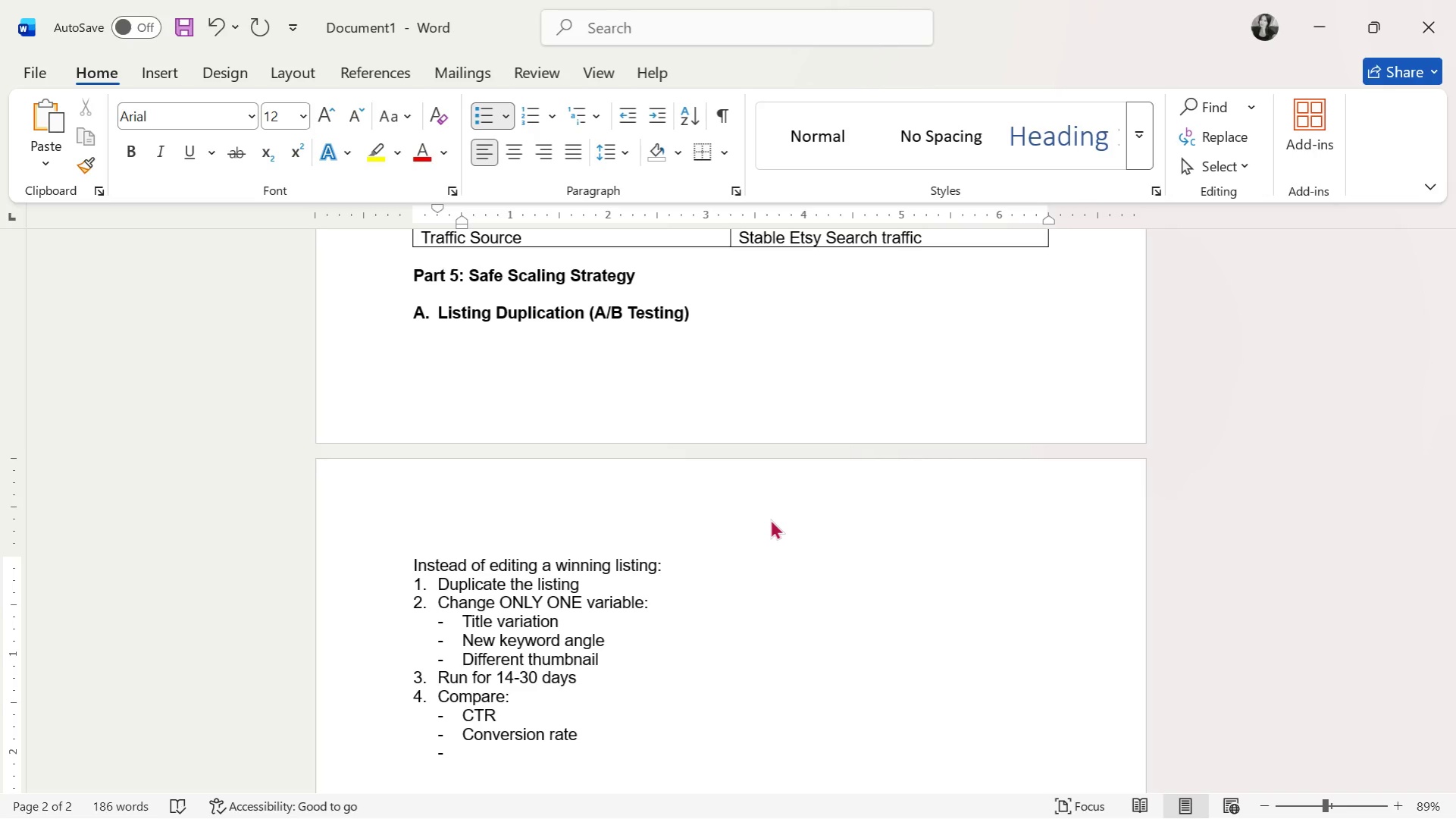 
type(Sales)
 